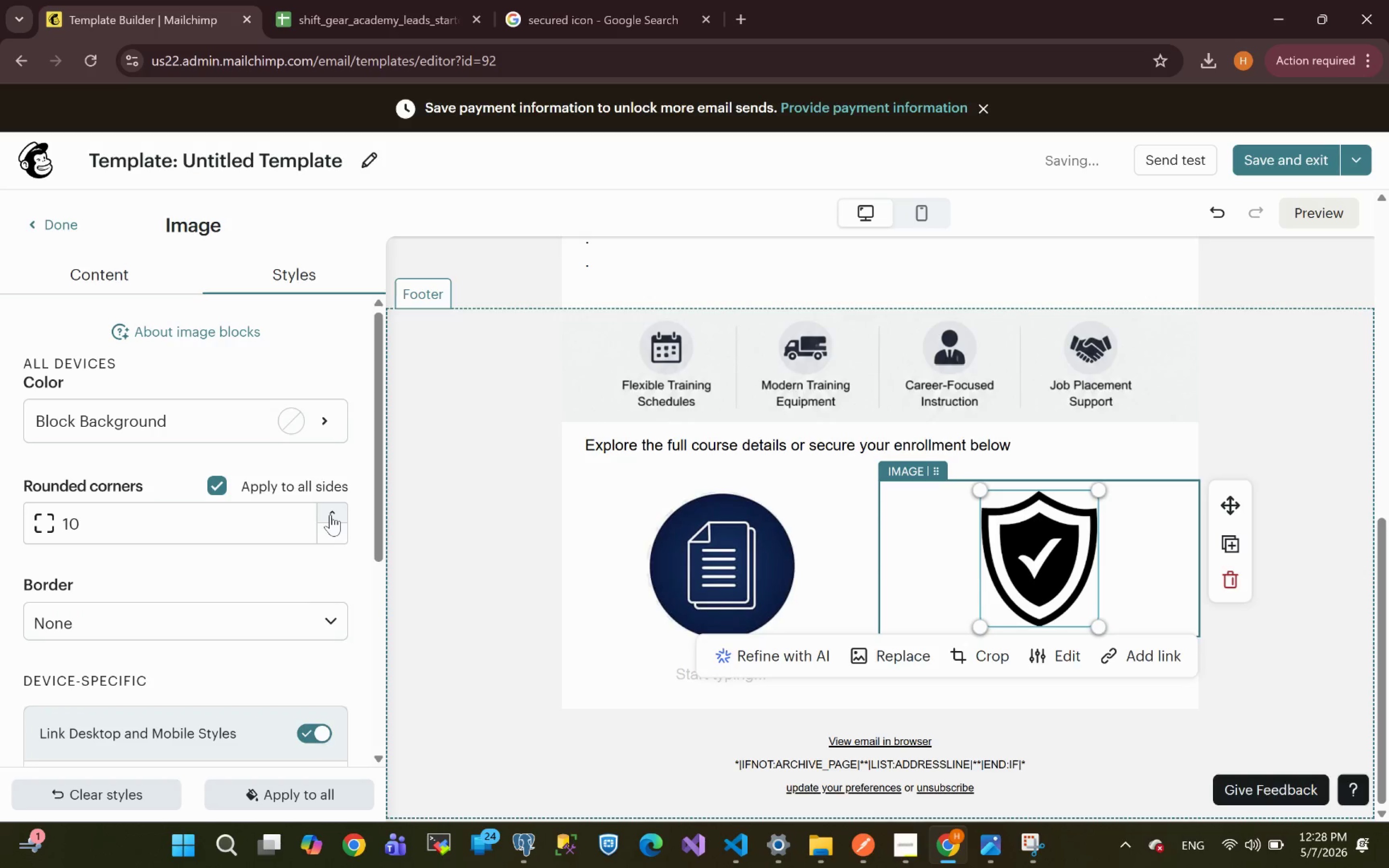 
triple_click([330, 515])
 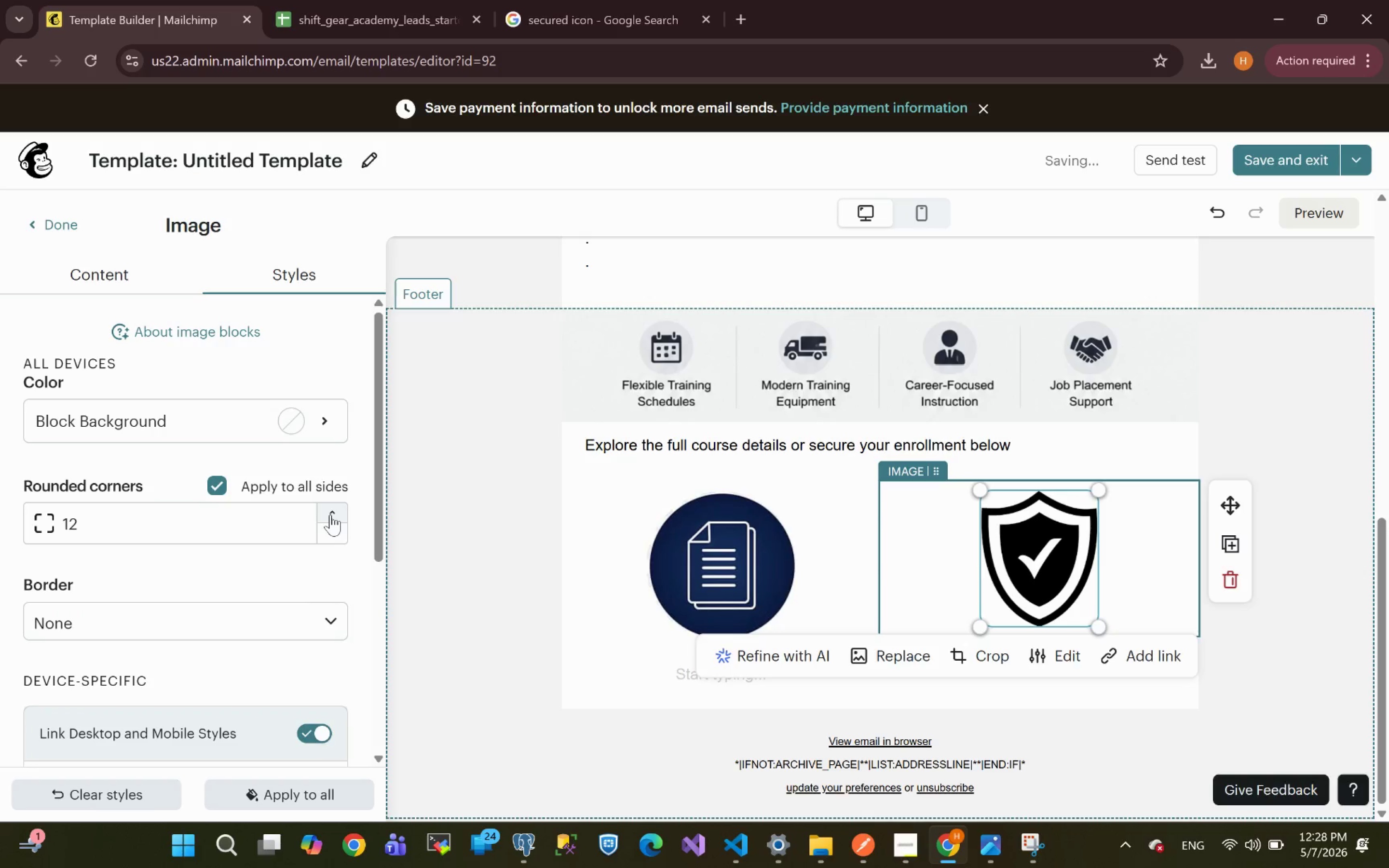 
triple_click([330, 515])
 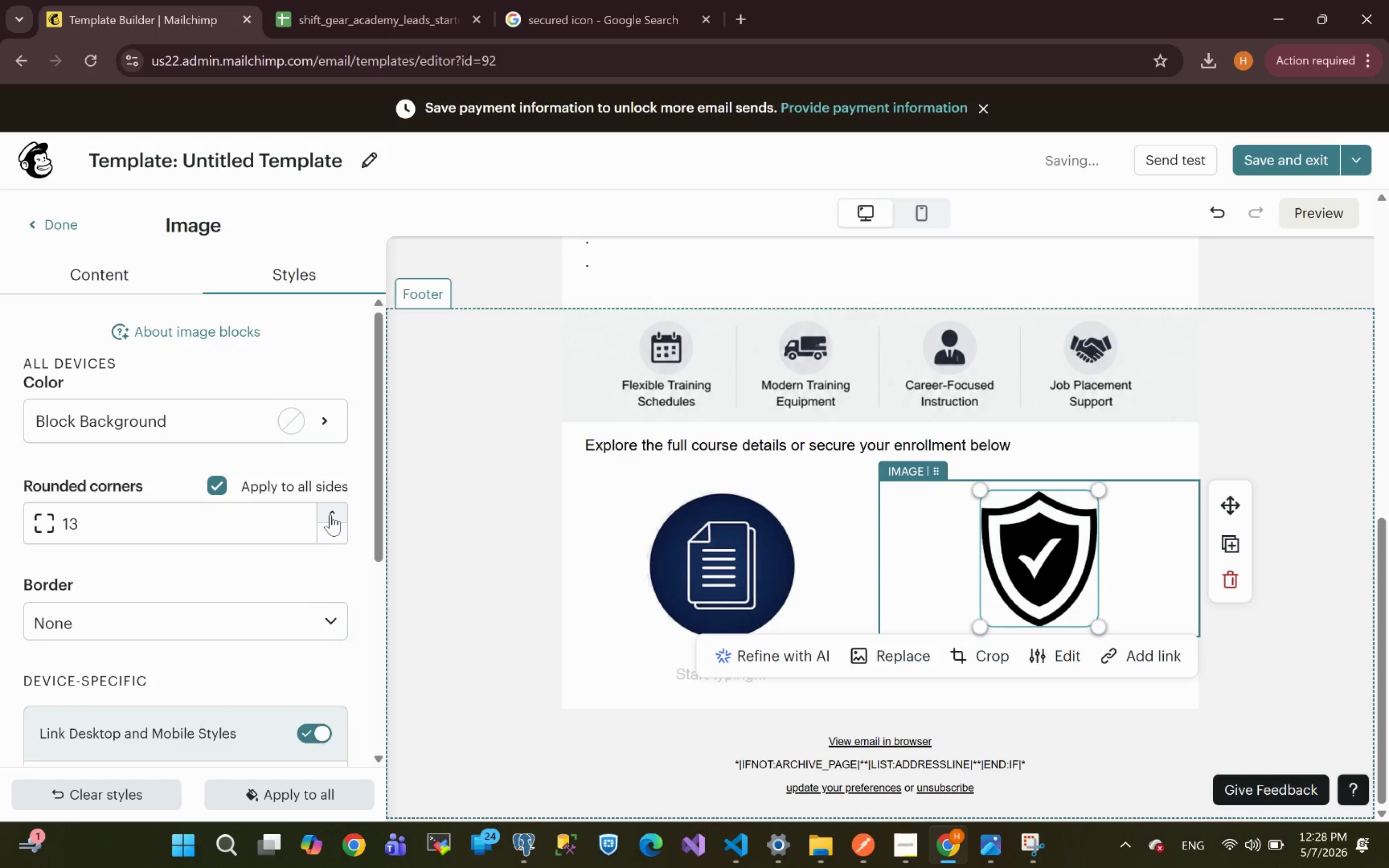 
triple_click([330, 515])
 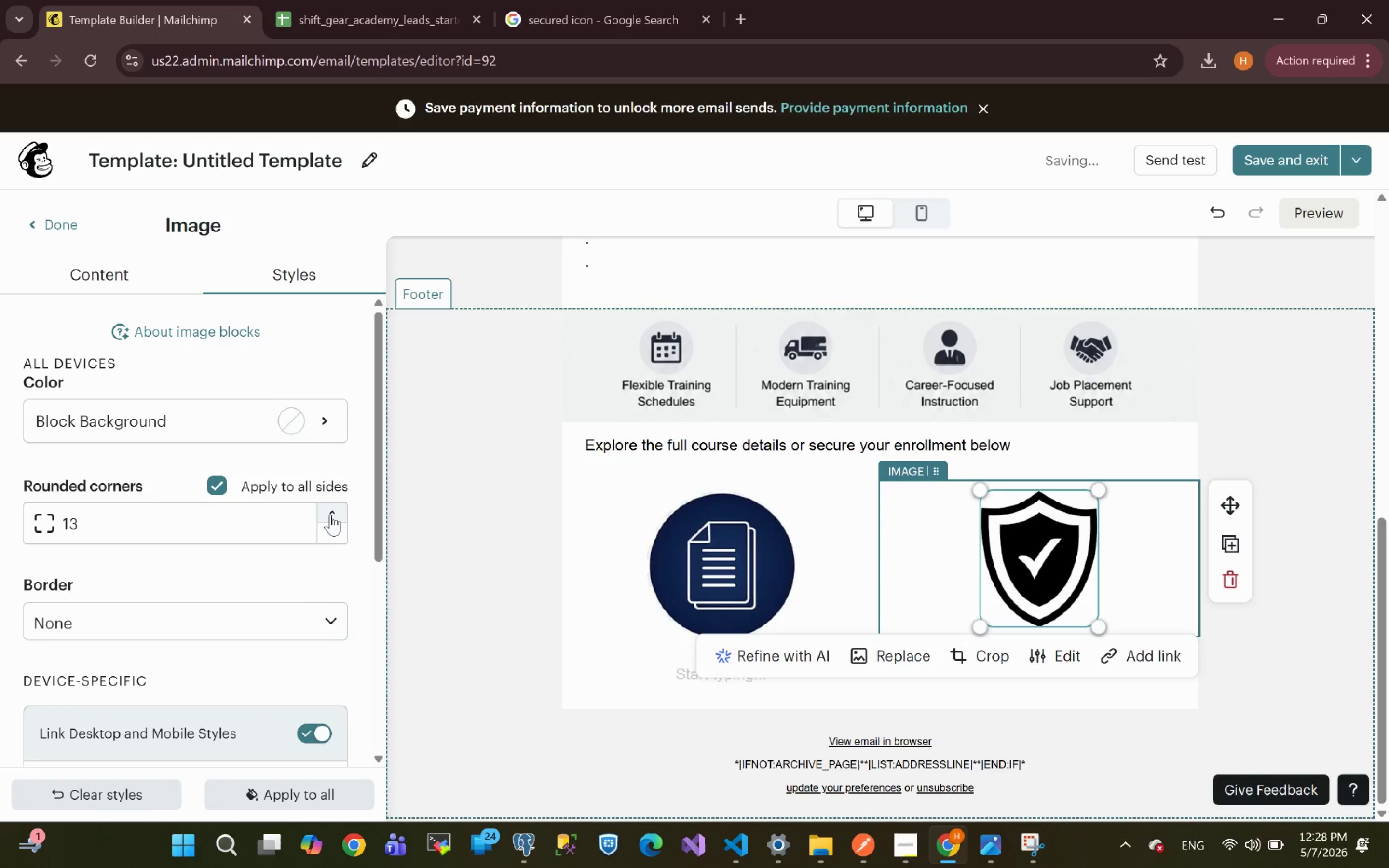 
triple_click([330, 515])
 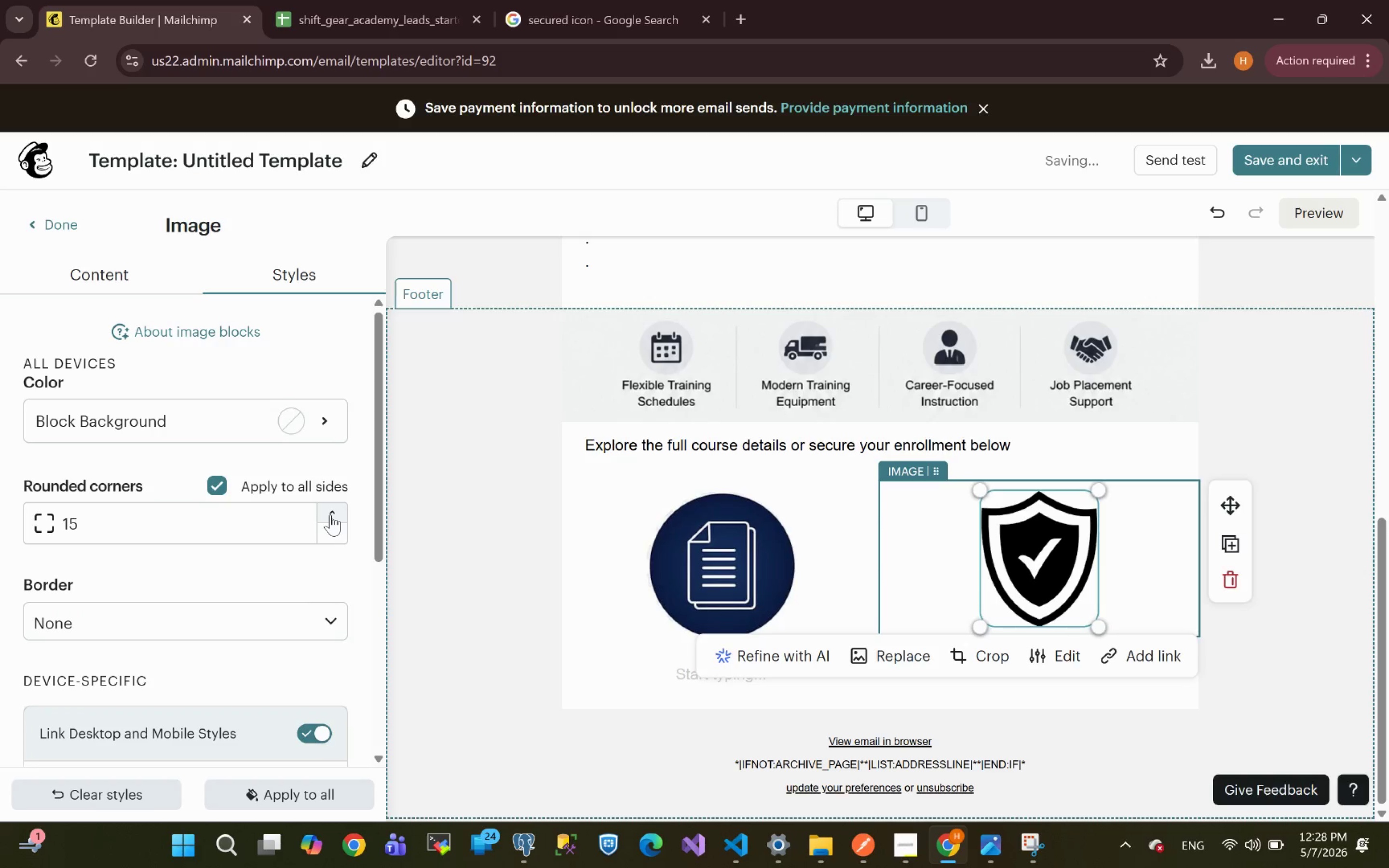 
triple_click([330, 515])
 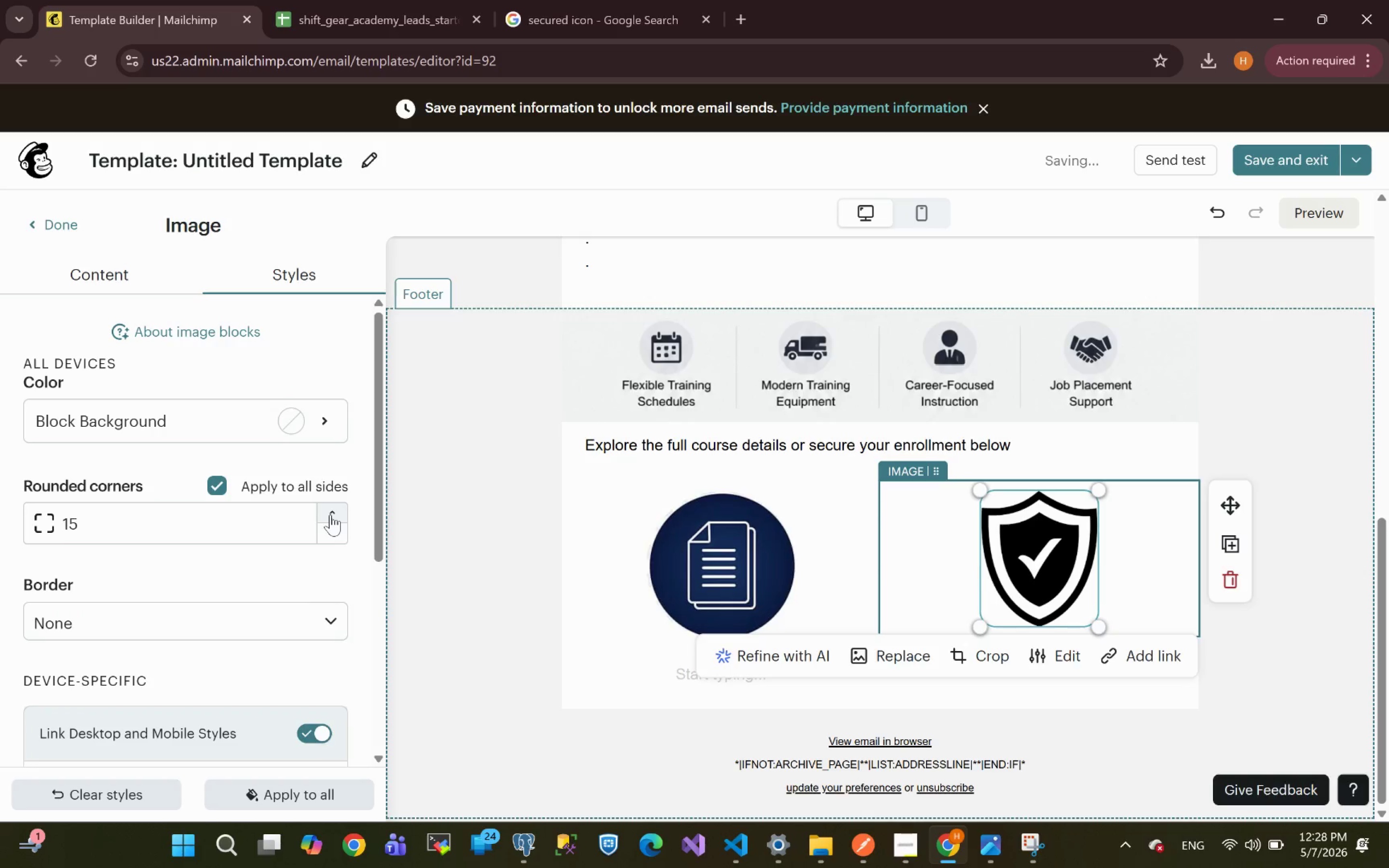 
triple_click([330, 515])
 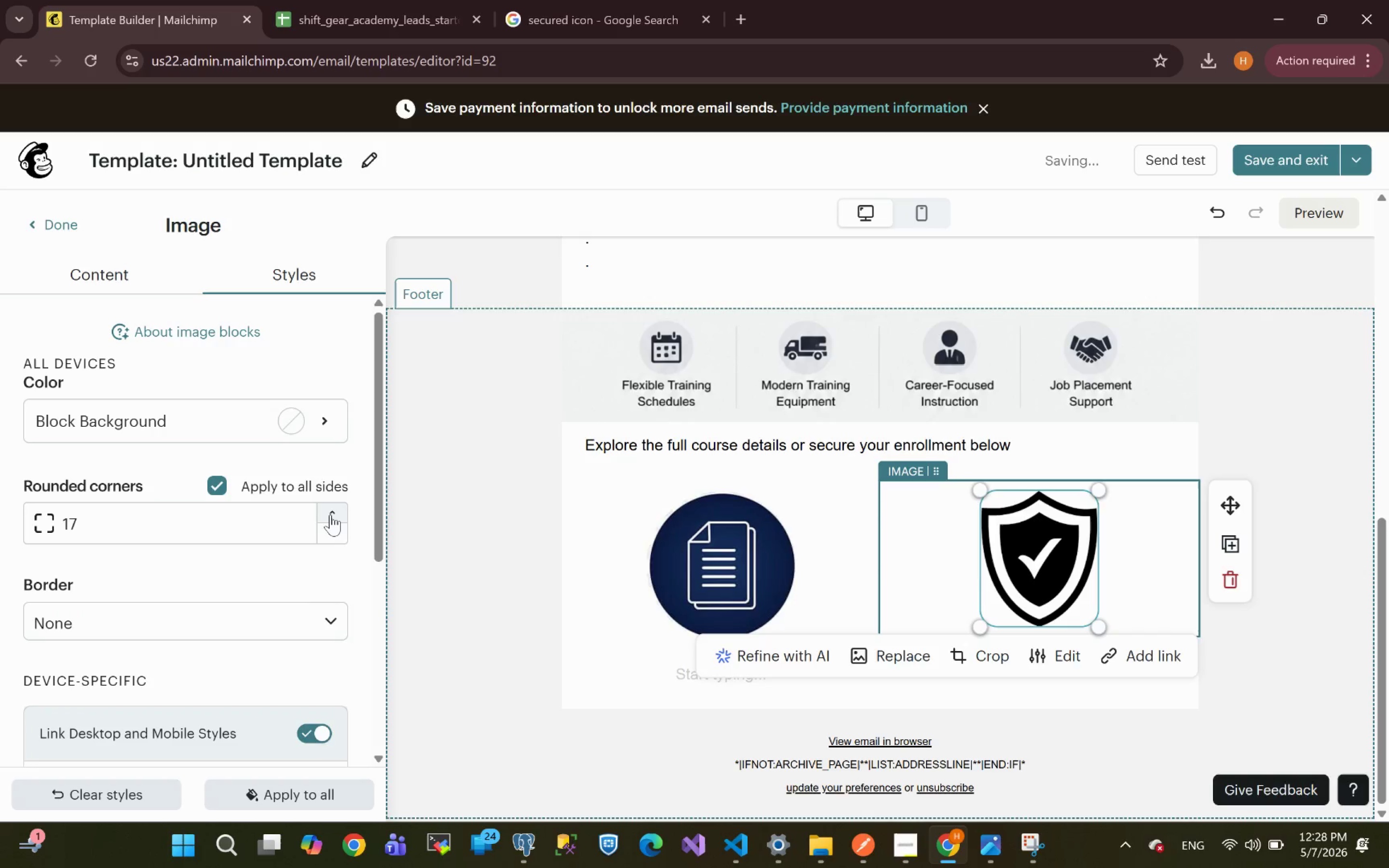 
triple_click([330, 515])
 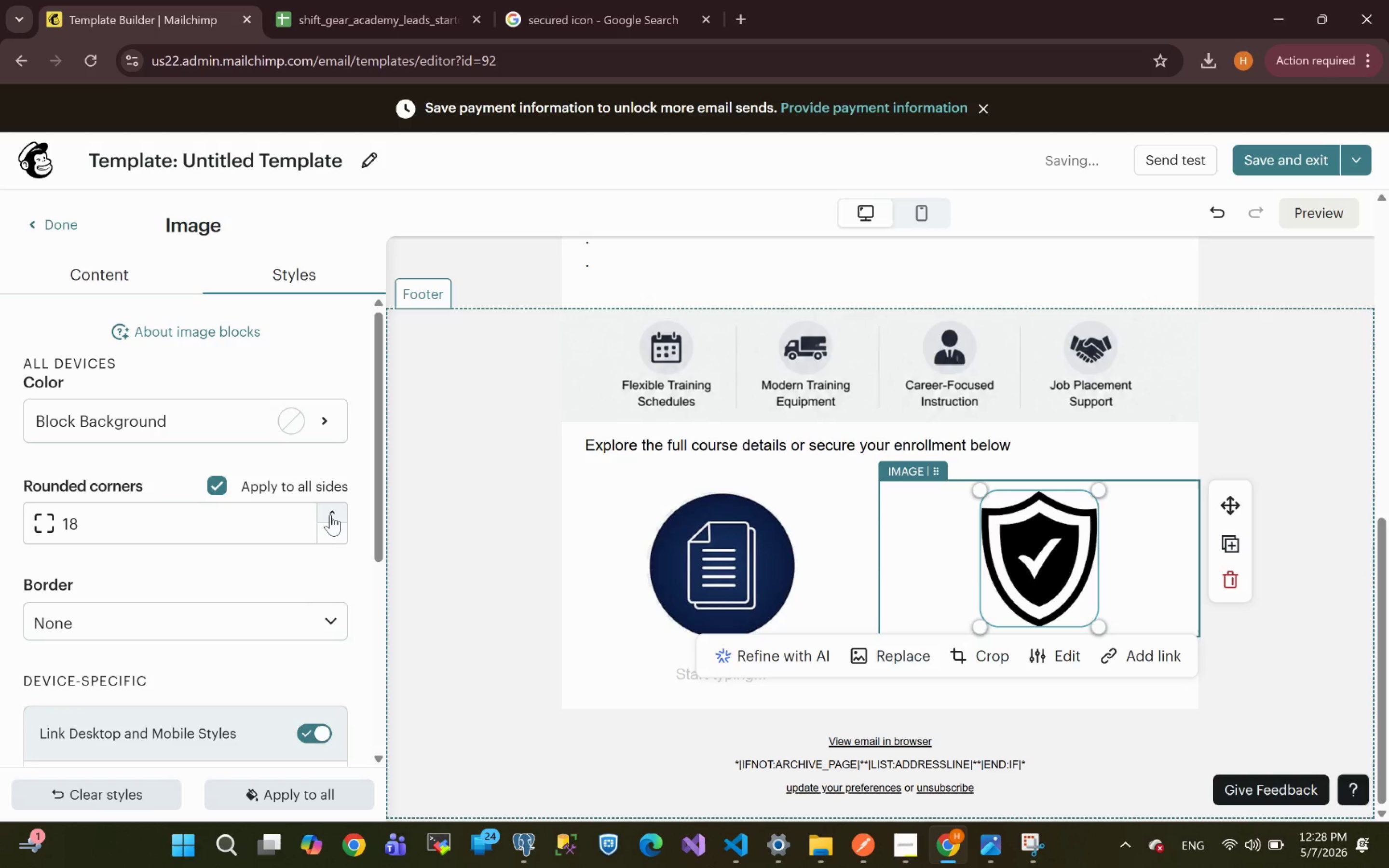 
triple_click([330, 515])
 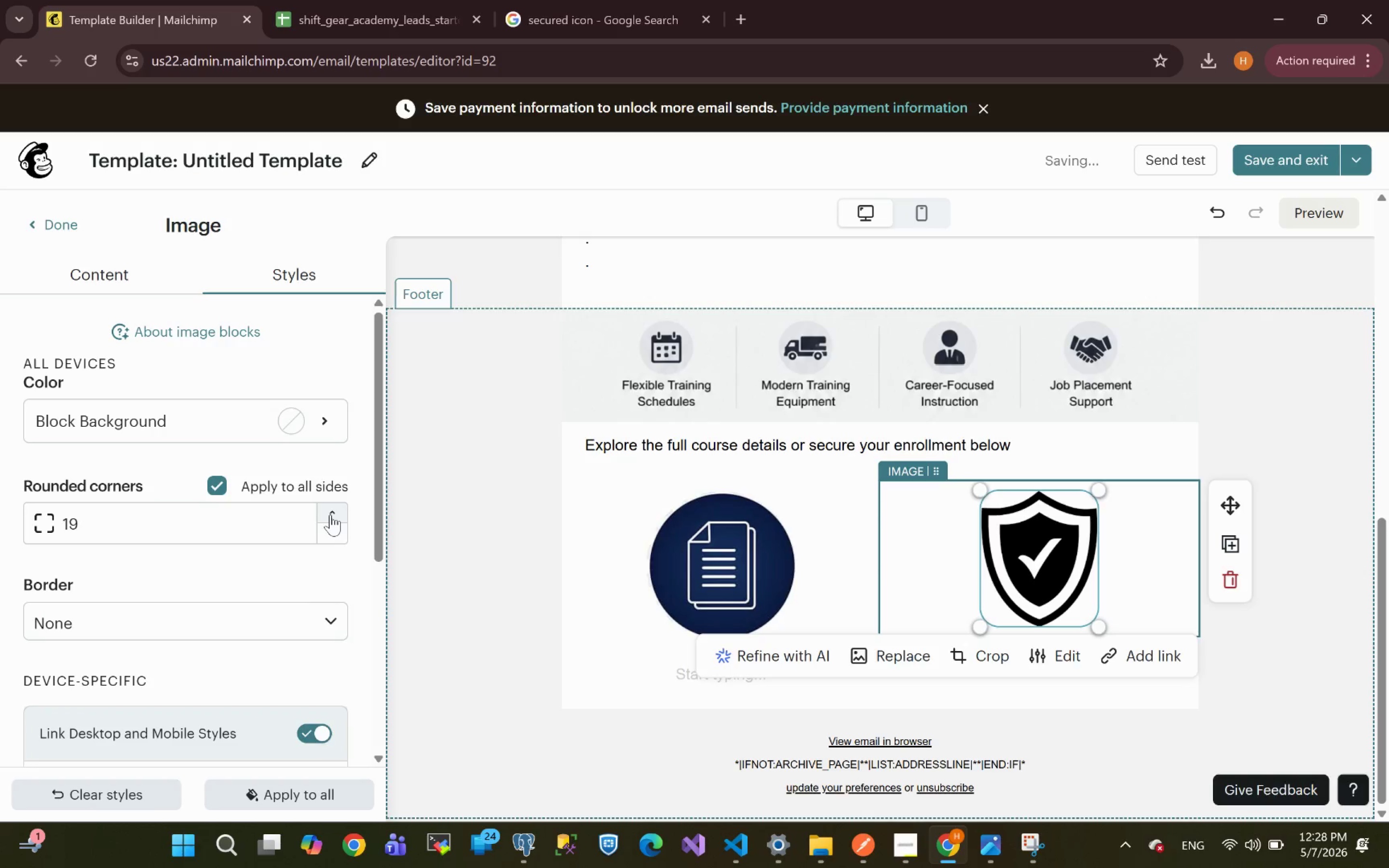 
triple_click([330, 515])
 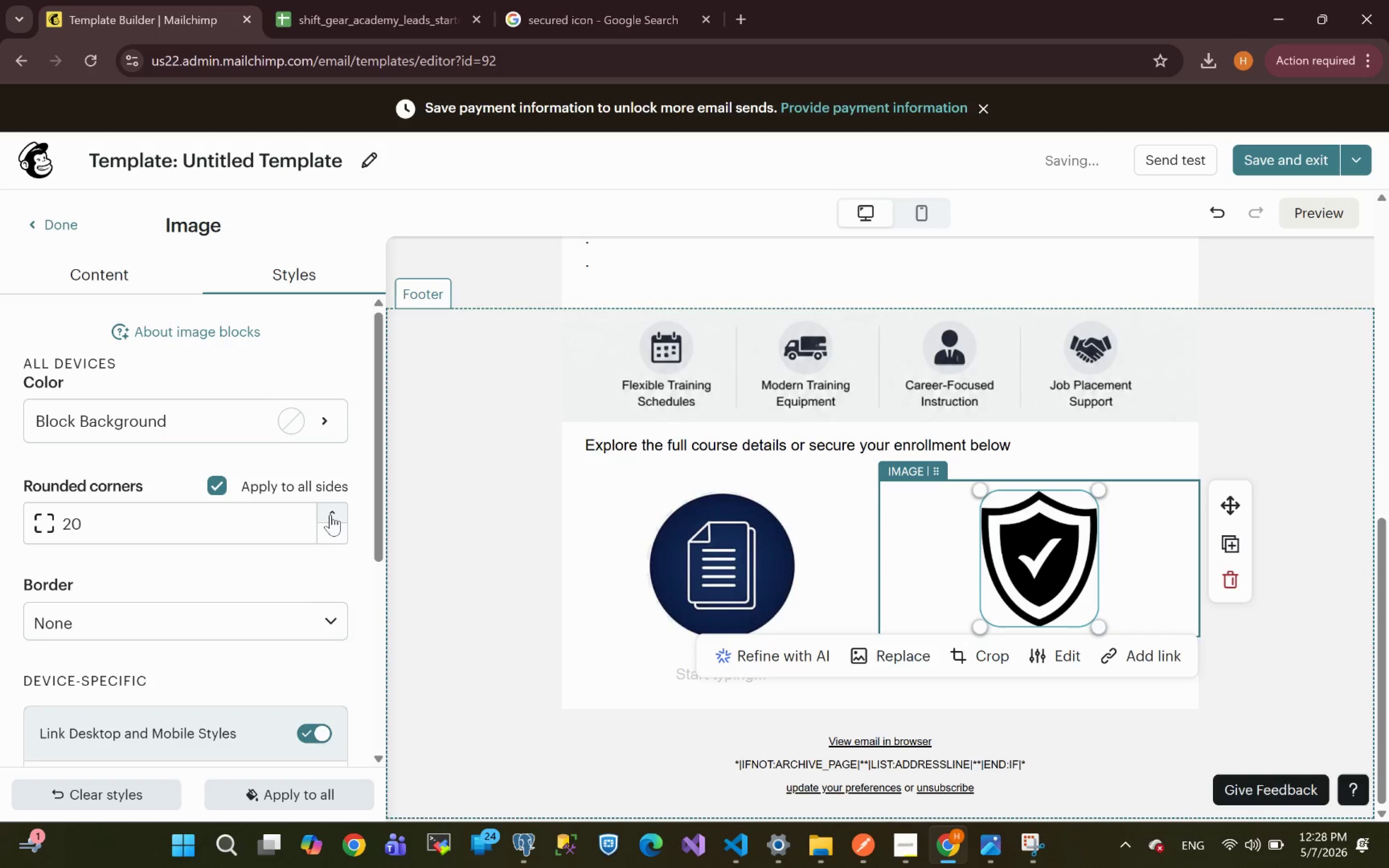 
triple_click([330, 515])
 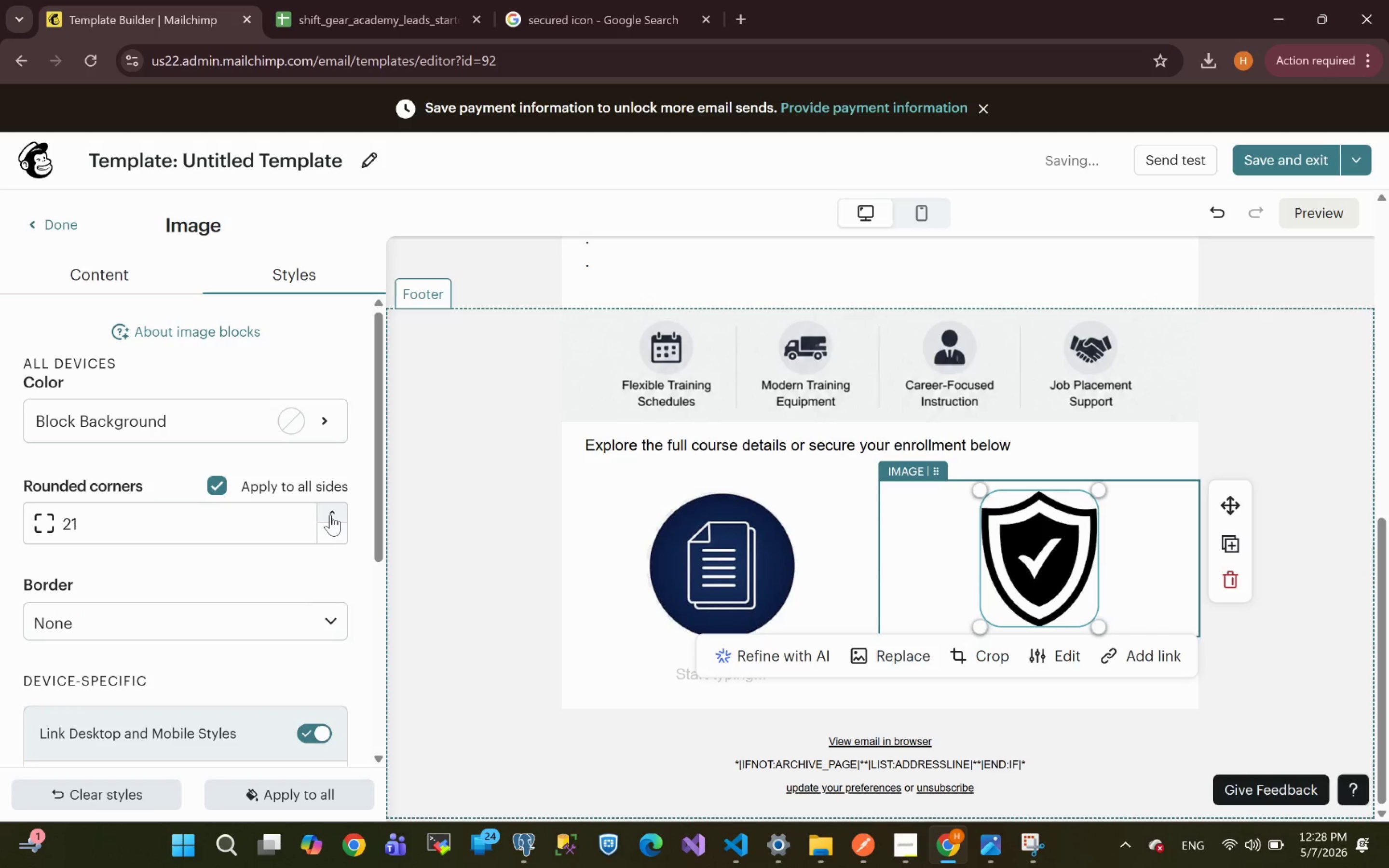 
triple_click([330, 515])
 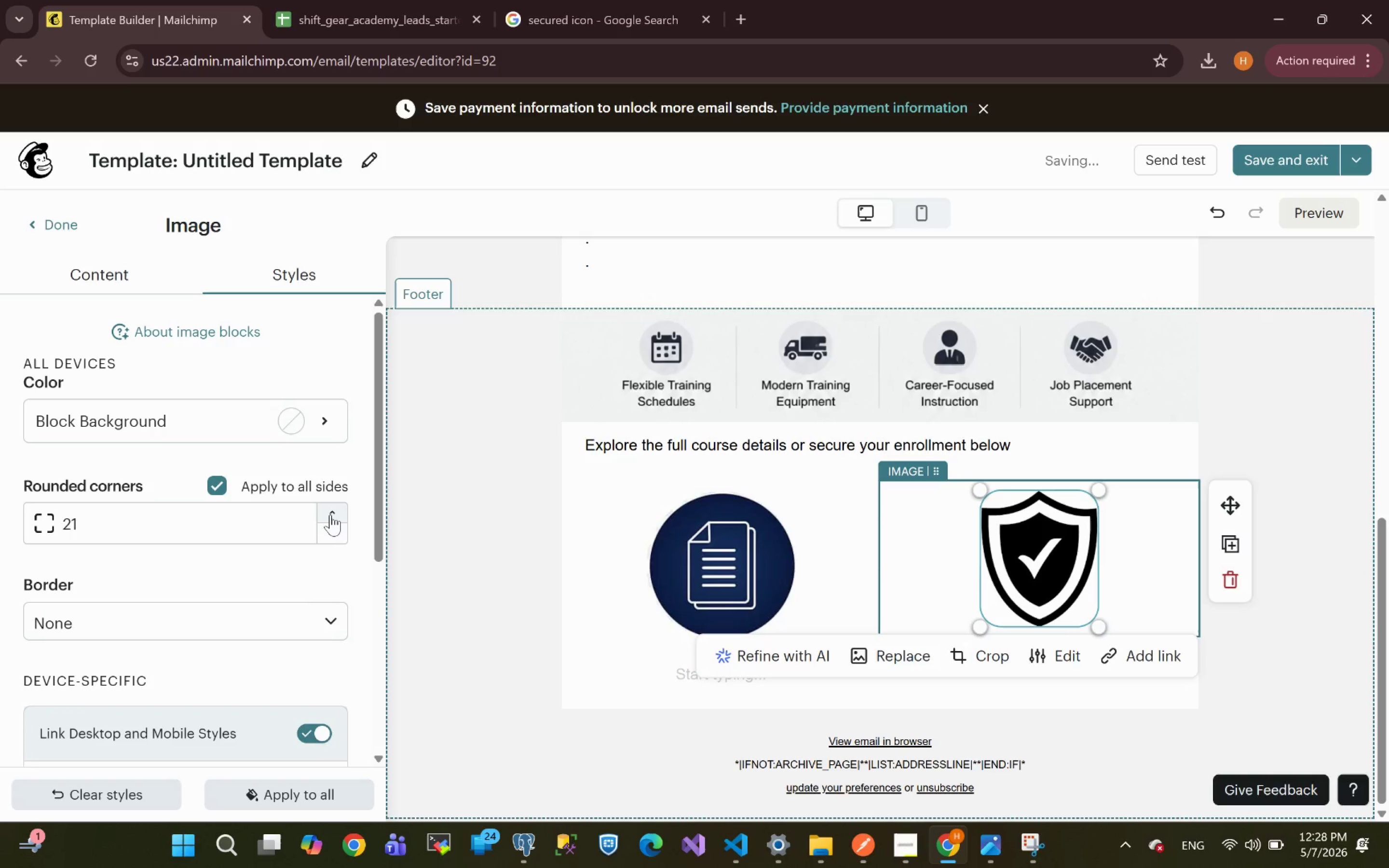 
triple_click([330, 515])
 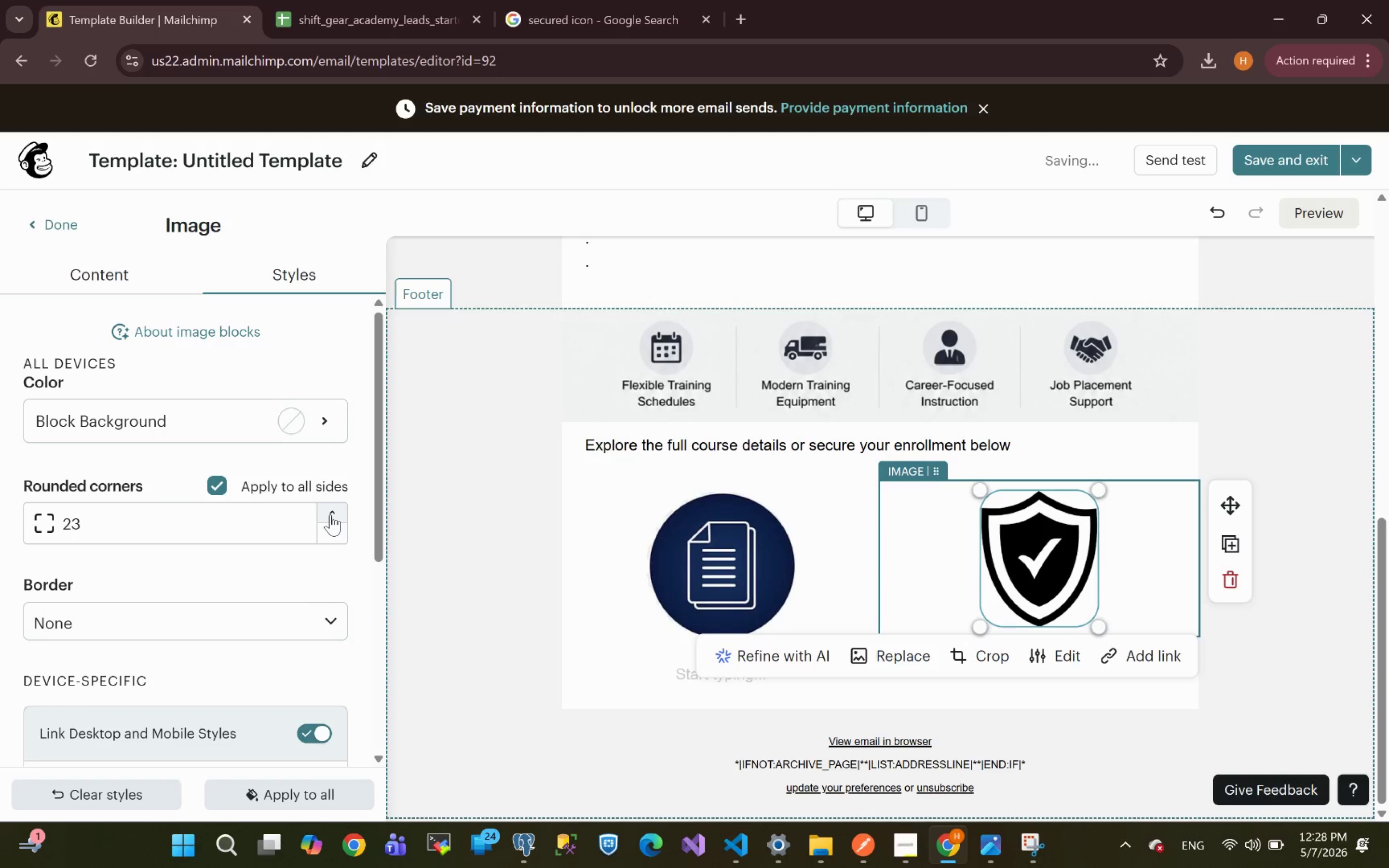 
triple_click([330, 515])
 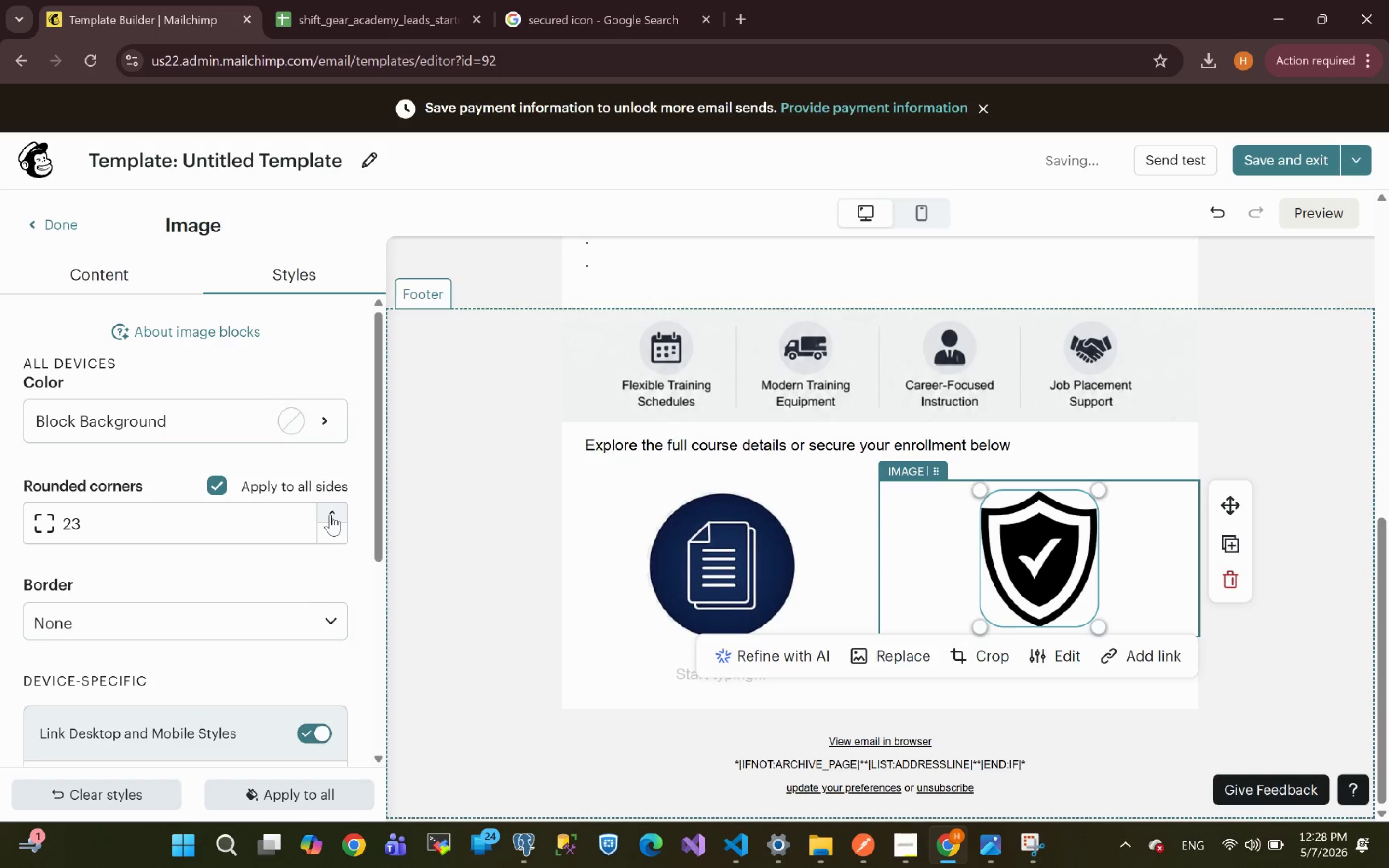 
triple_click([330, 515])
 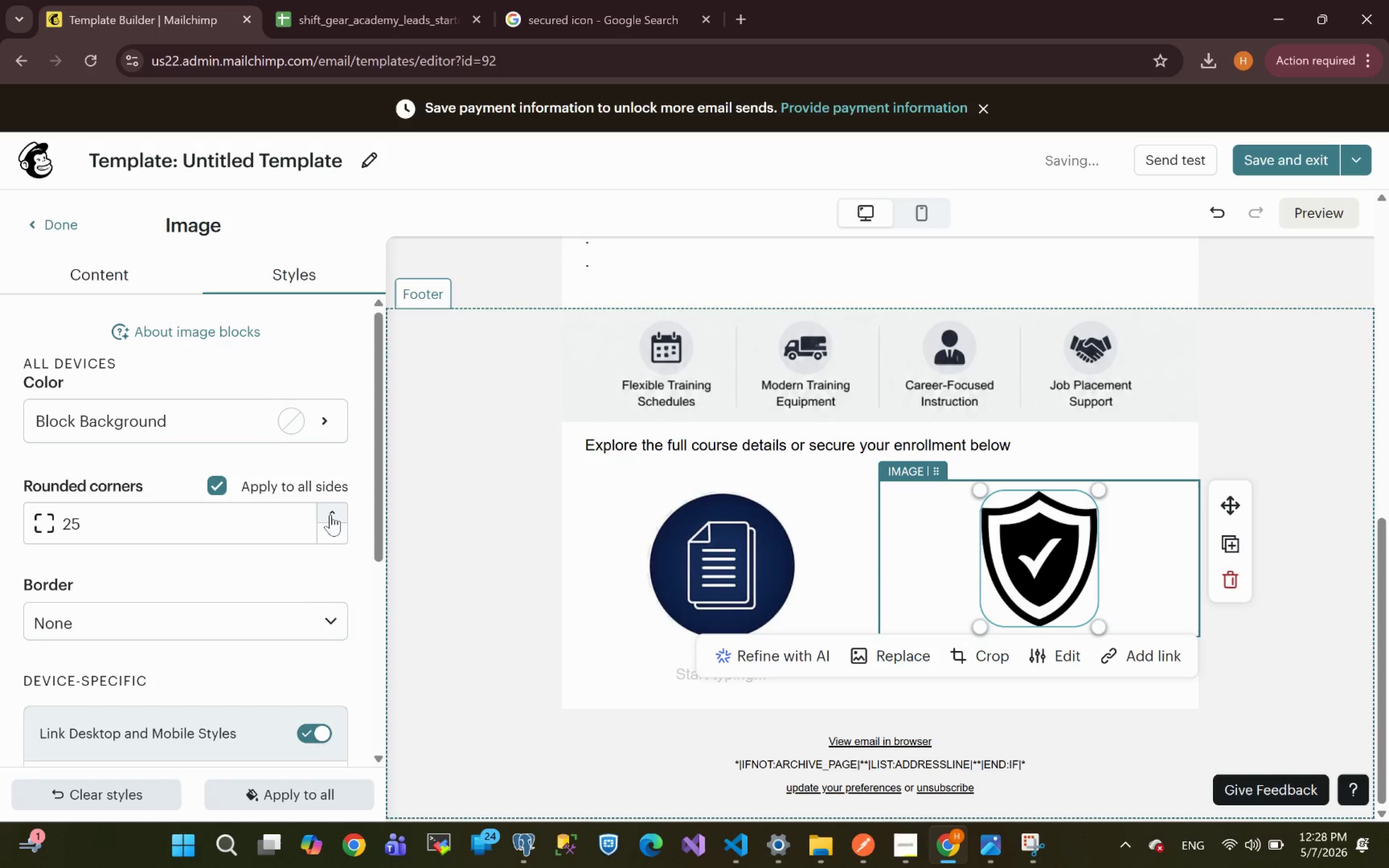 
triple_click([330, 515])
 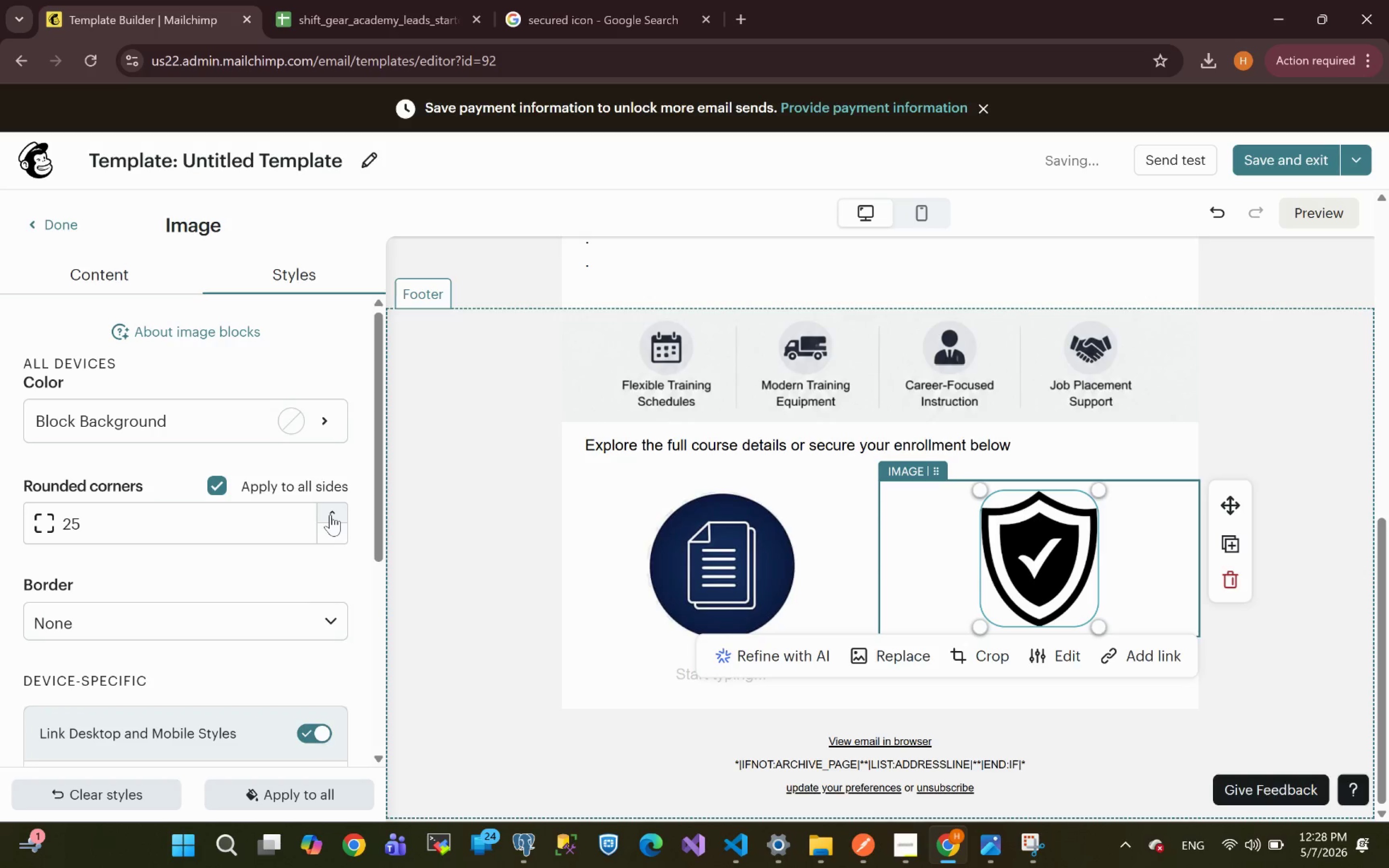 
triple_click([330, 515])
 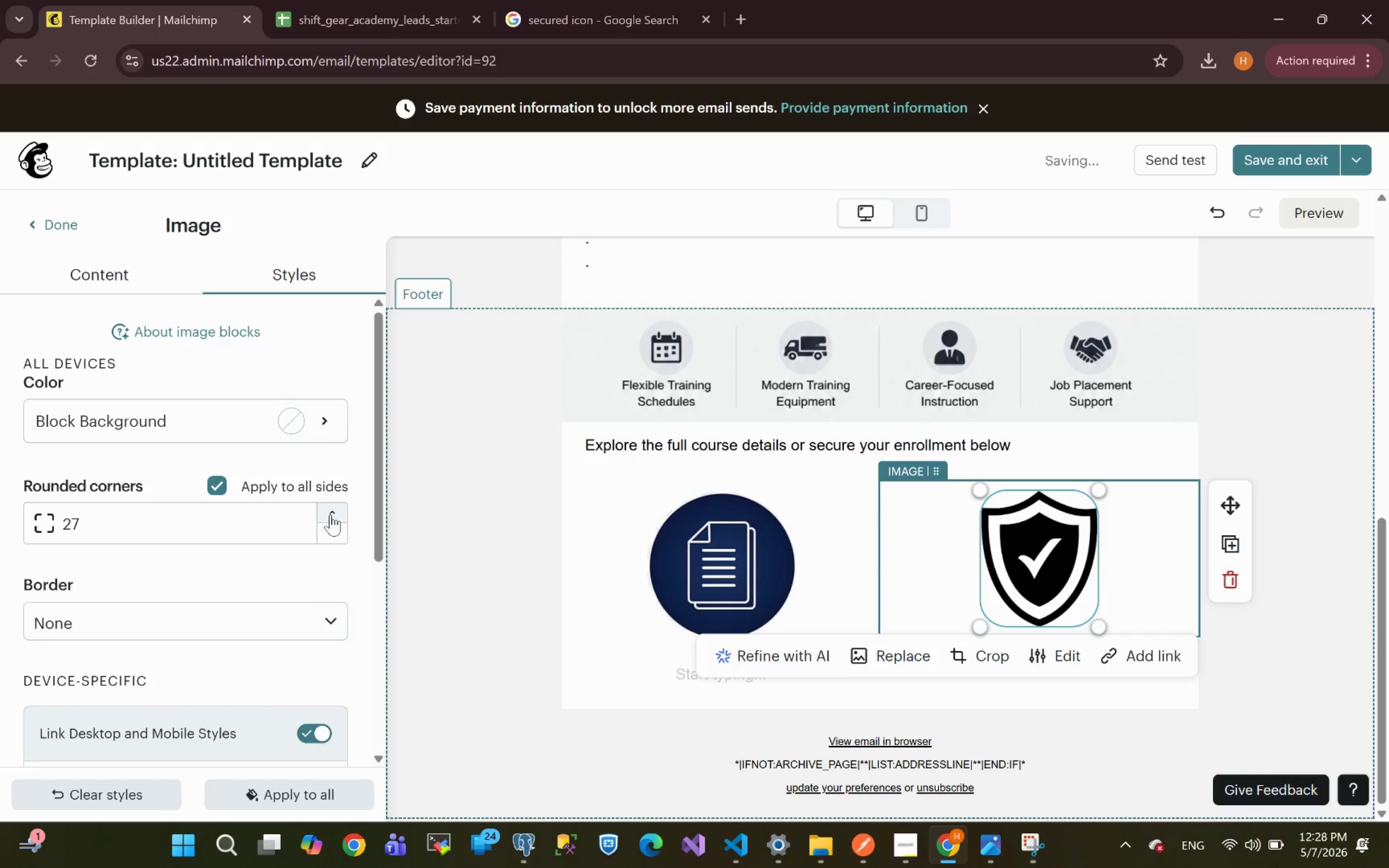 
triple_click([330, 515])
 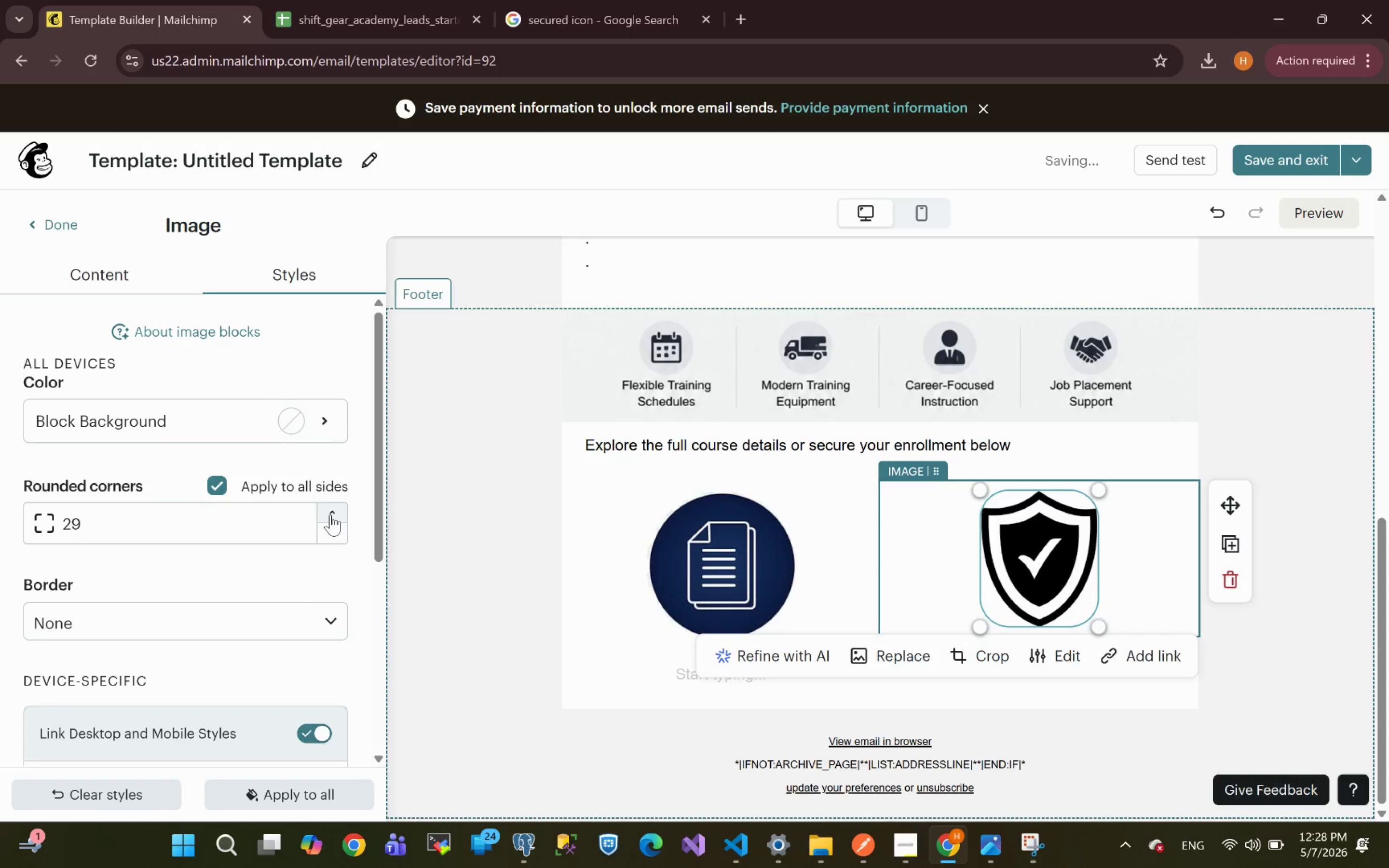 
triple_click([330, 515])
 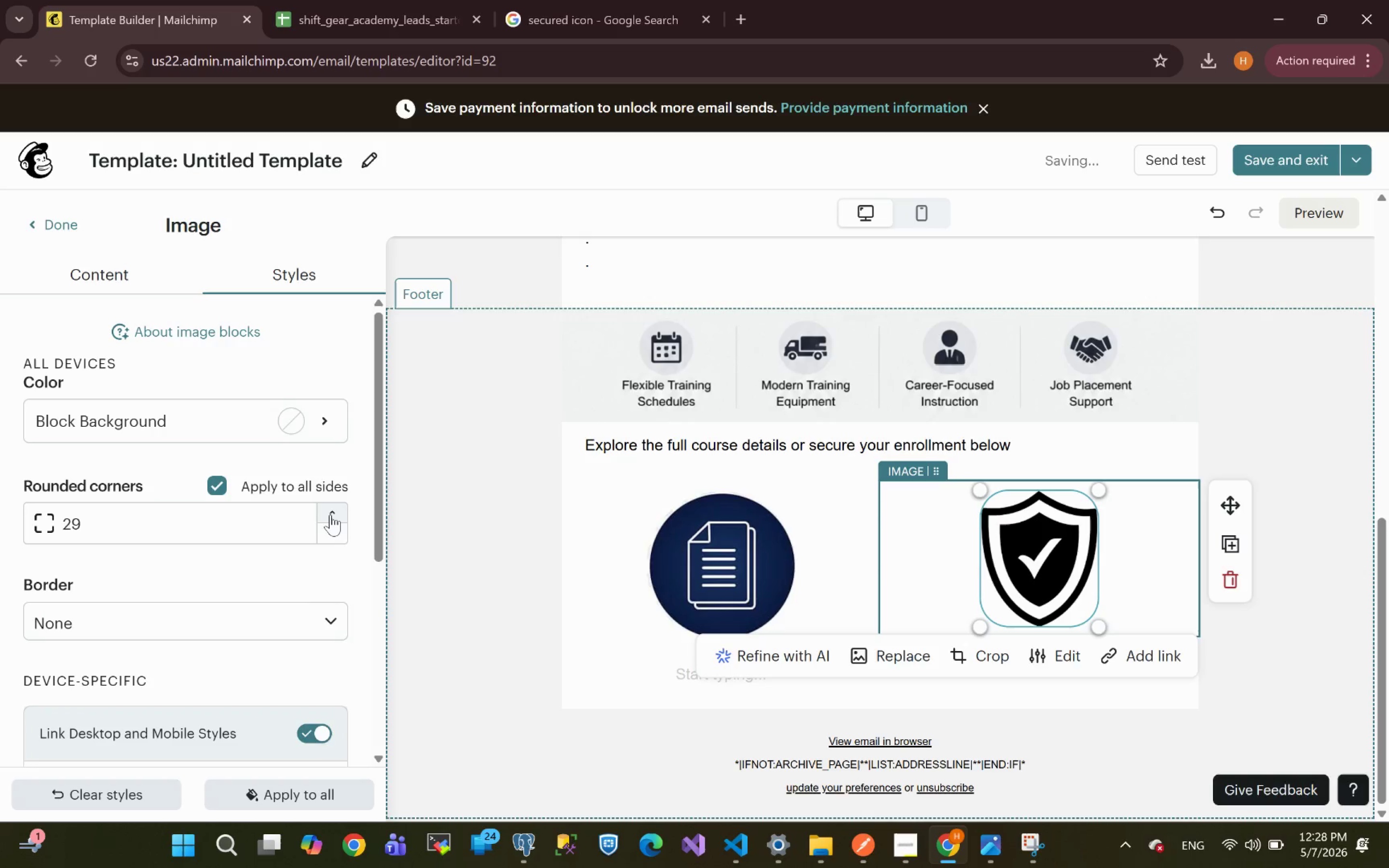 
triple_click([330, 515])
 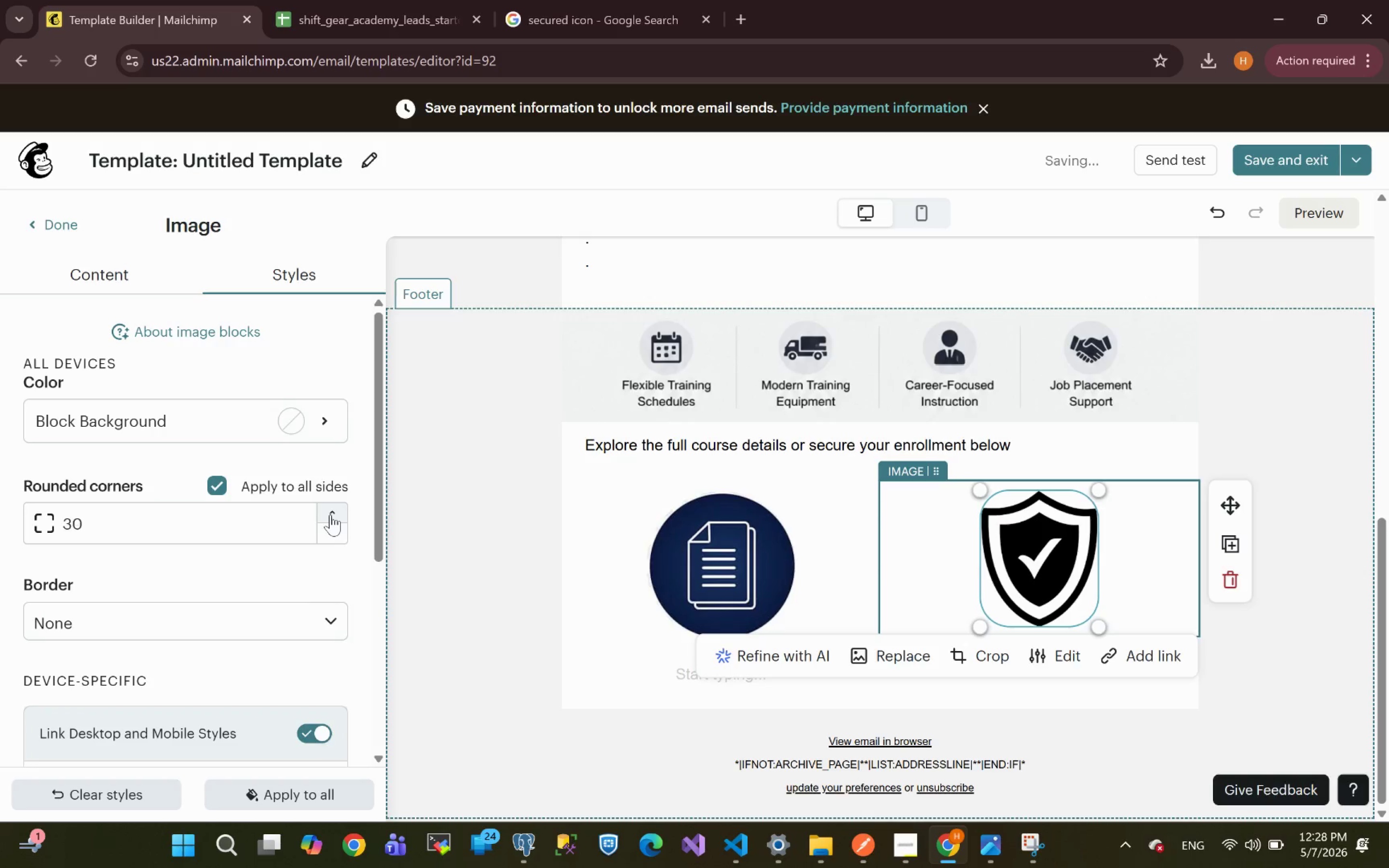 
triple_click([330, 515])
 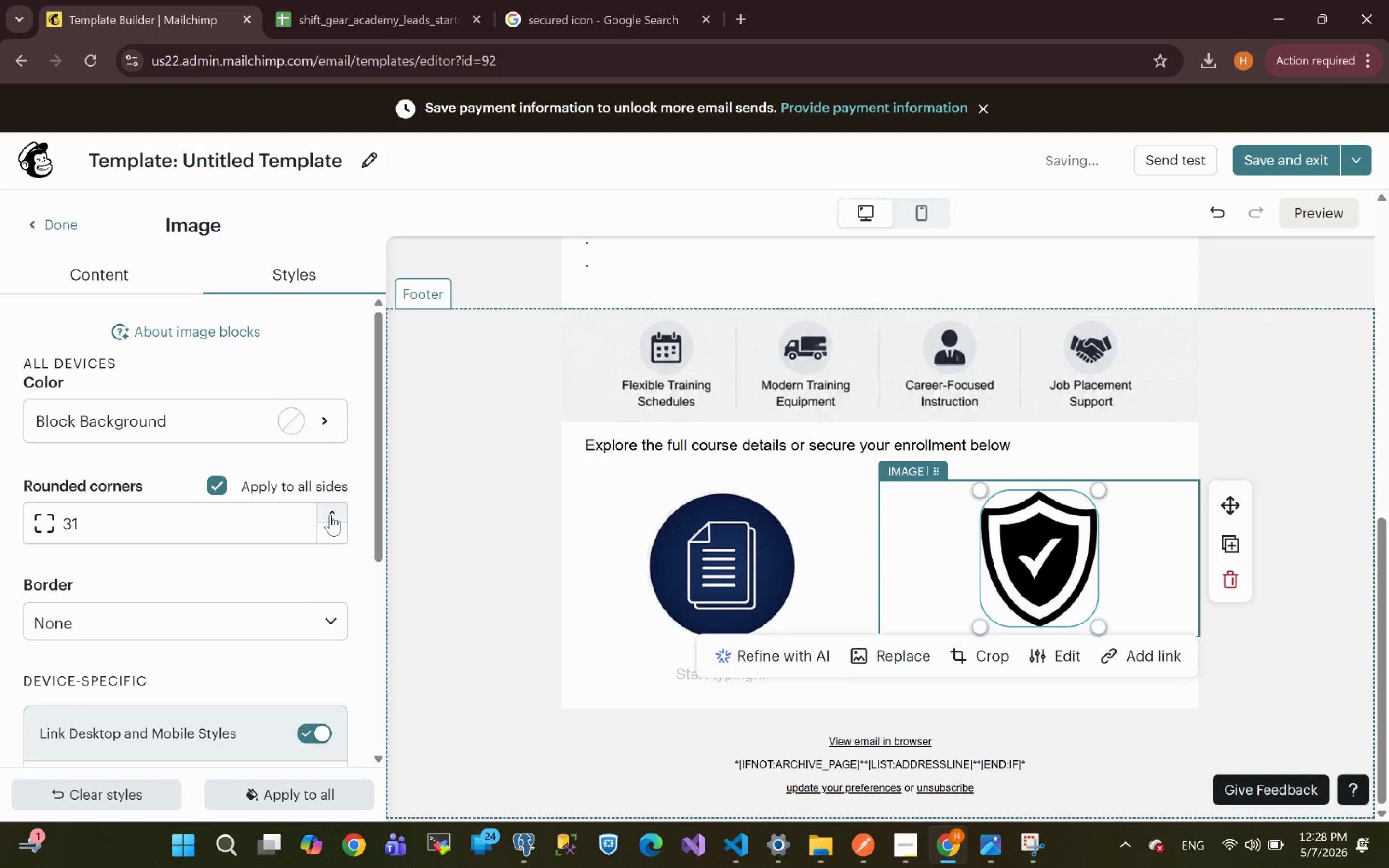 
triple_click([330, 515])
 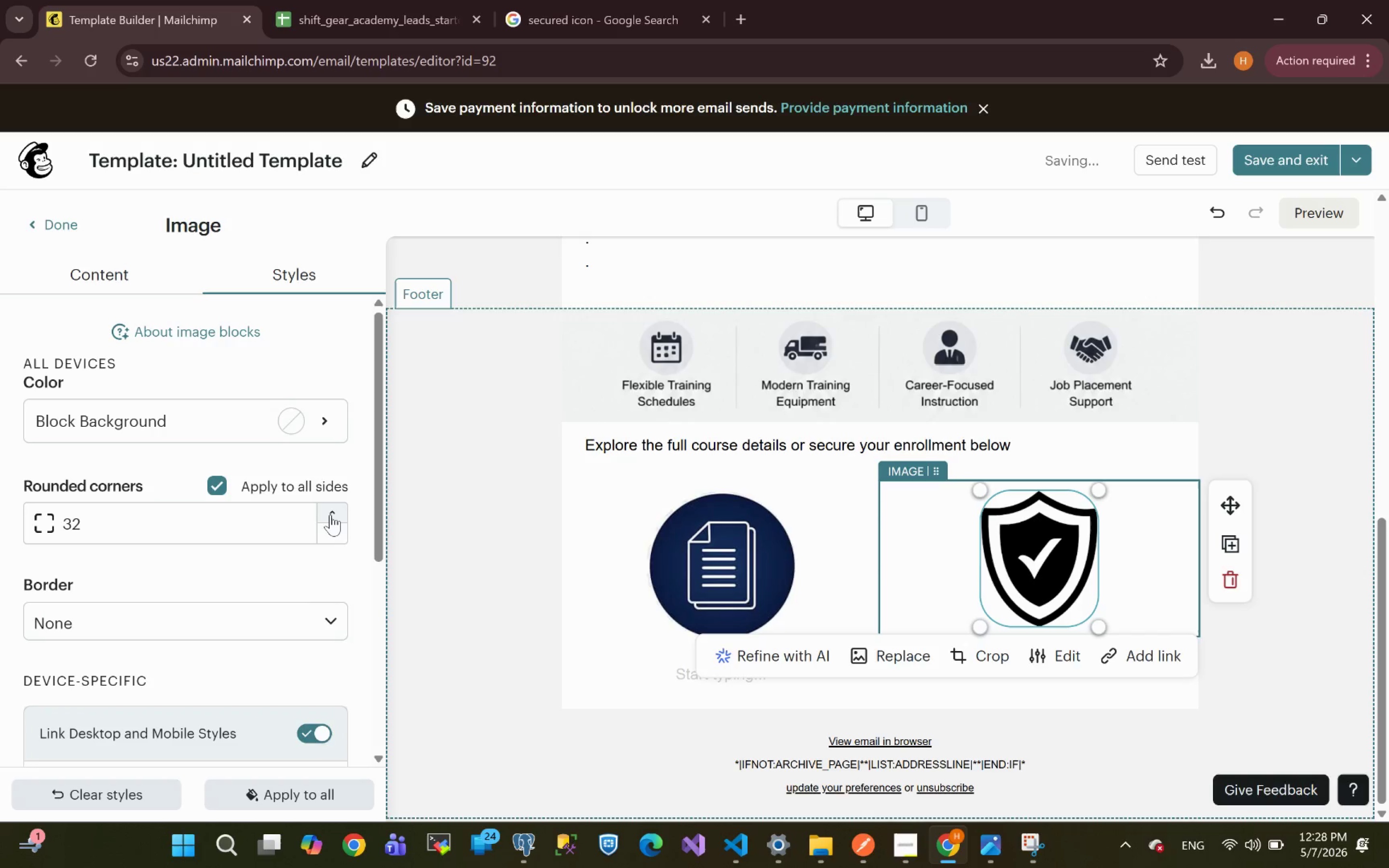 
triple_click([330, 515])
 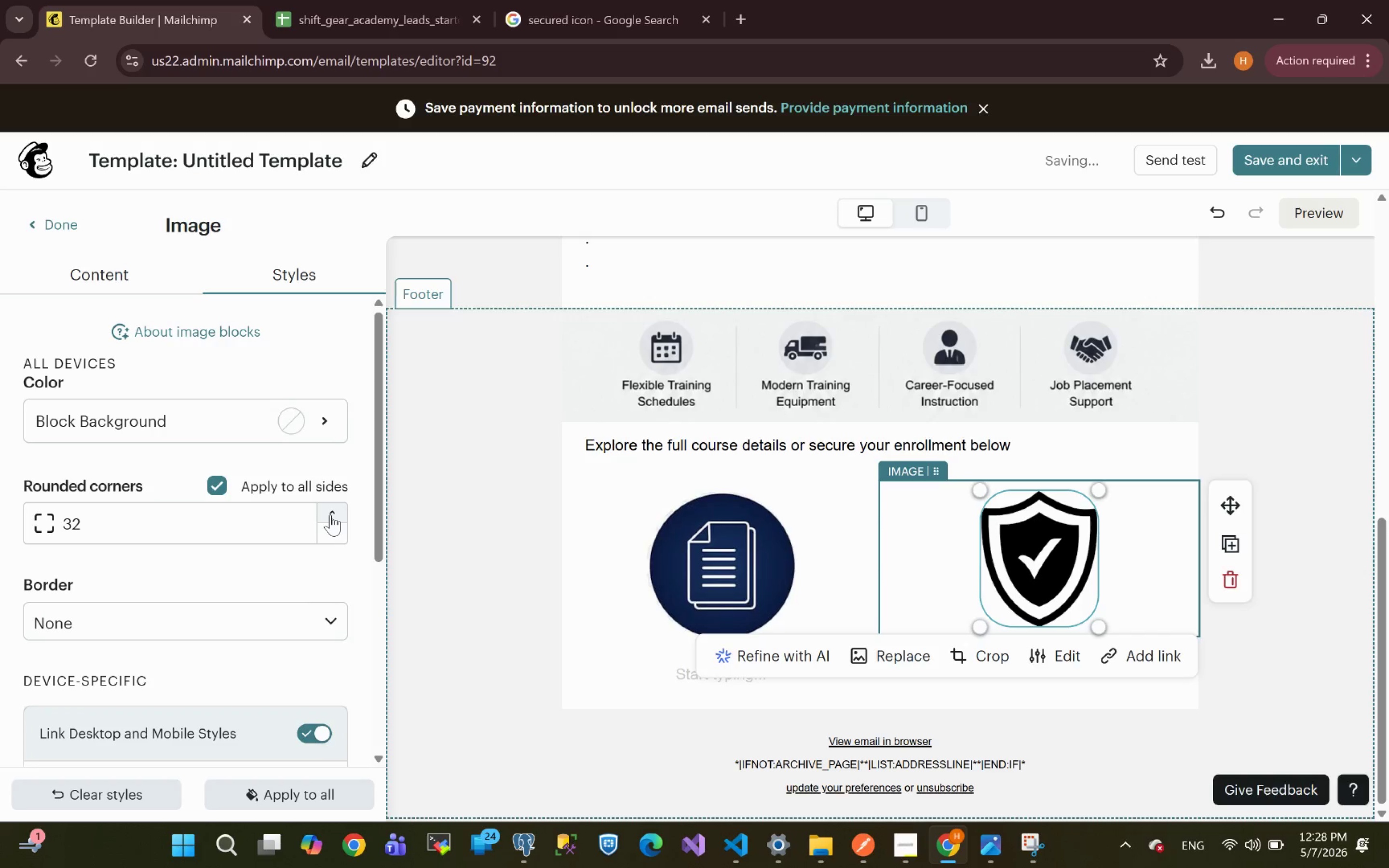 
triple_click([330, 515])
 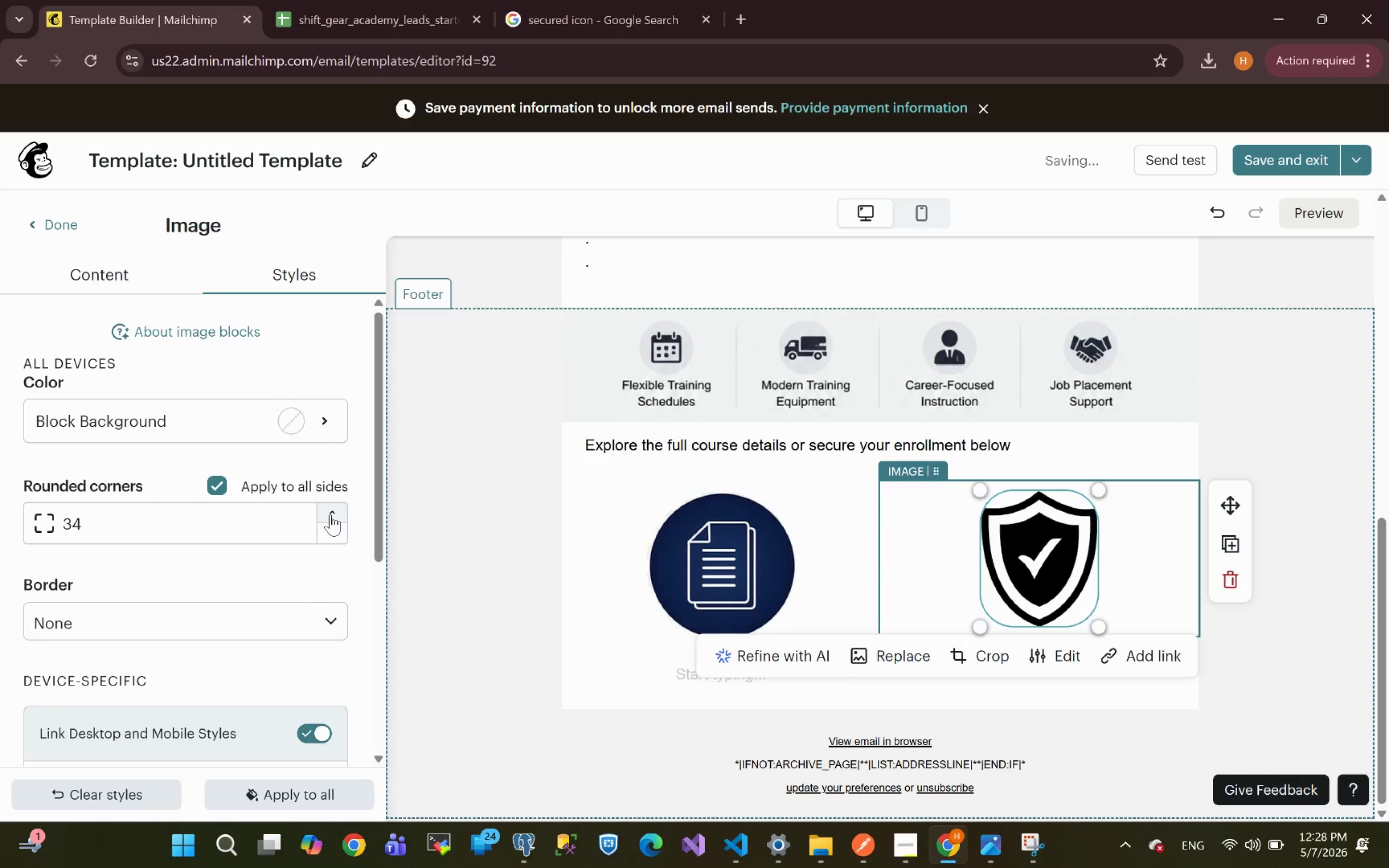 
triple_click([330, 515])
 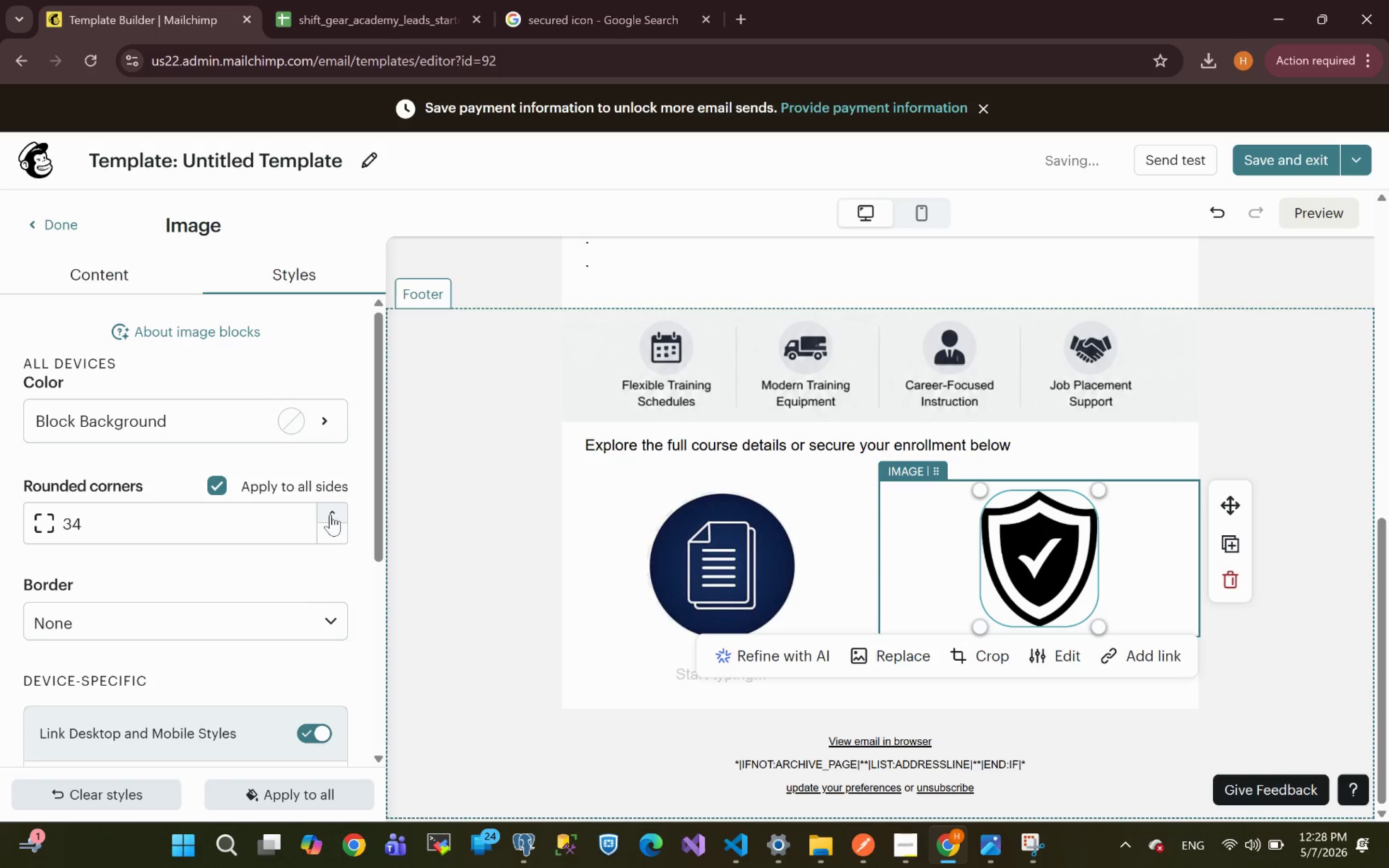 
triple_click([330, 515])
 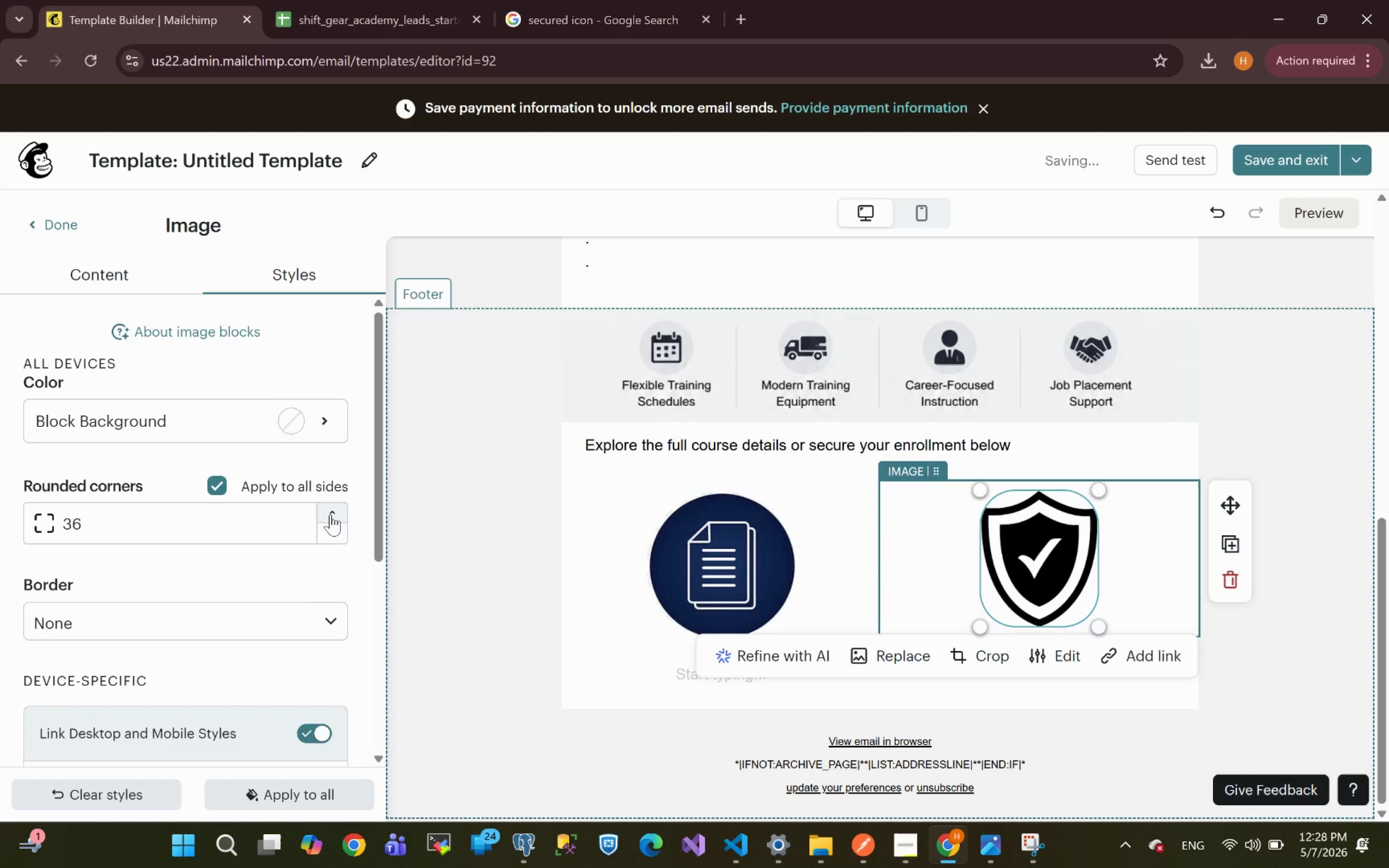 
triple_click([330, 515])
 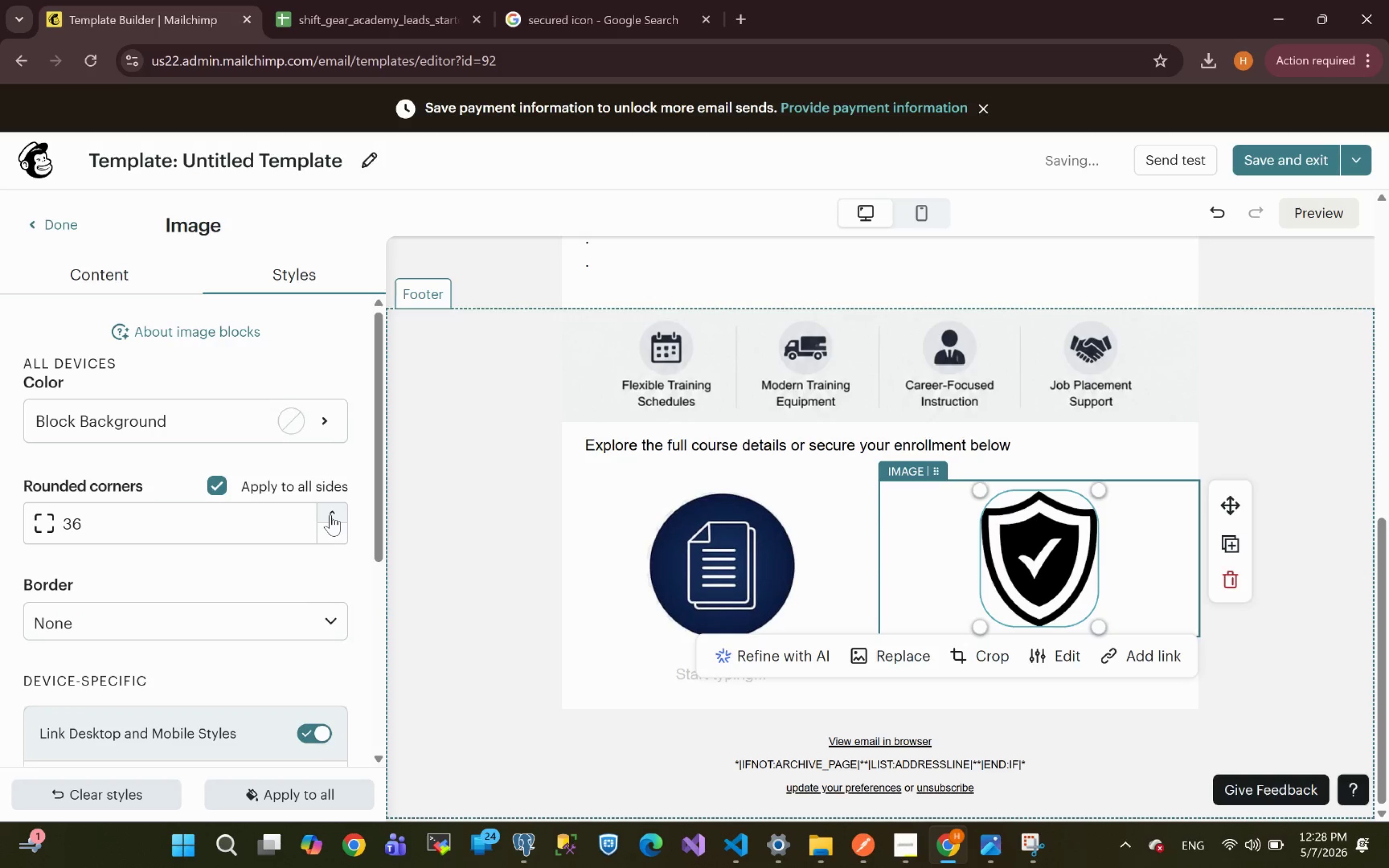 
triple_click([330, 515])
 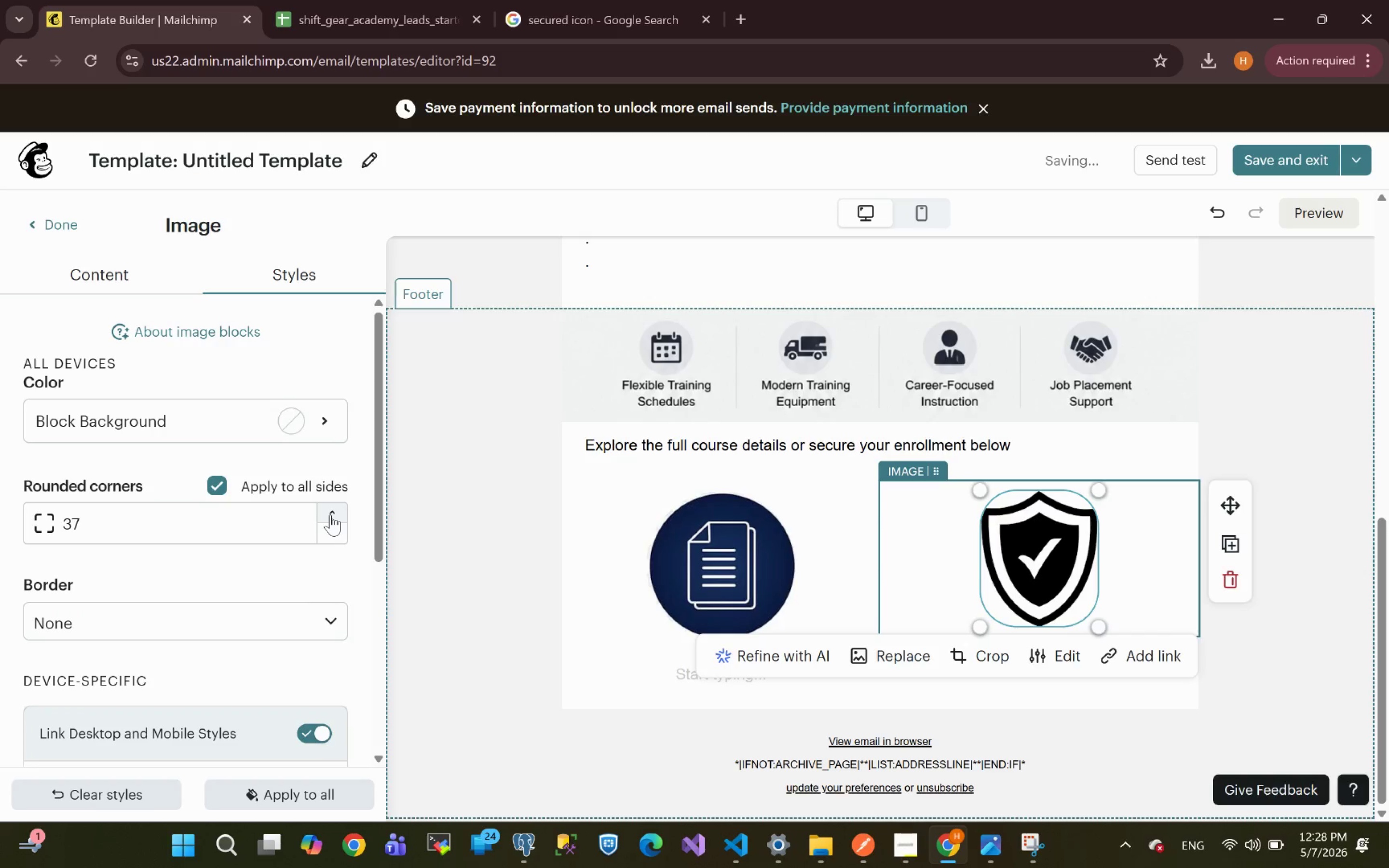 
triple_click([330, 515])
 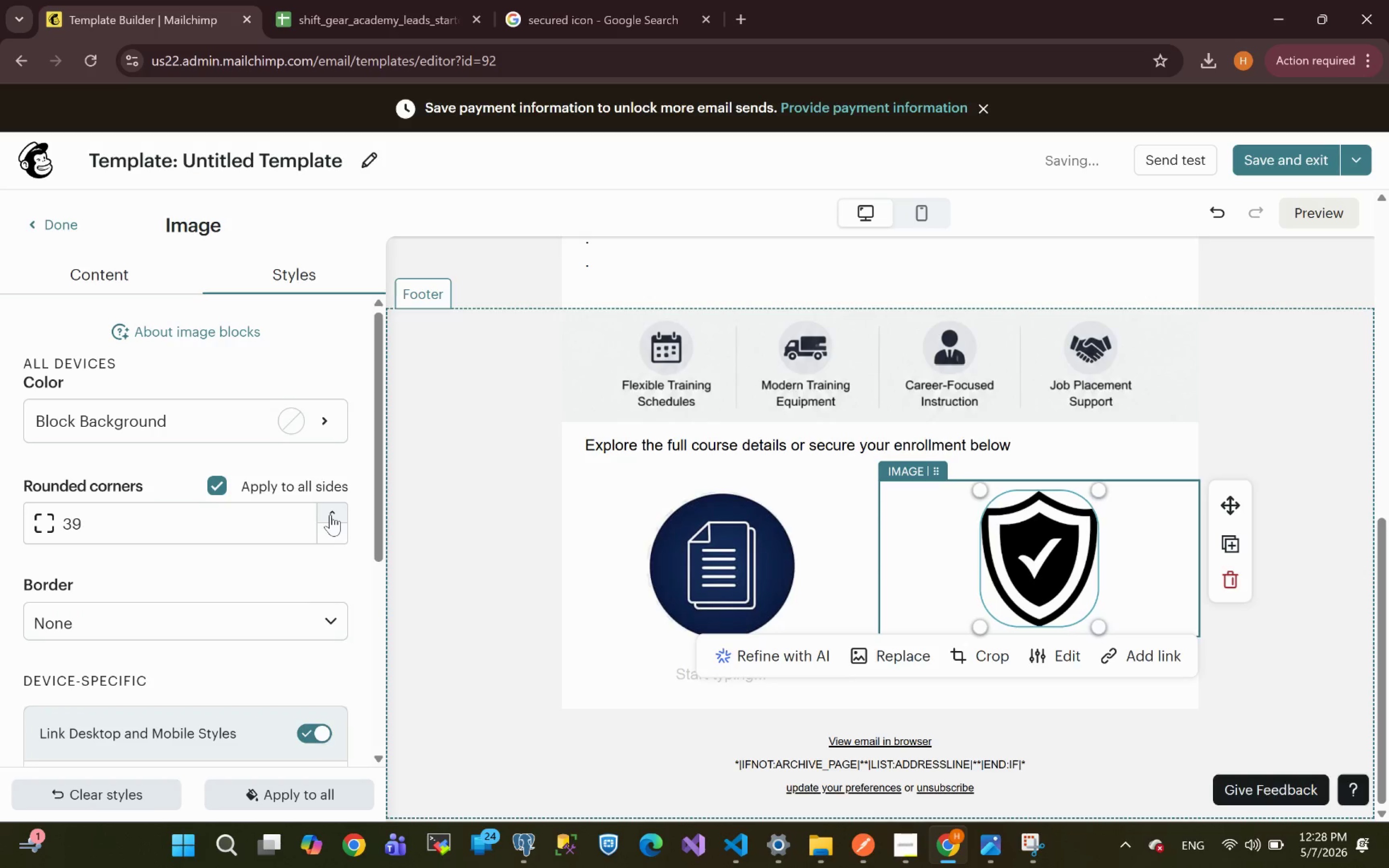 
triple_click([330, 515])
 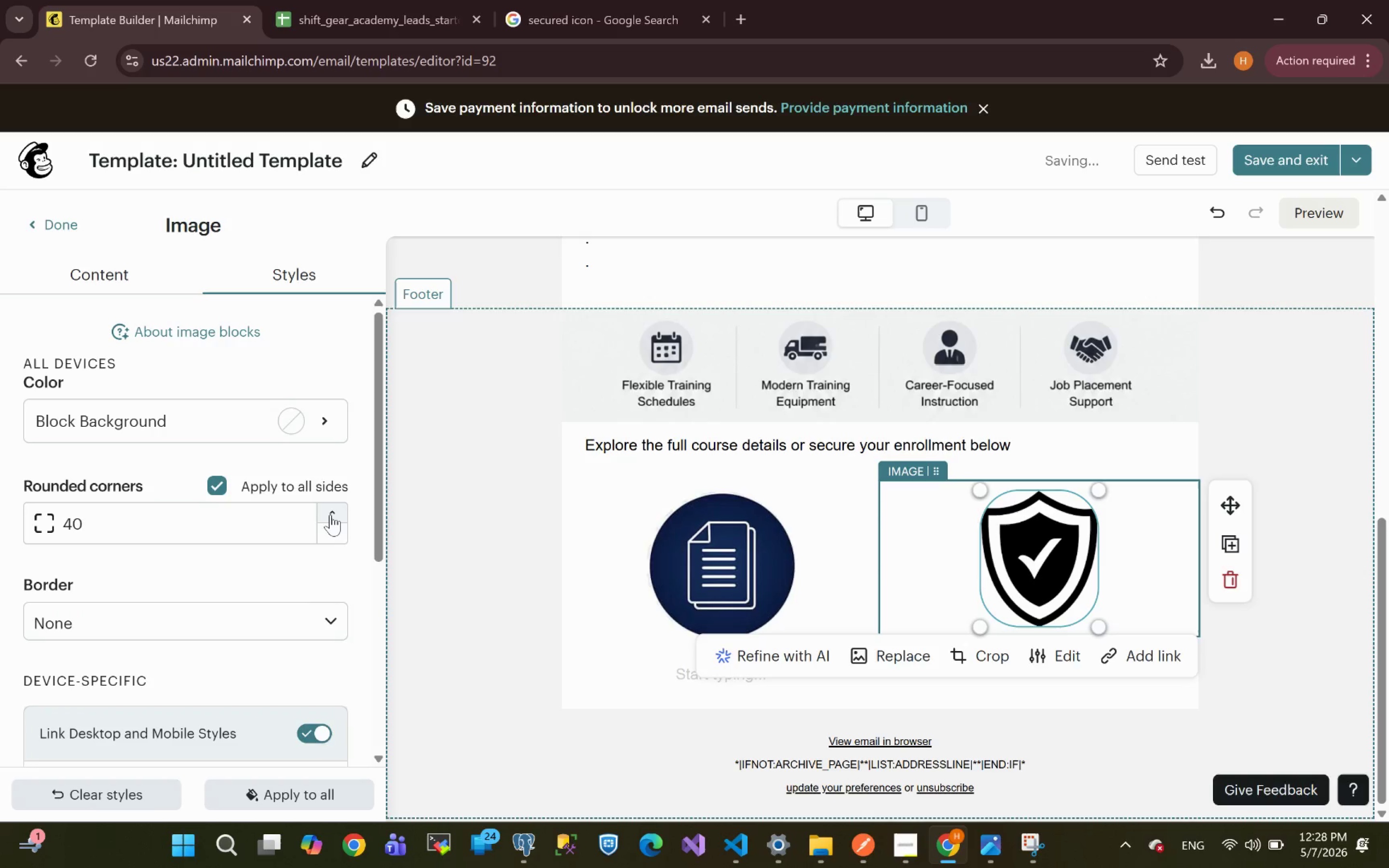 
triple_click([330, 515])
 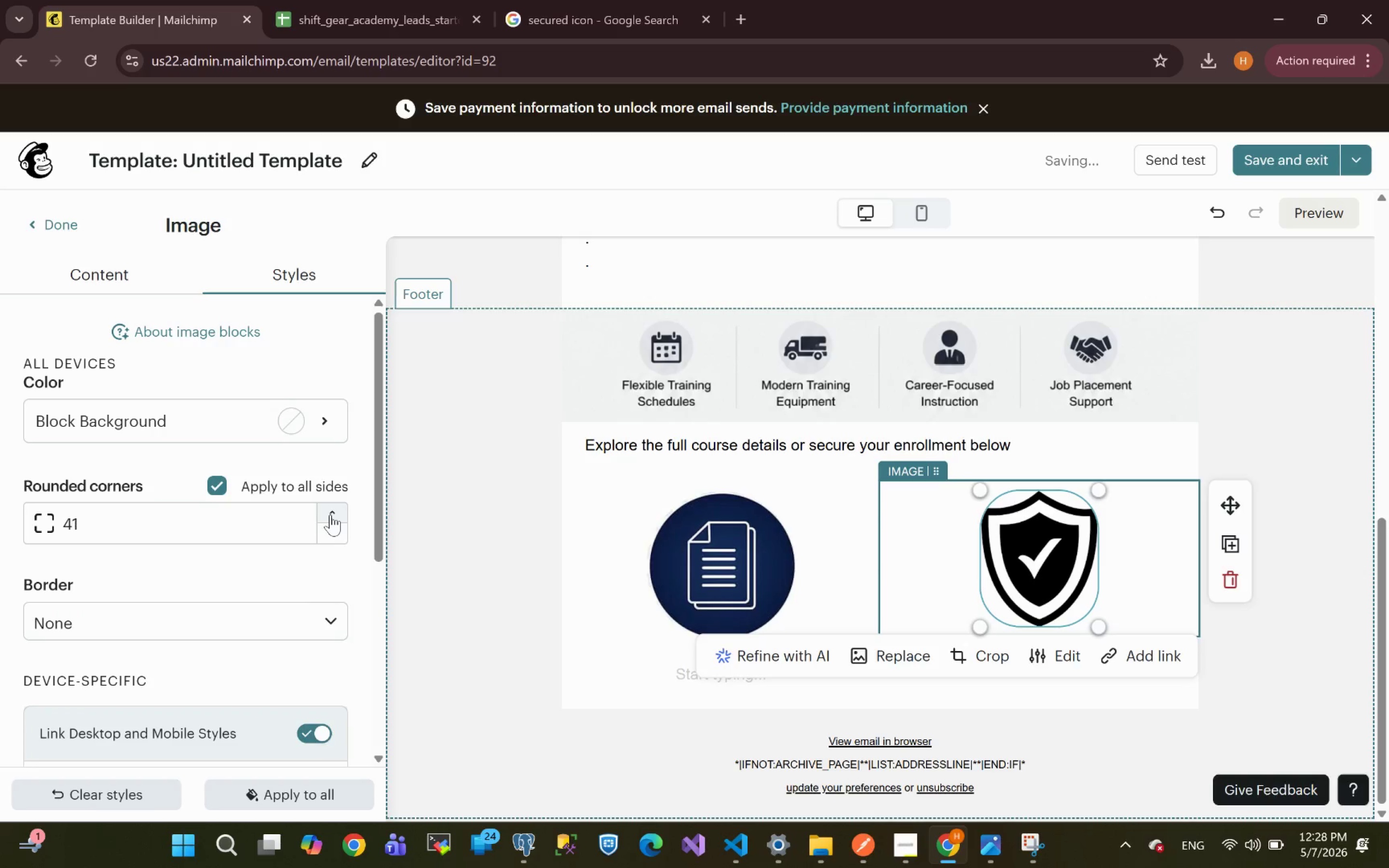 
triple_click([330, 515])
 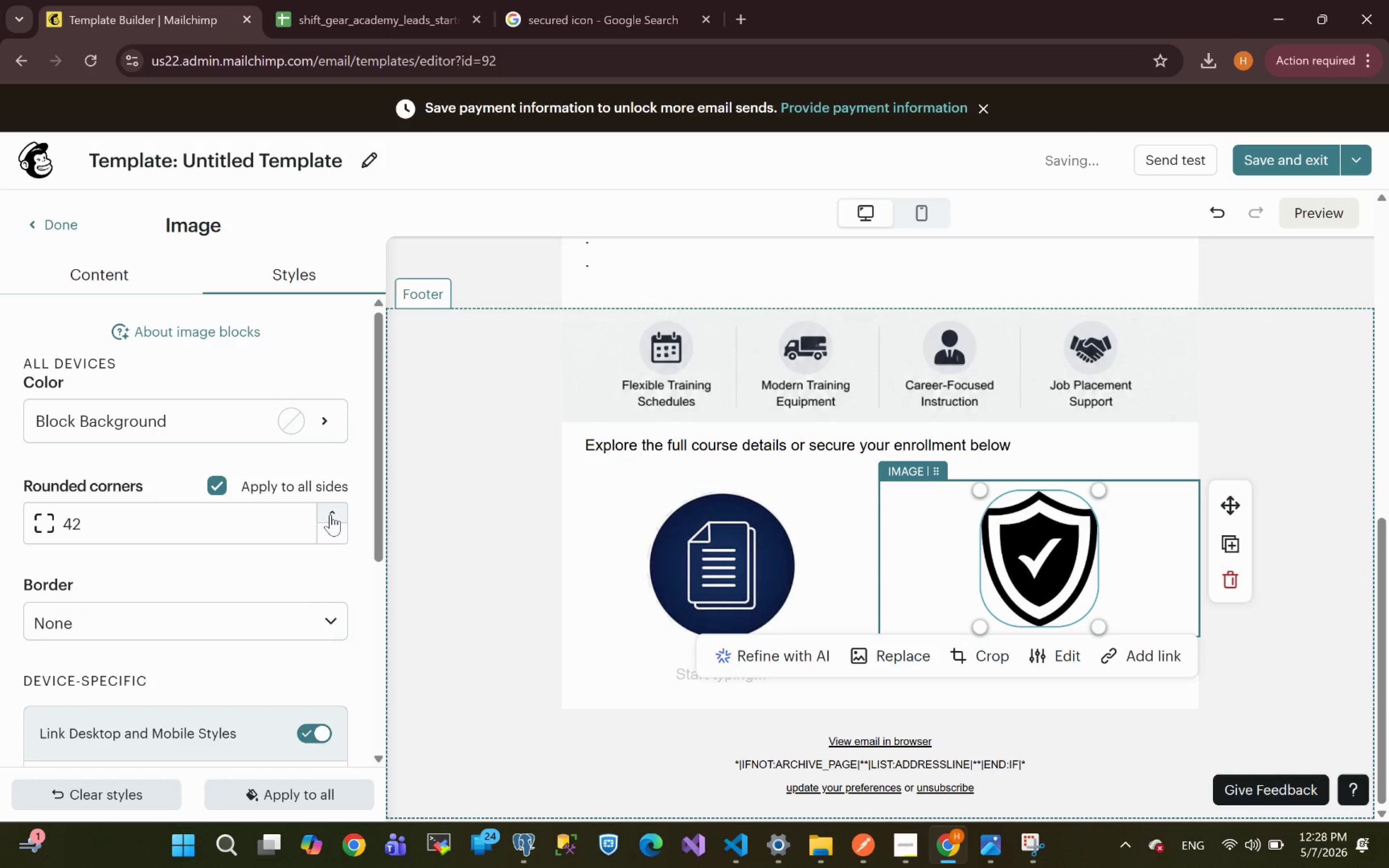 
triple_click([330, 515])
 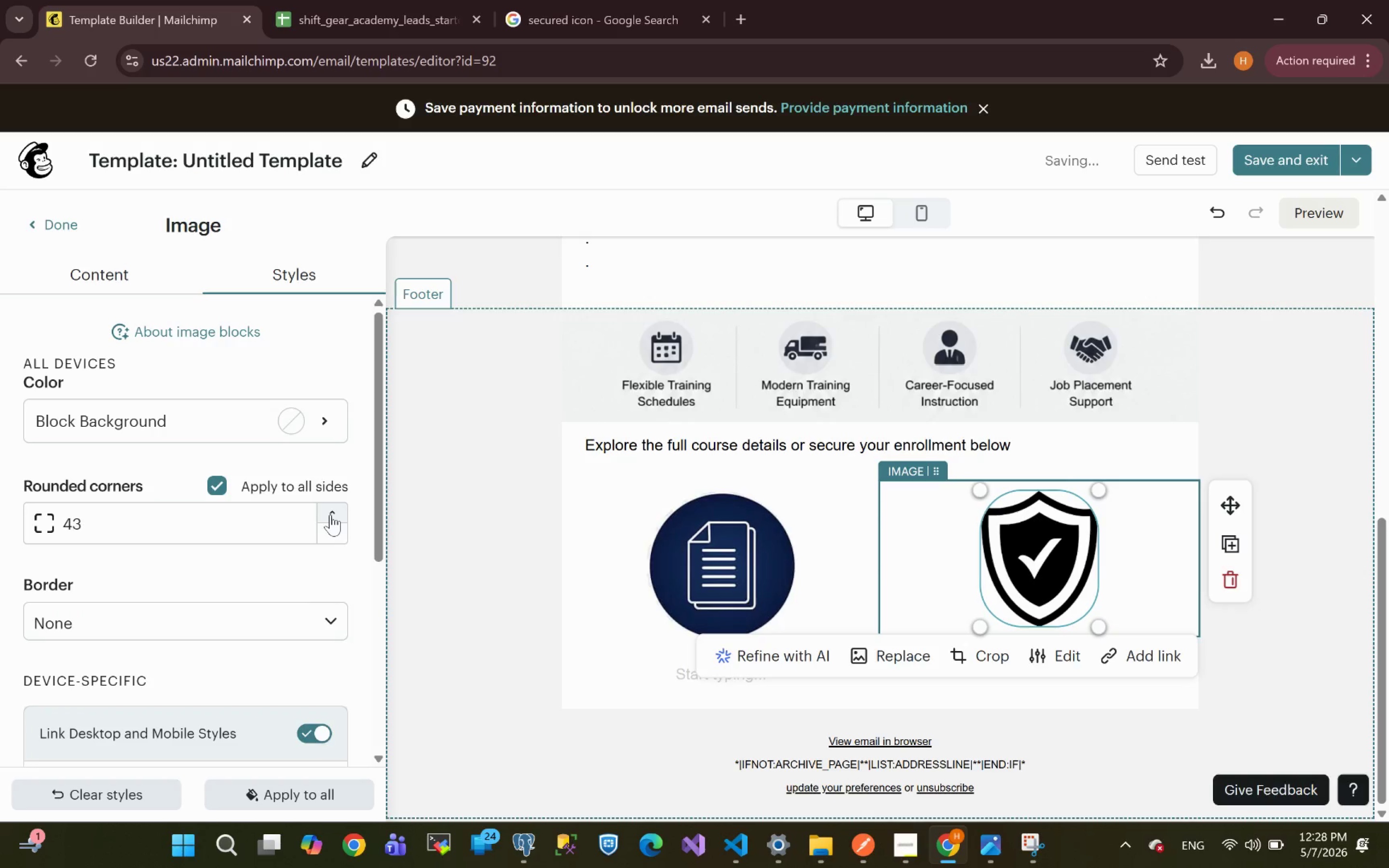 
triple_click([330, 515])
 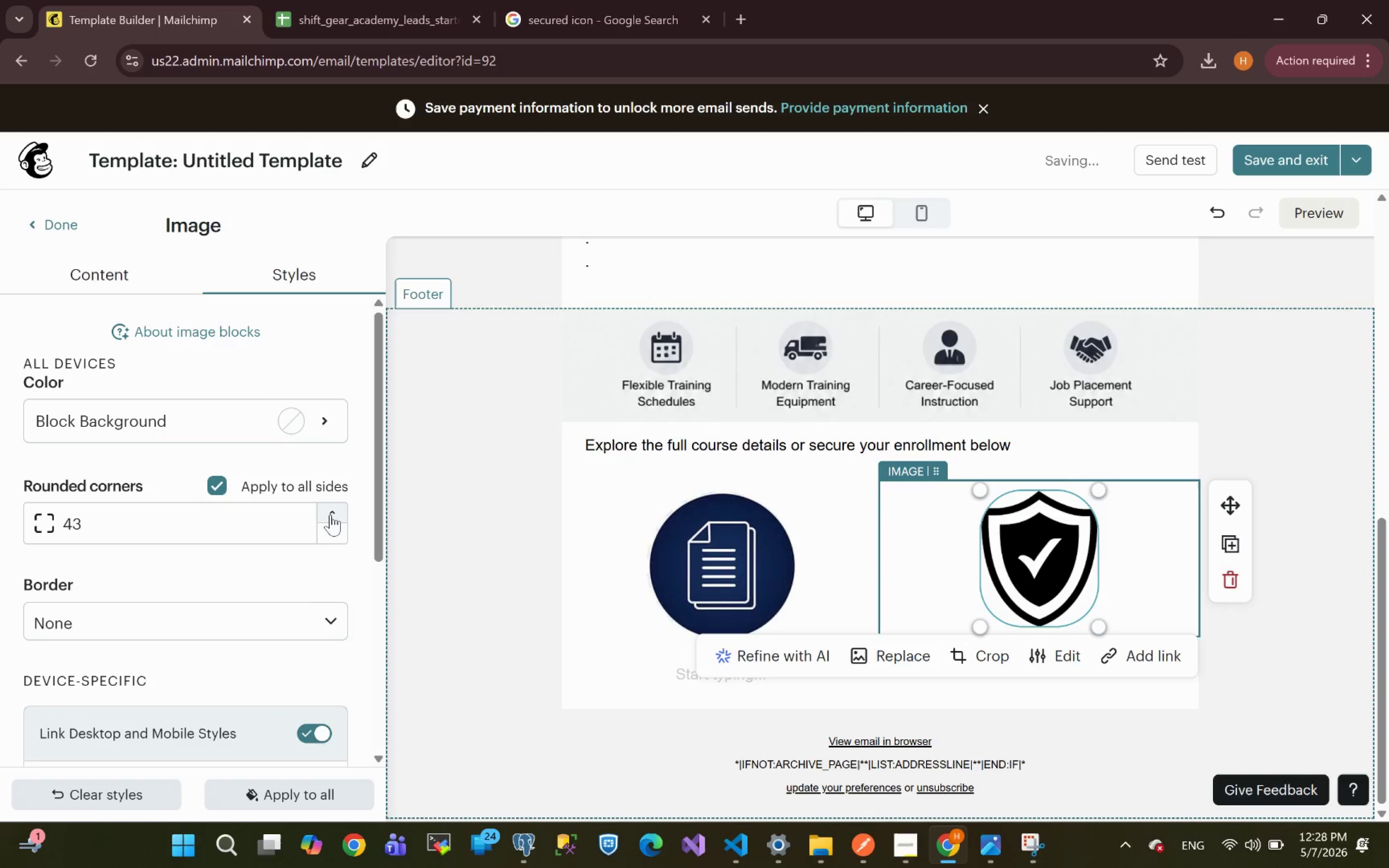 
triple_click([330, 515])
 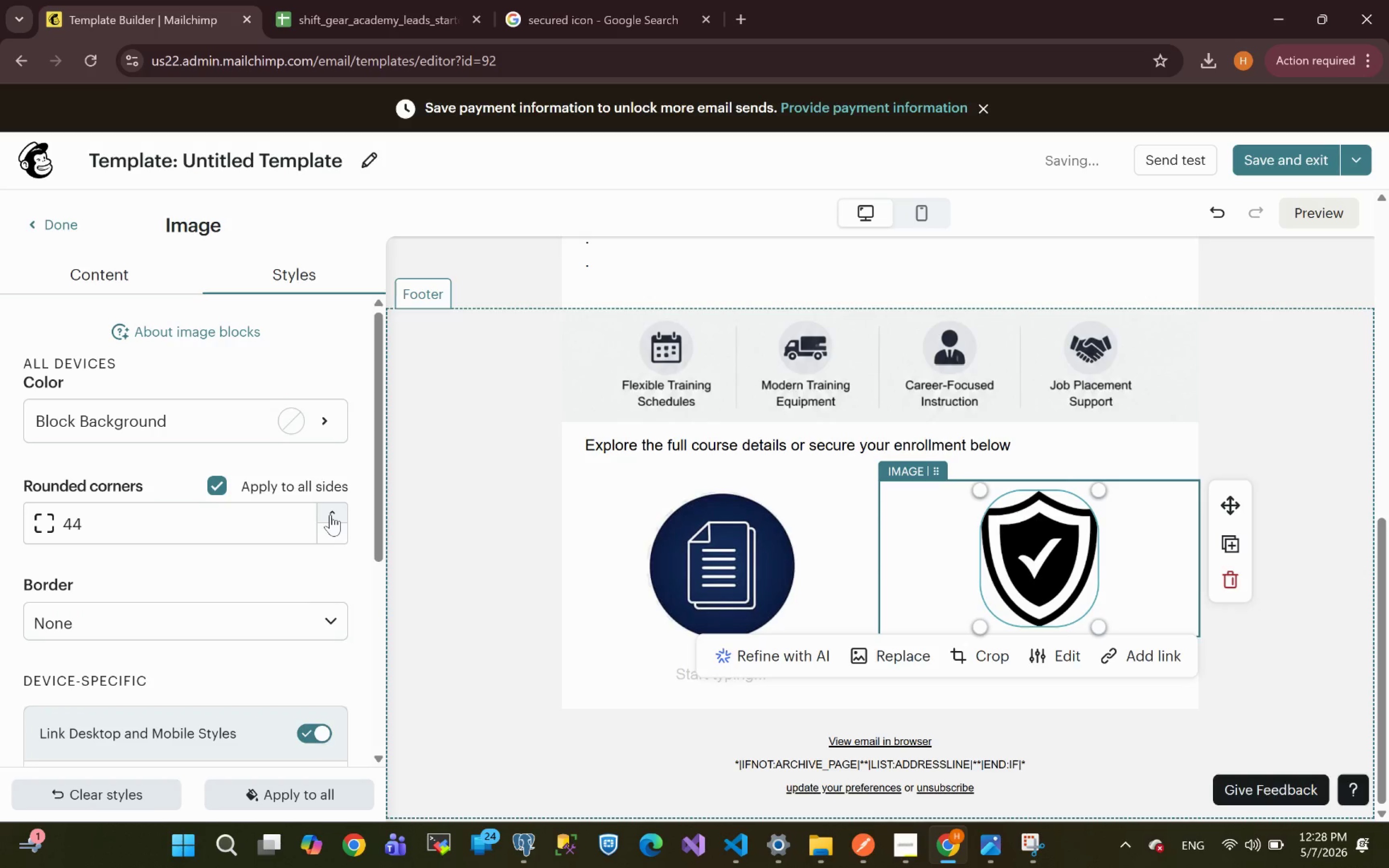 
triple_click([330, 515])
 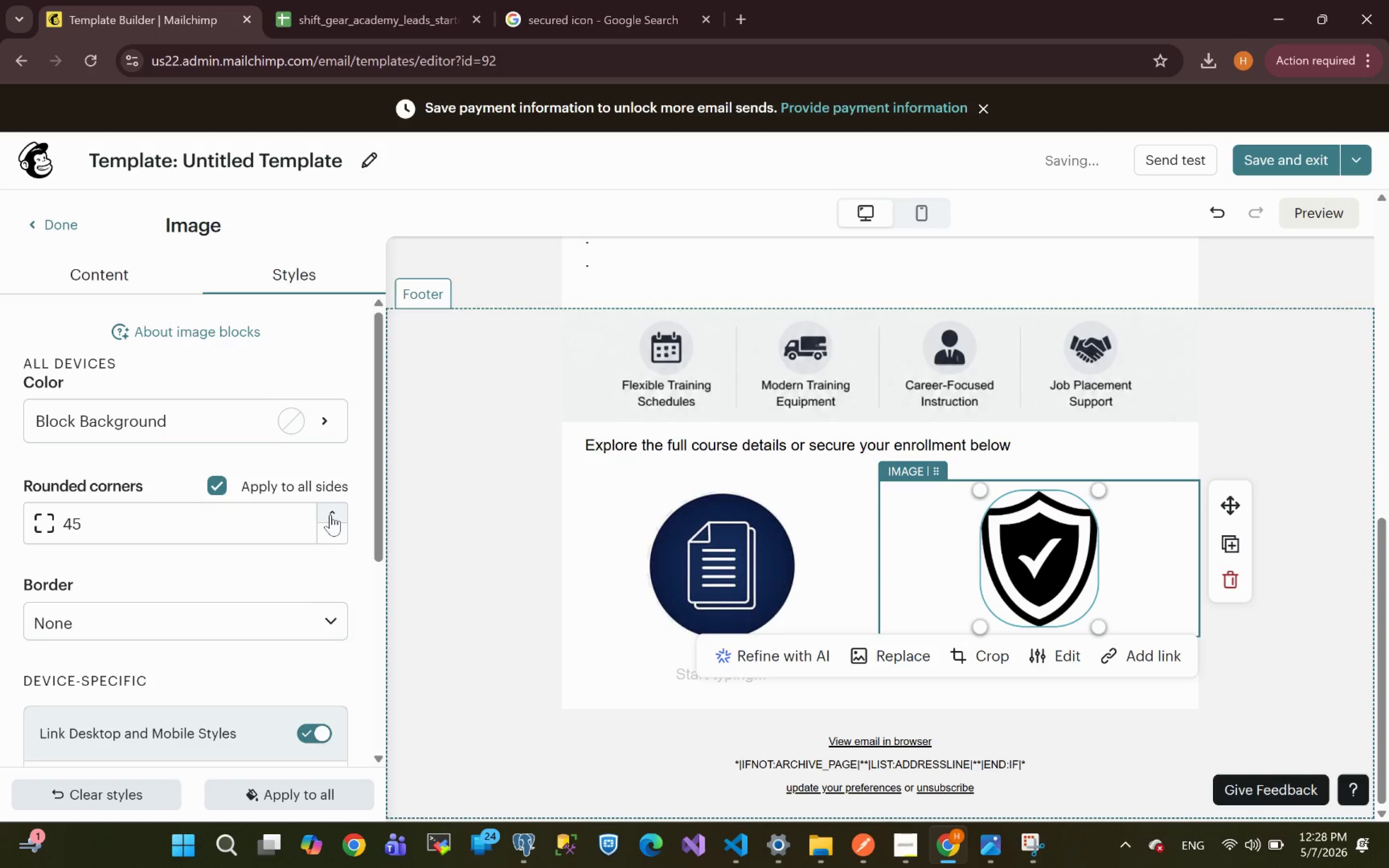 
triple_click([330, 515])
 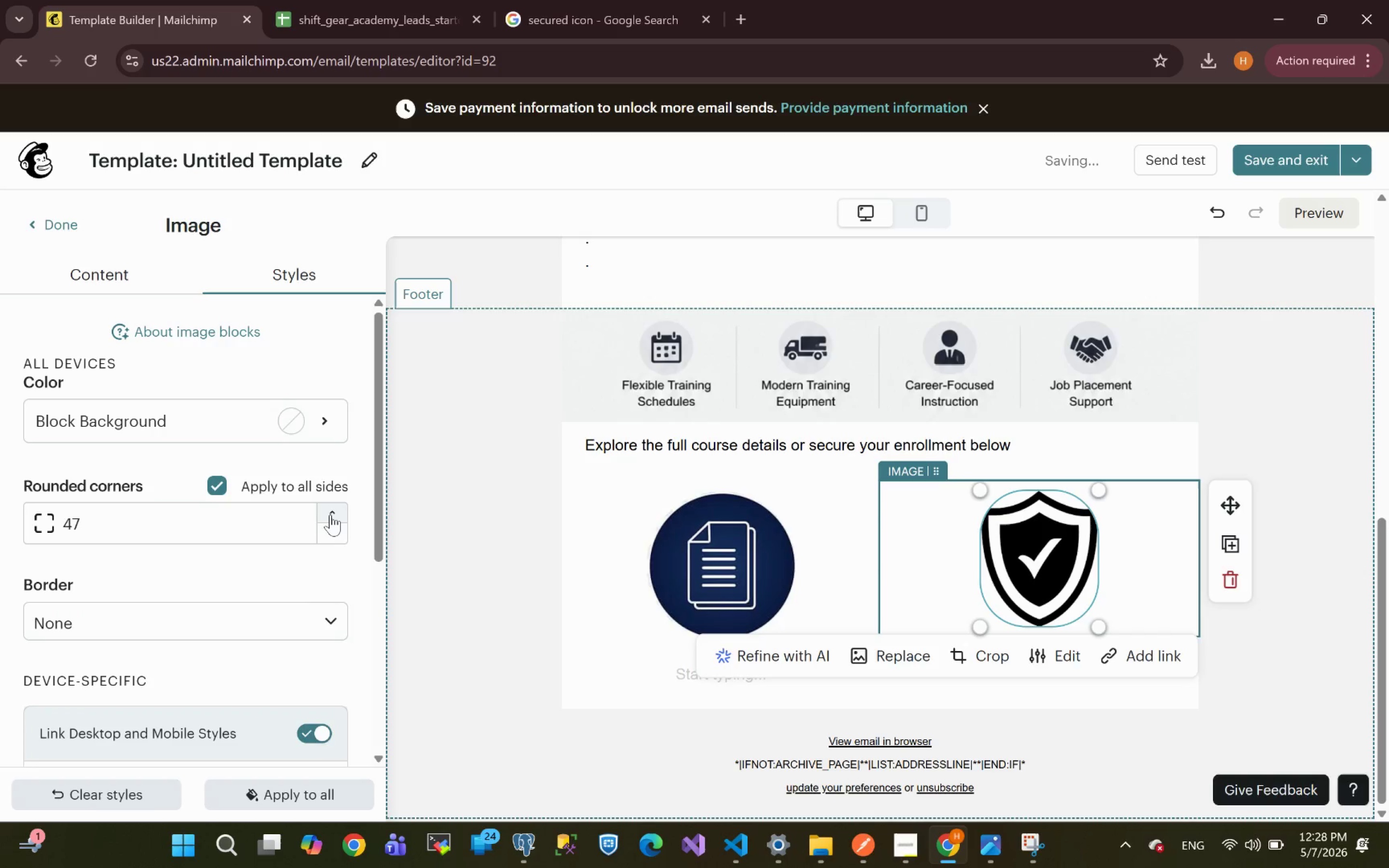 
triple_click([330, 515])
 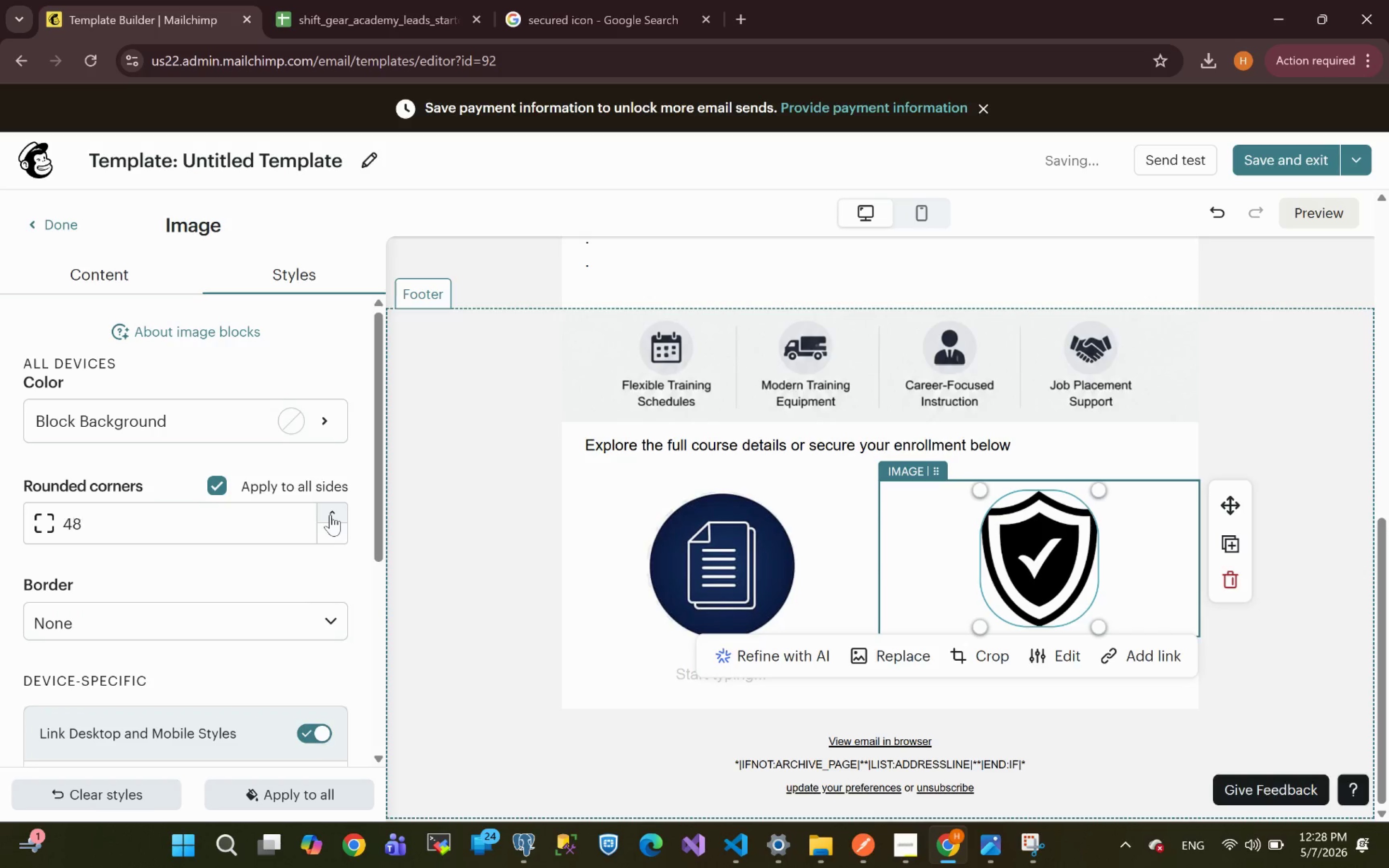 
triple_click([330, 515])
 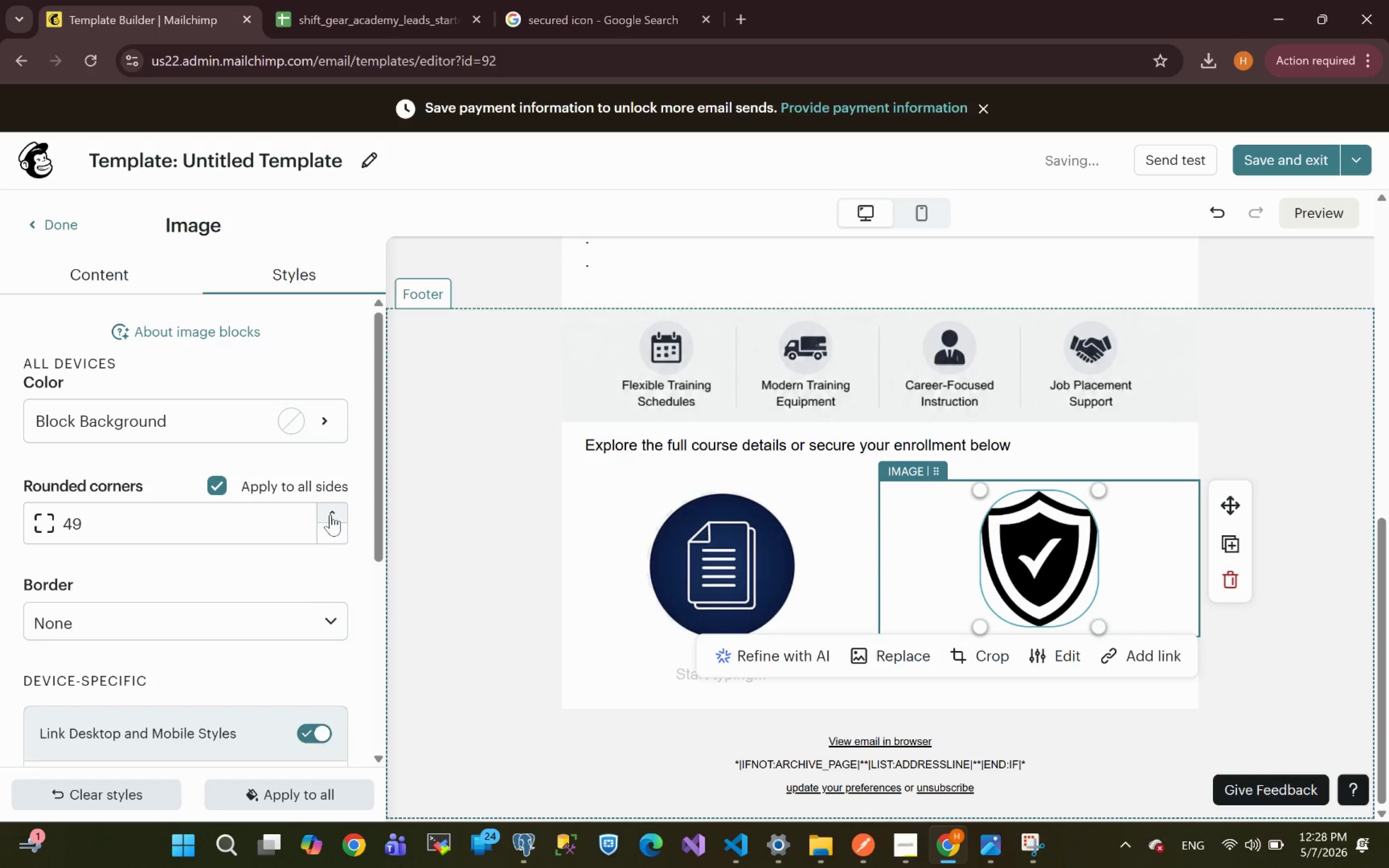 
triple_click([330, 515])
 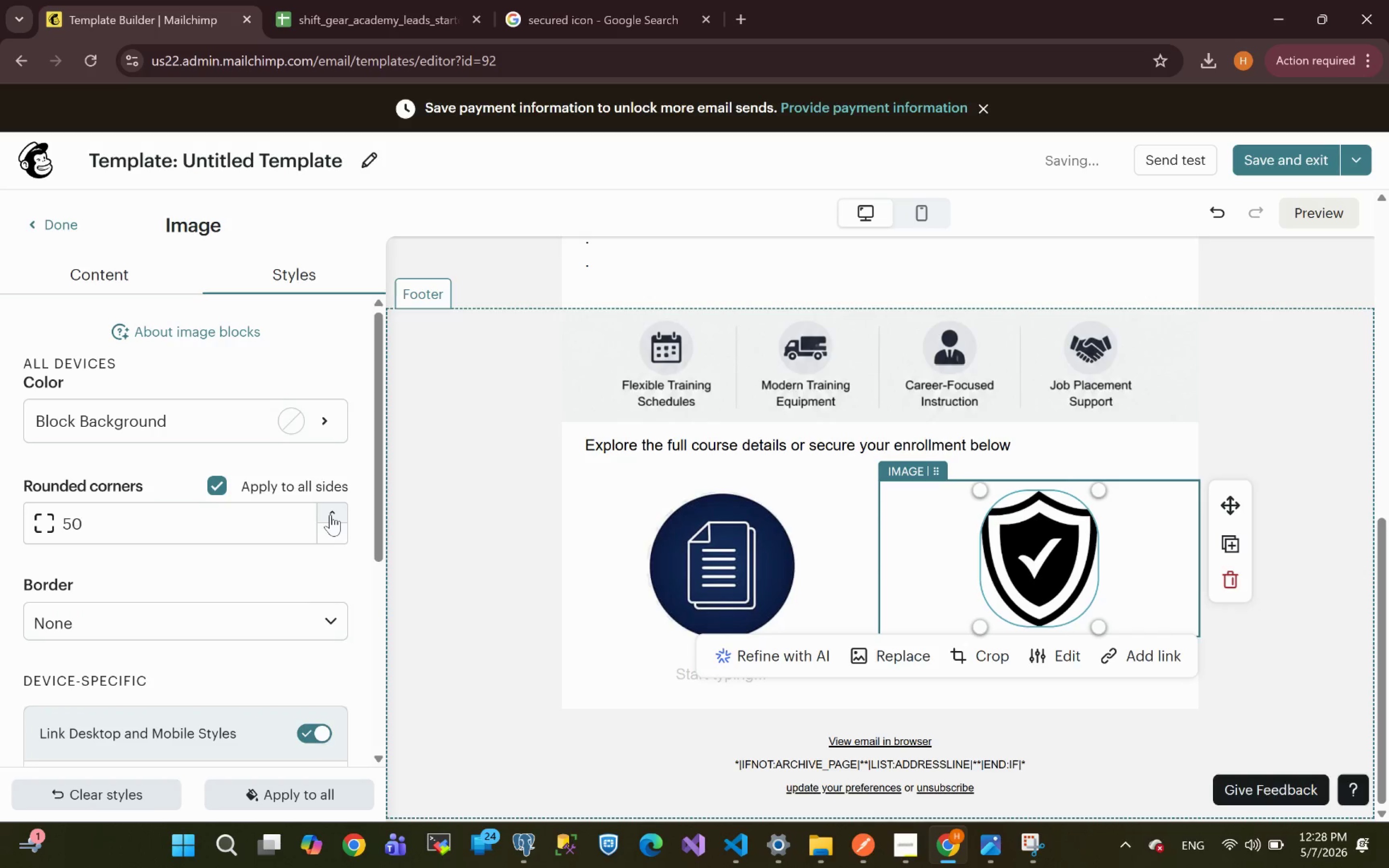 
triple_click([330, 515])
 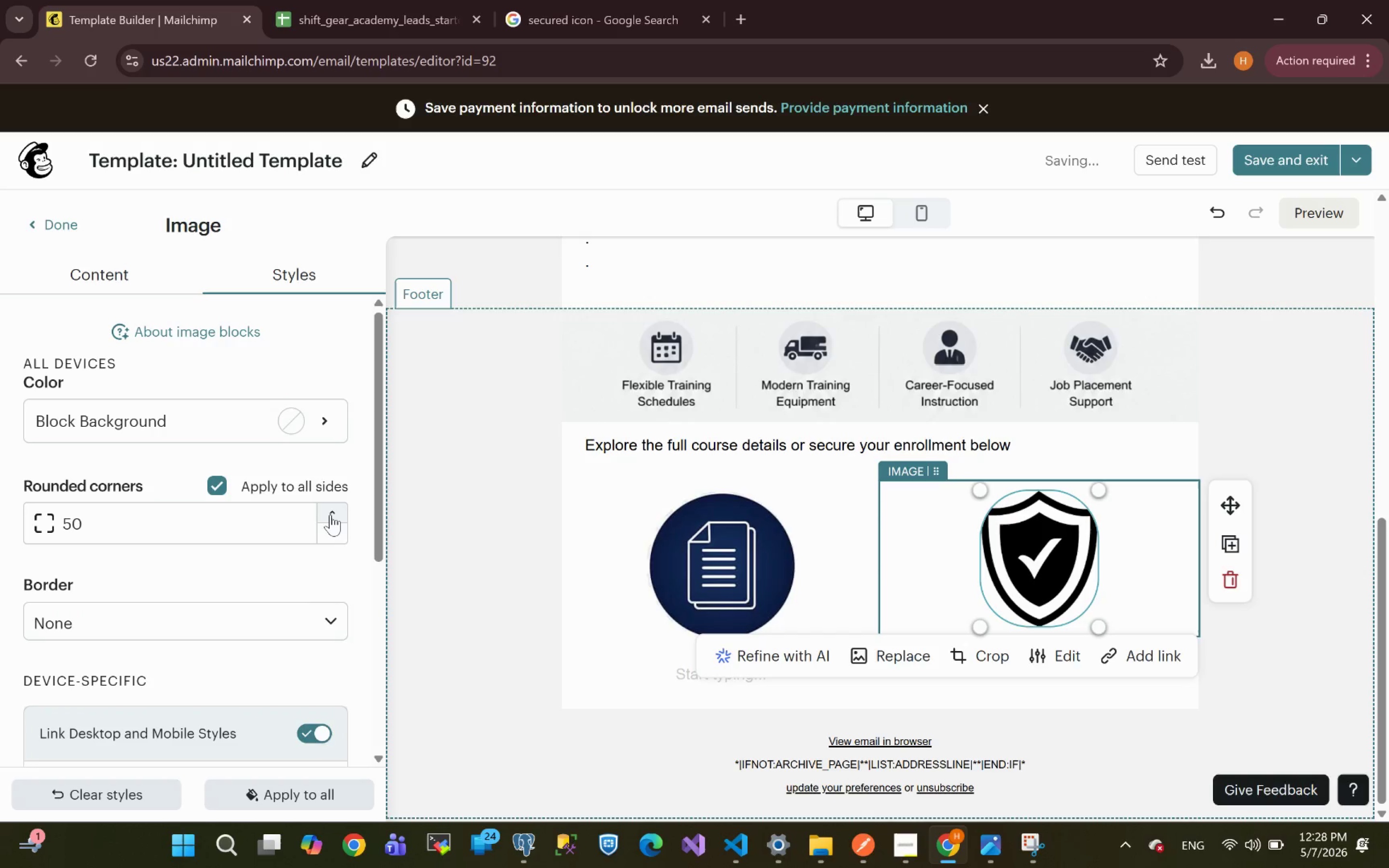 
triple_click([330, 515])
 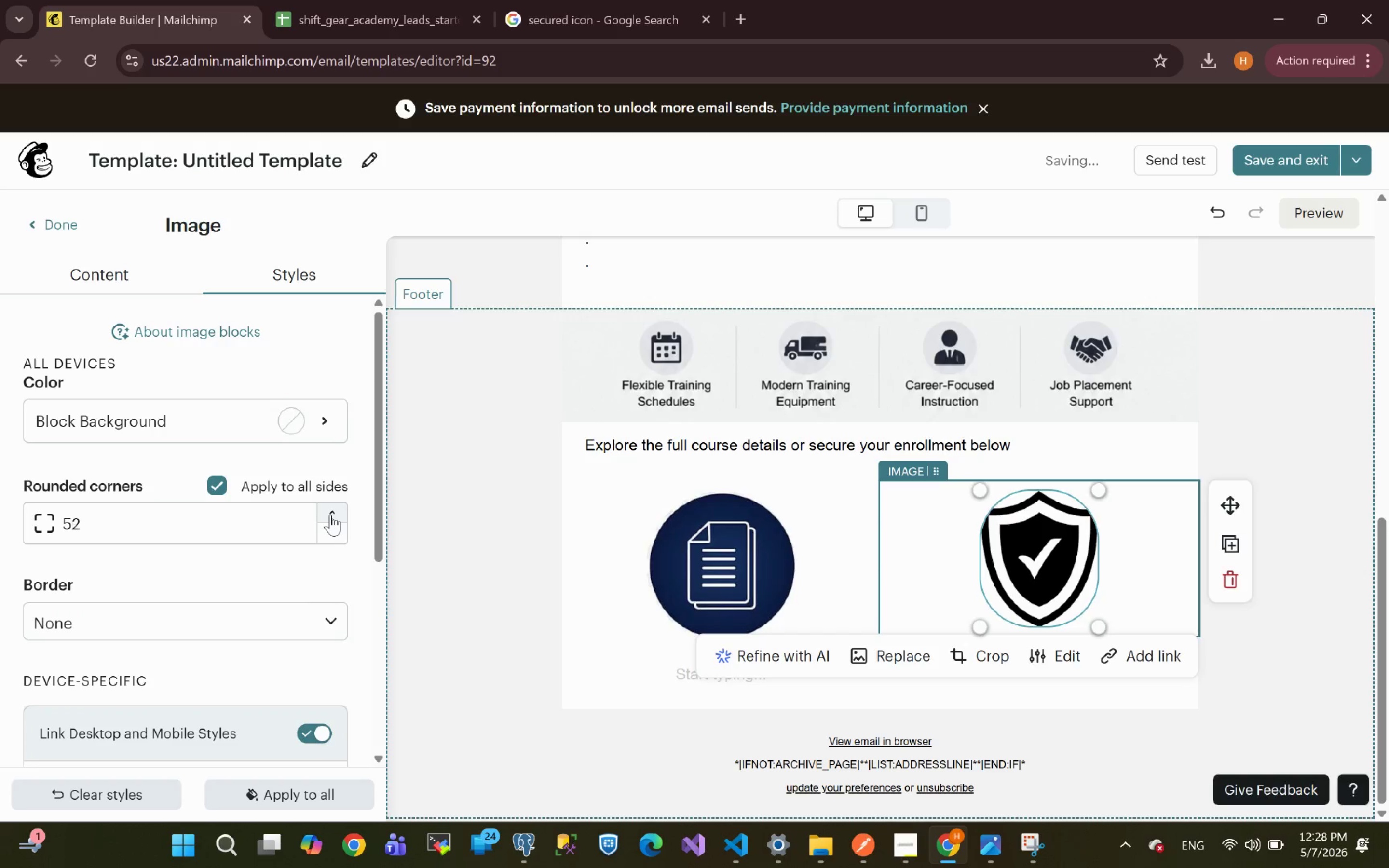 
triple_click([330, 515])
 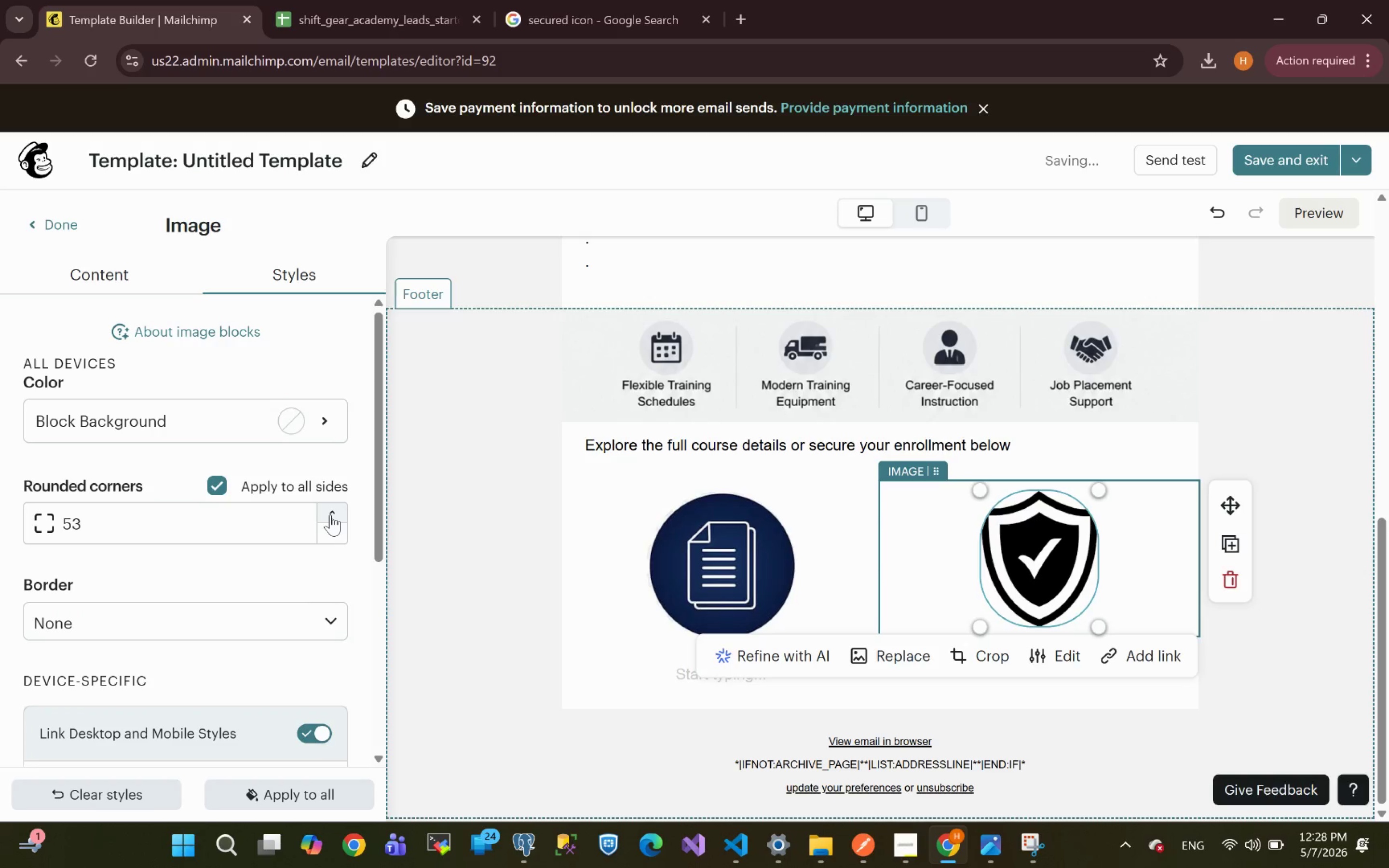 
triple_click([330, 515])
 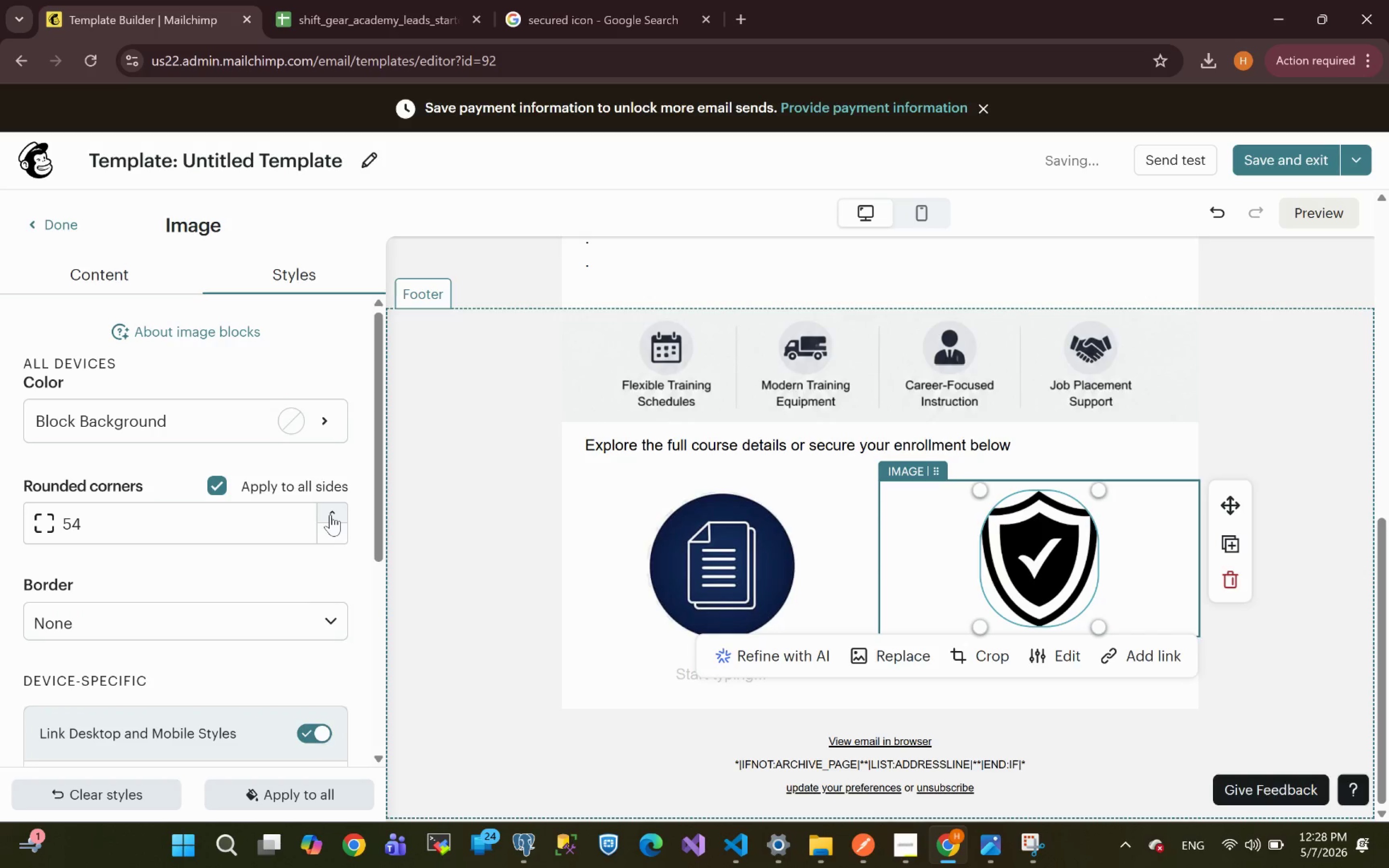 
triple_click([330, 515])
 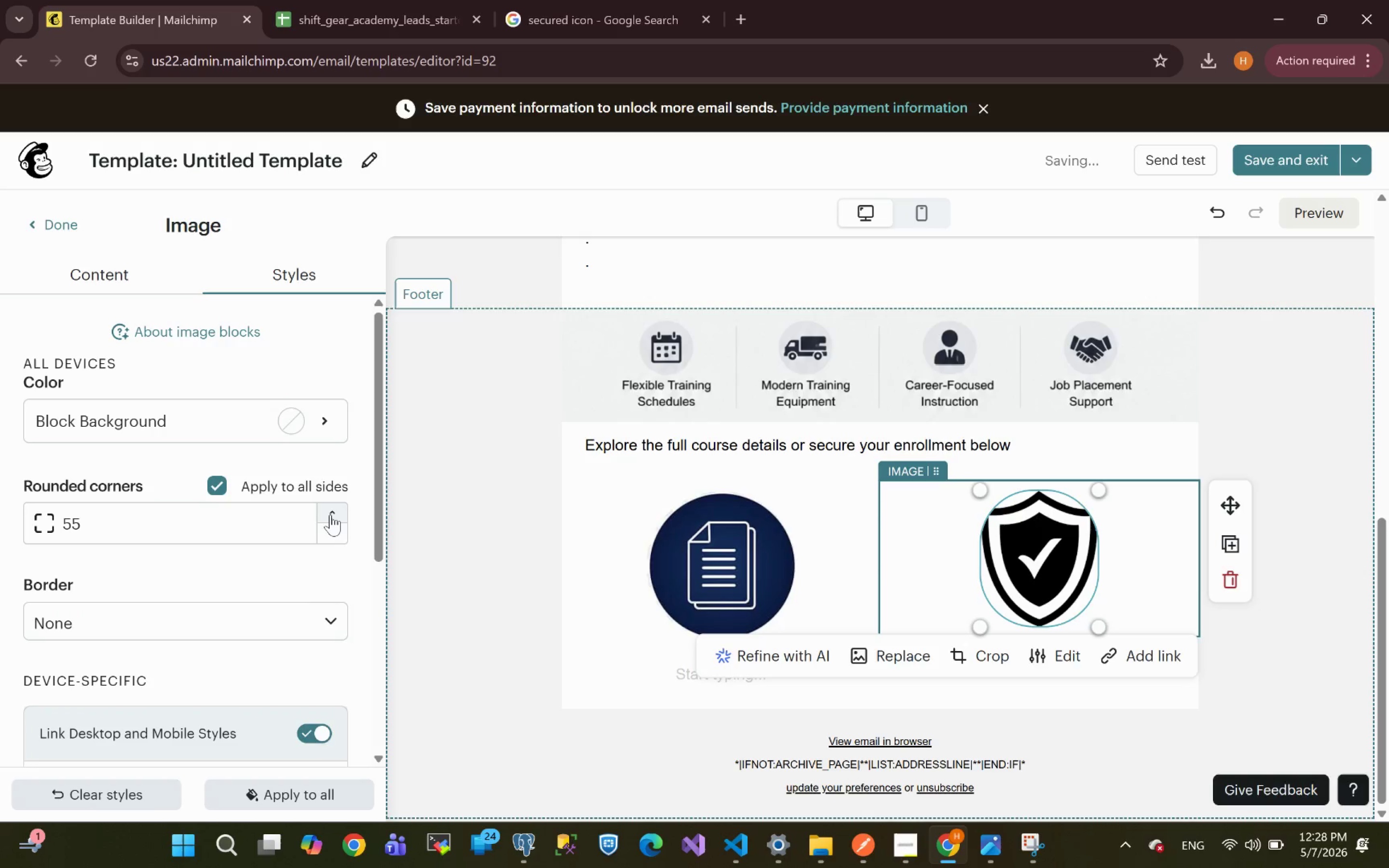 
triple_click([330, 515])
 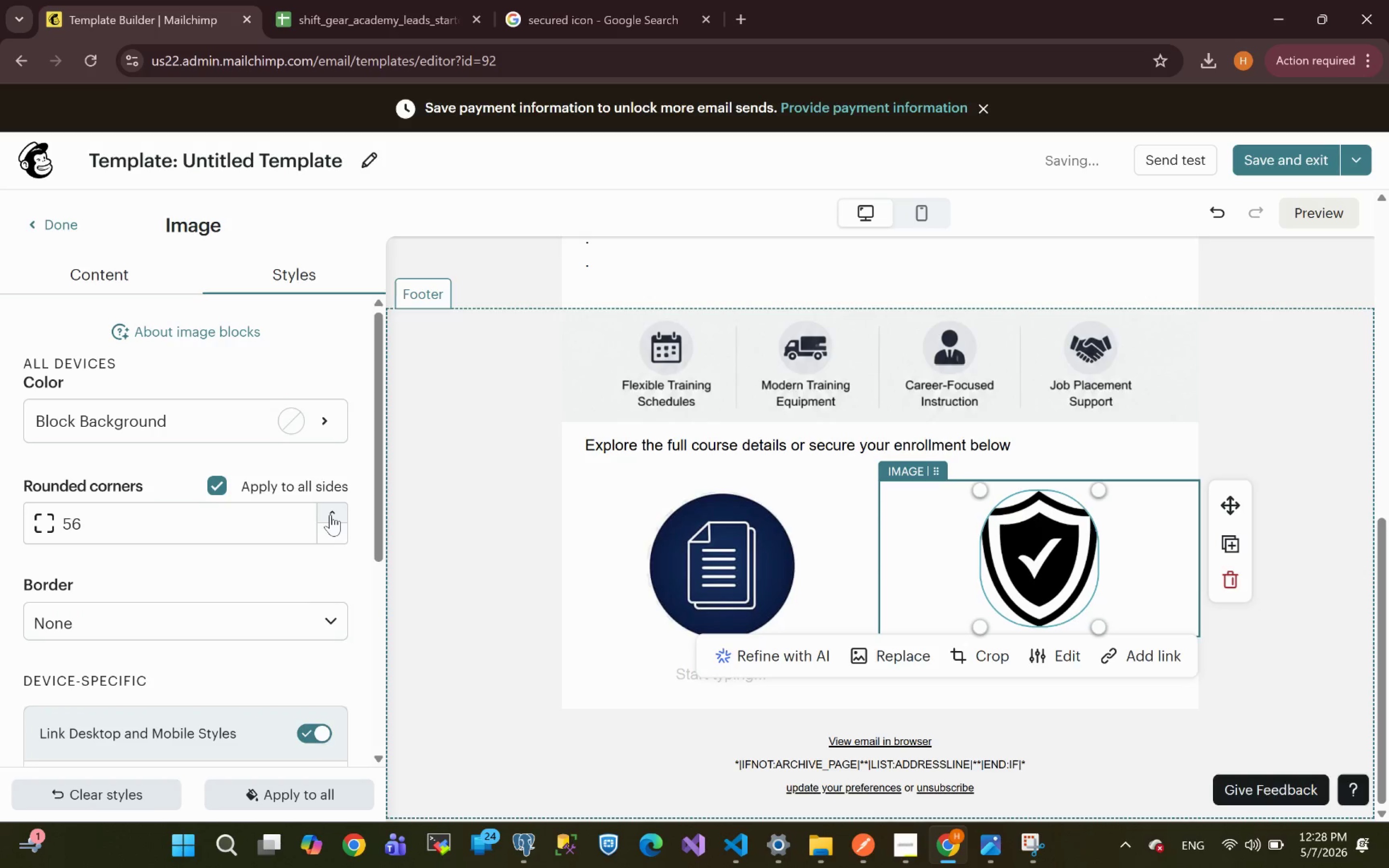 
triple_click([330, 515])
 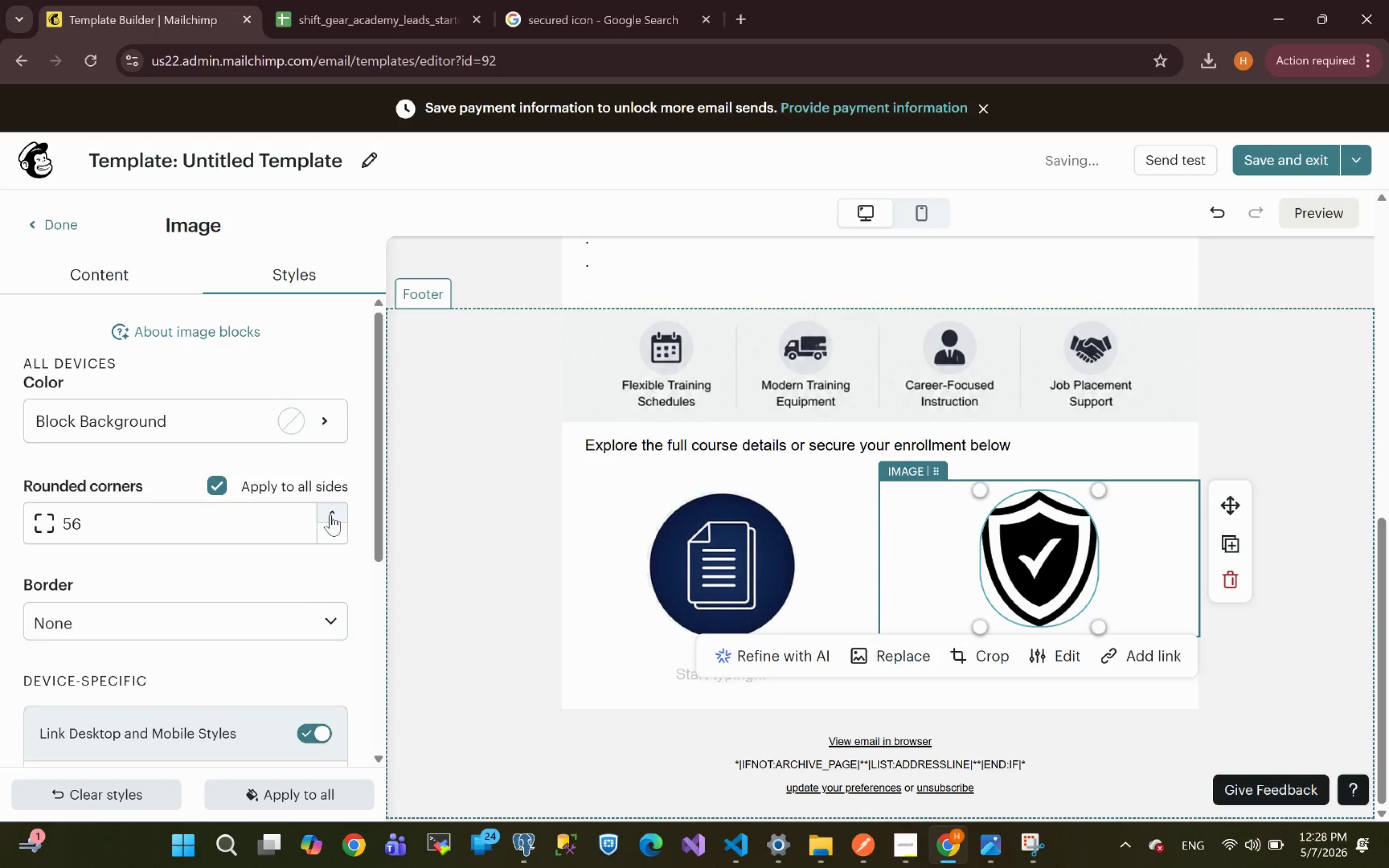 
triple_click([330, 515])
 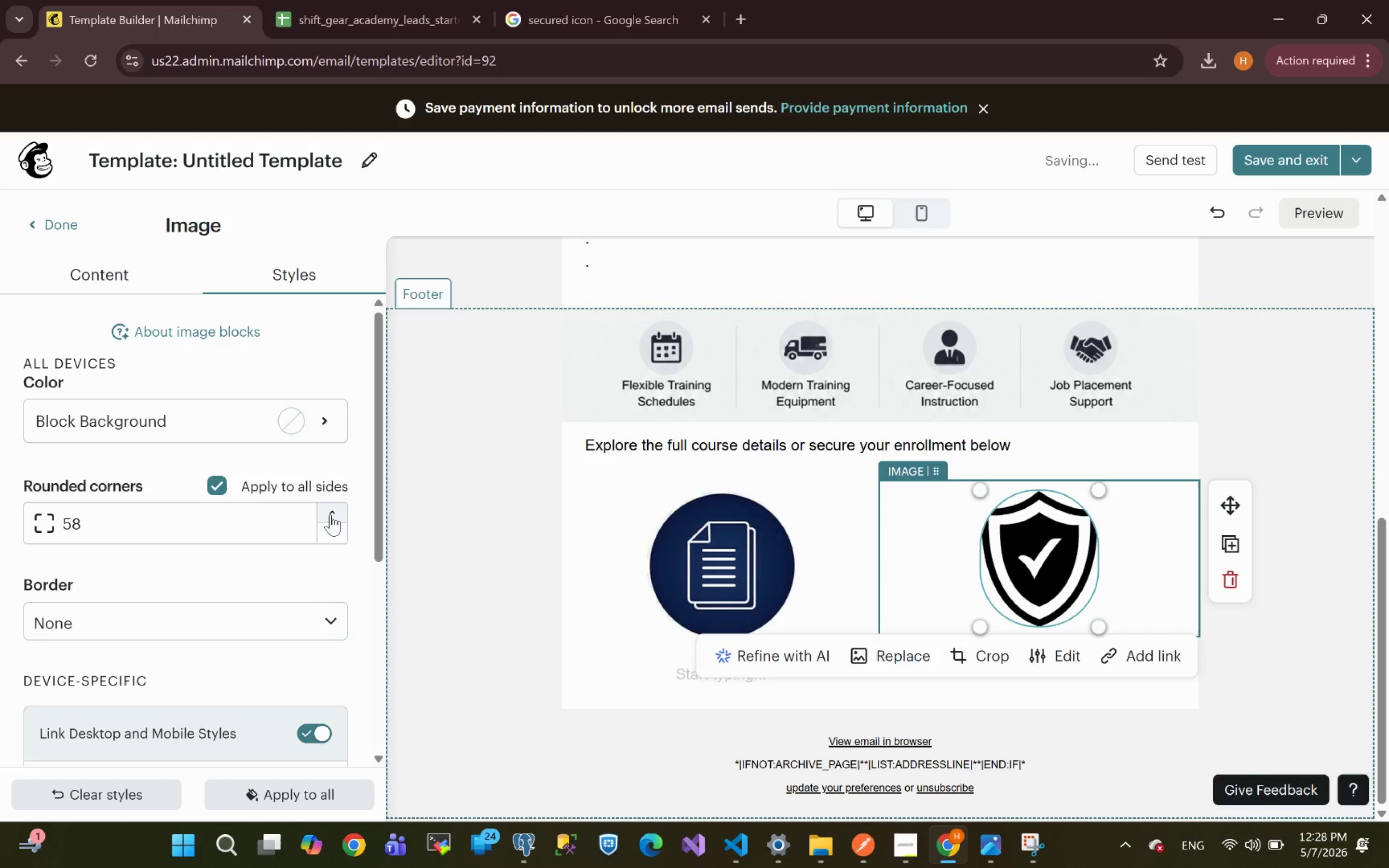 
triple_click([330, 515])
 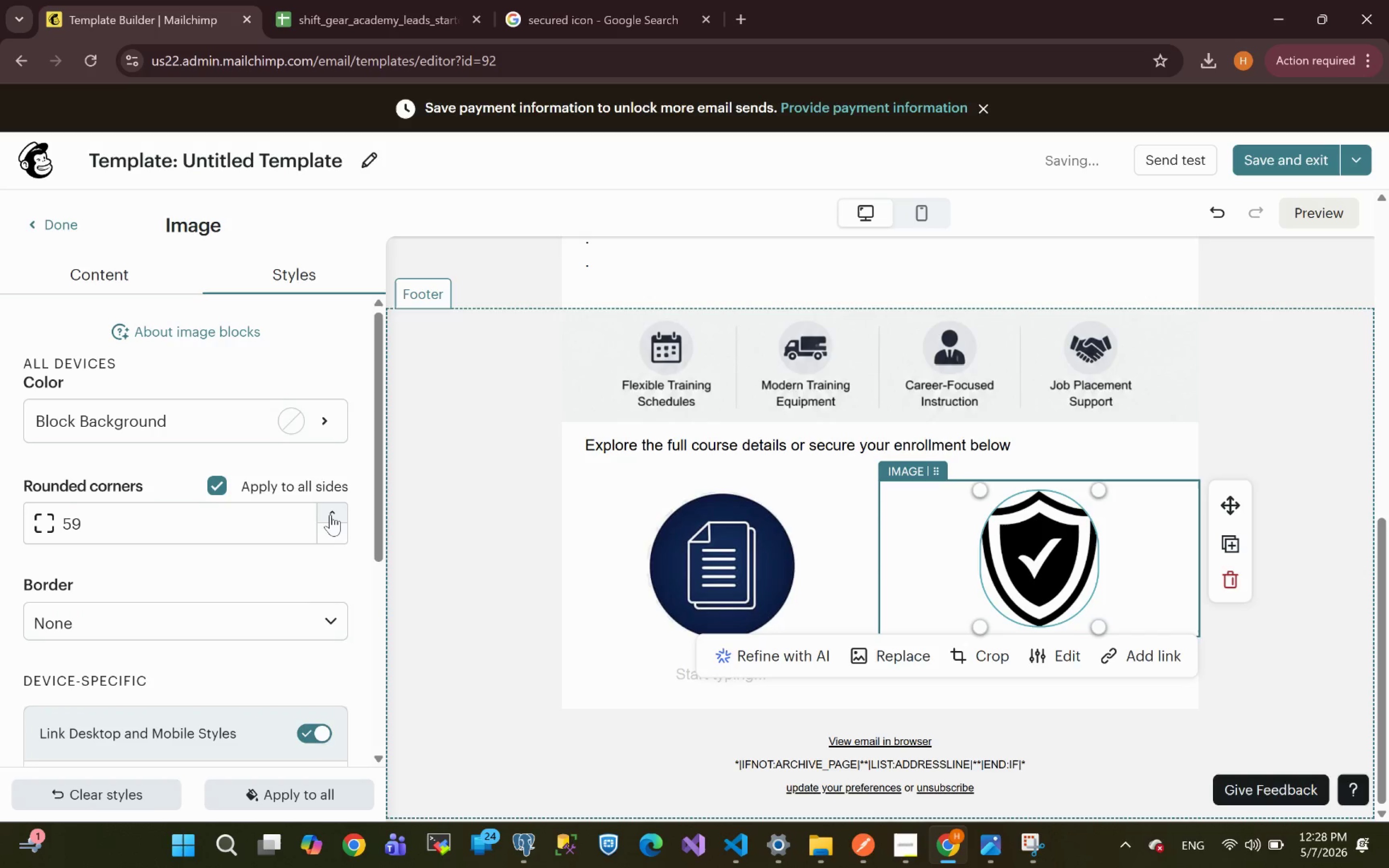 
triple_click([330, 515])
 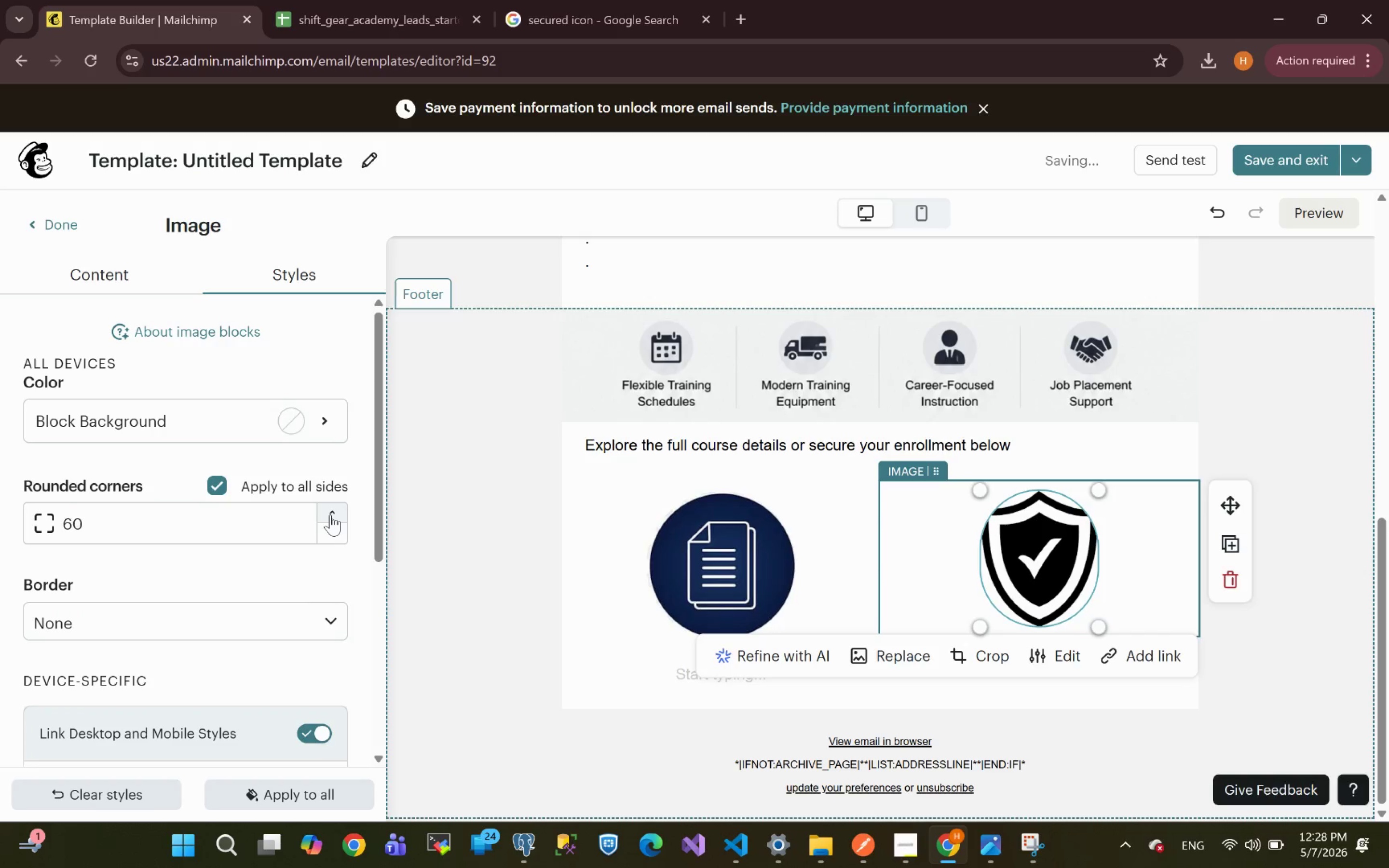 
triple_click([330, 515])
 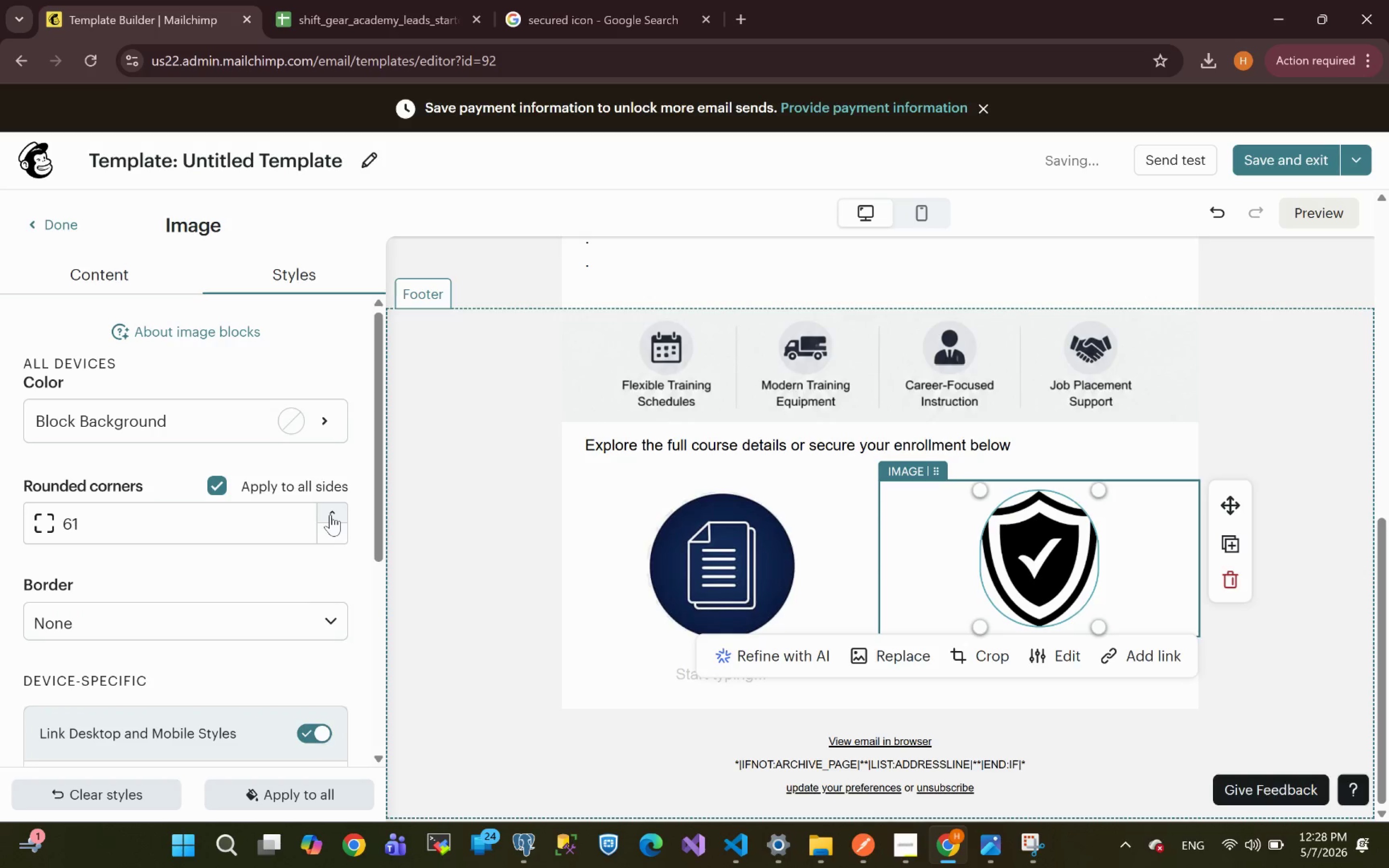 
triple_click([330, 515])
 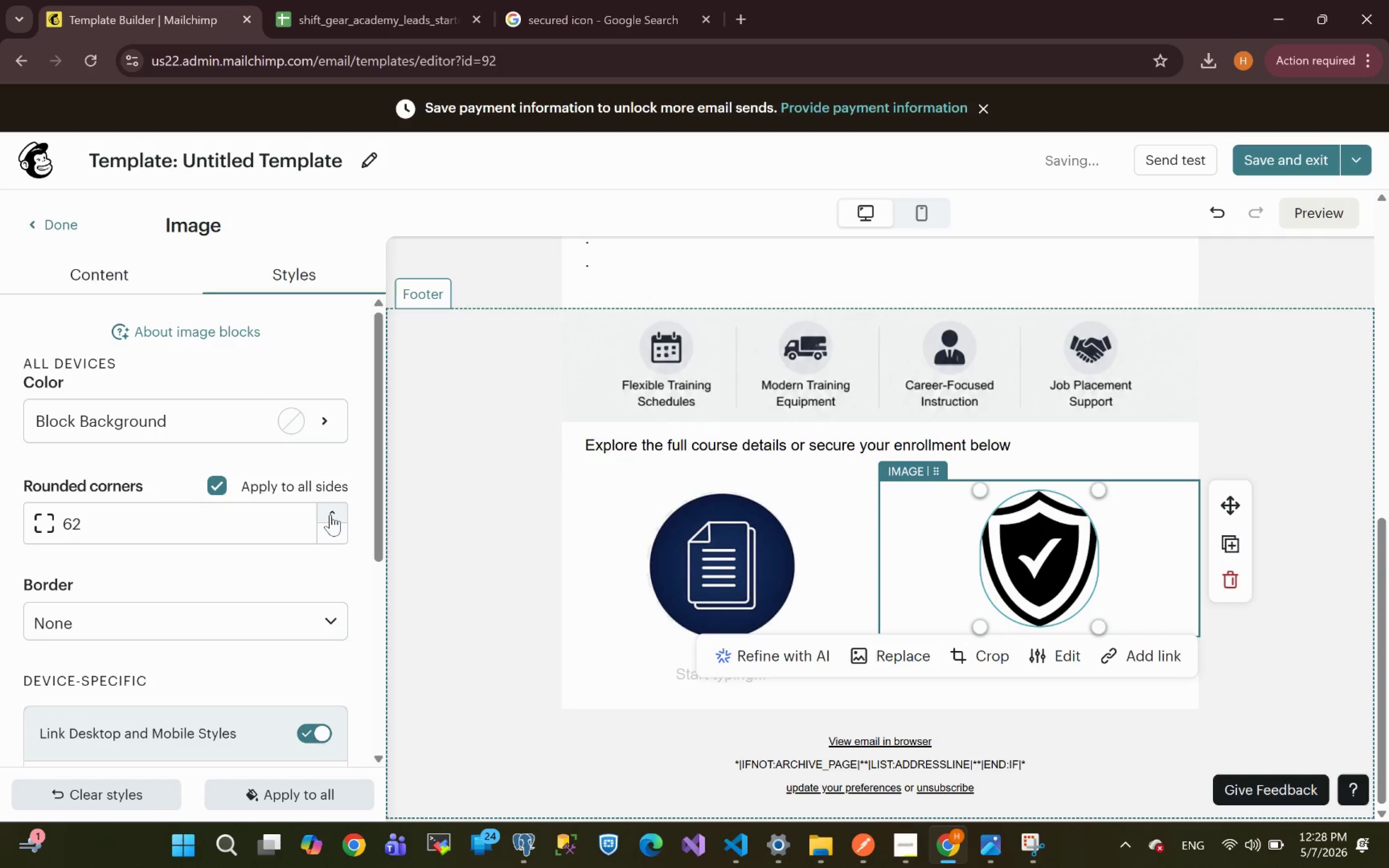 
triple_click([330, 515])
 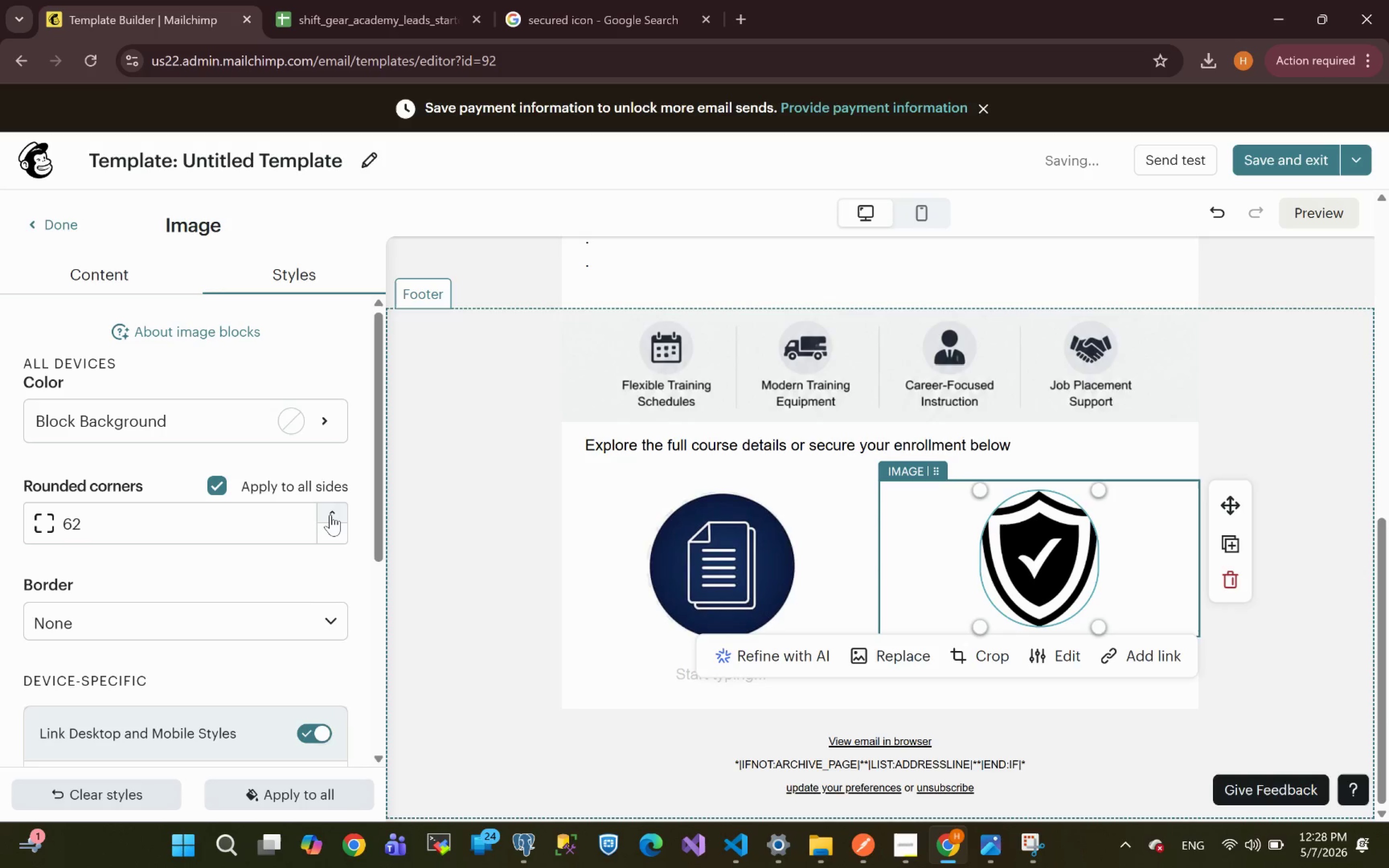 
triple_click([330, 515])
 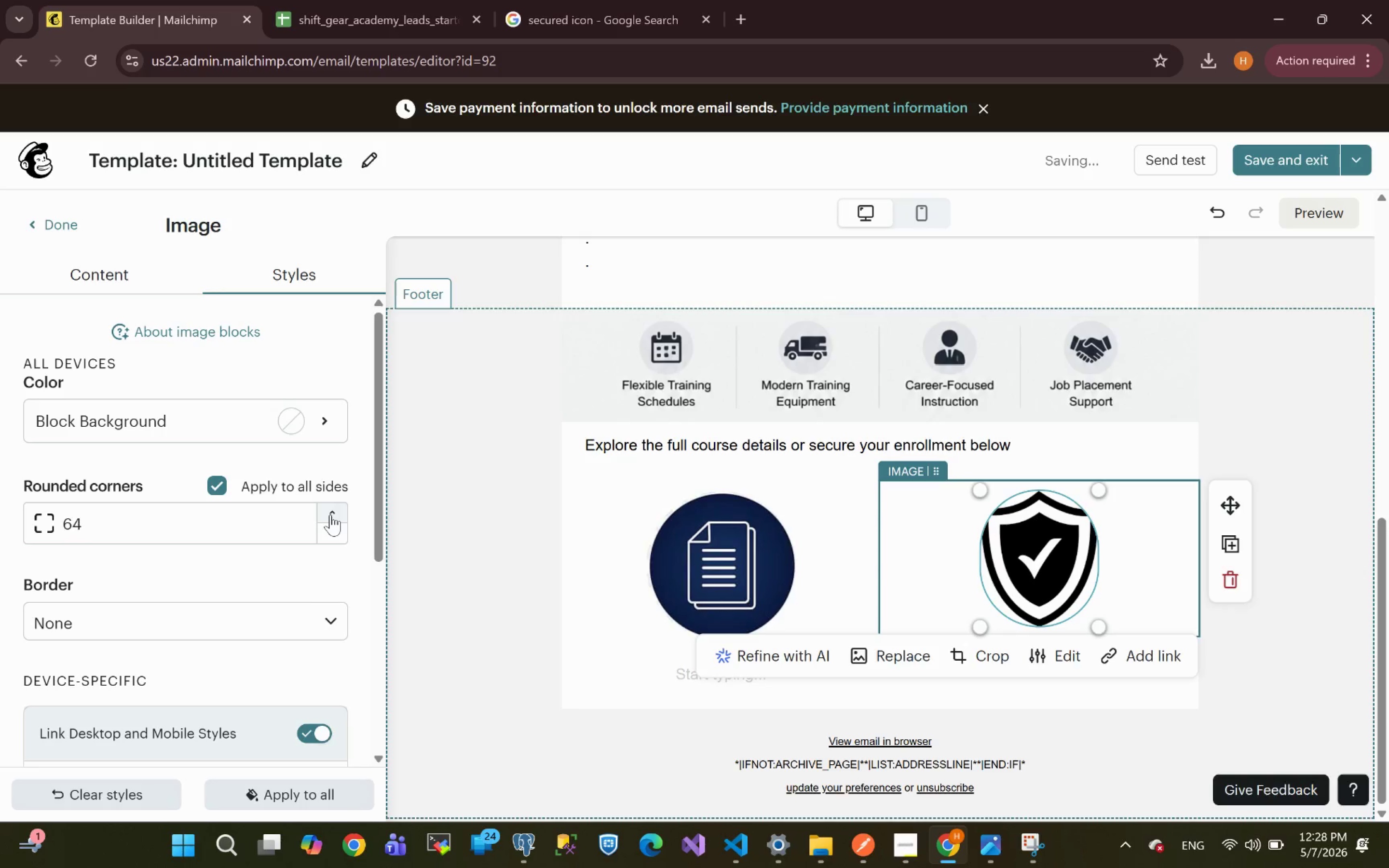 
triple_click([330, 515])
 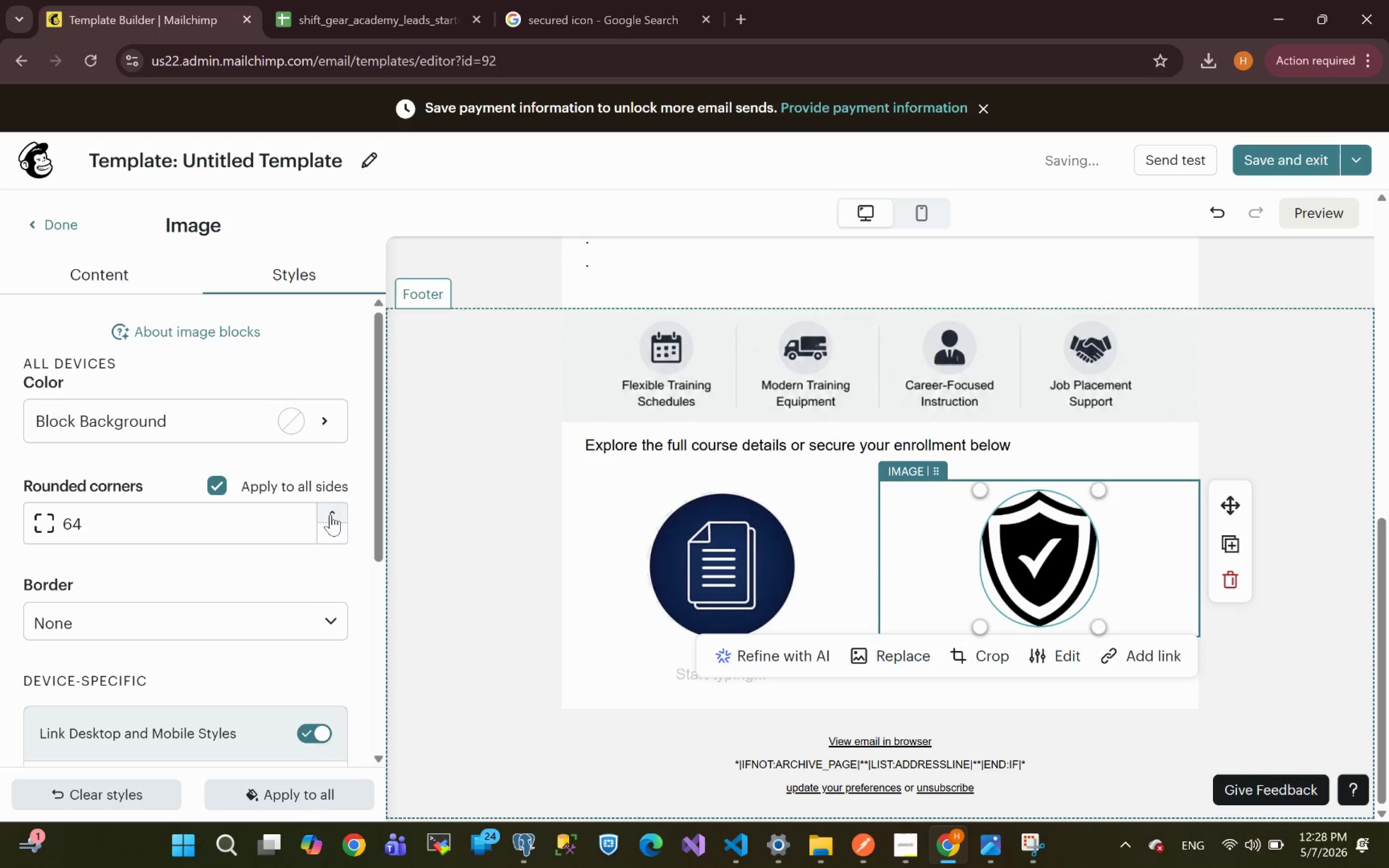 
triple_click([330, 515])
 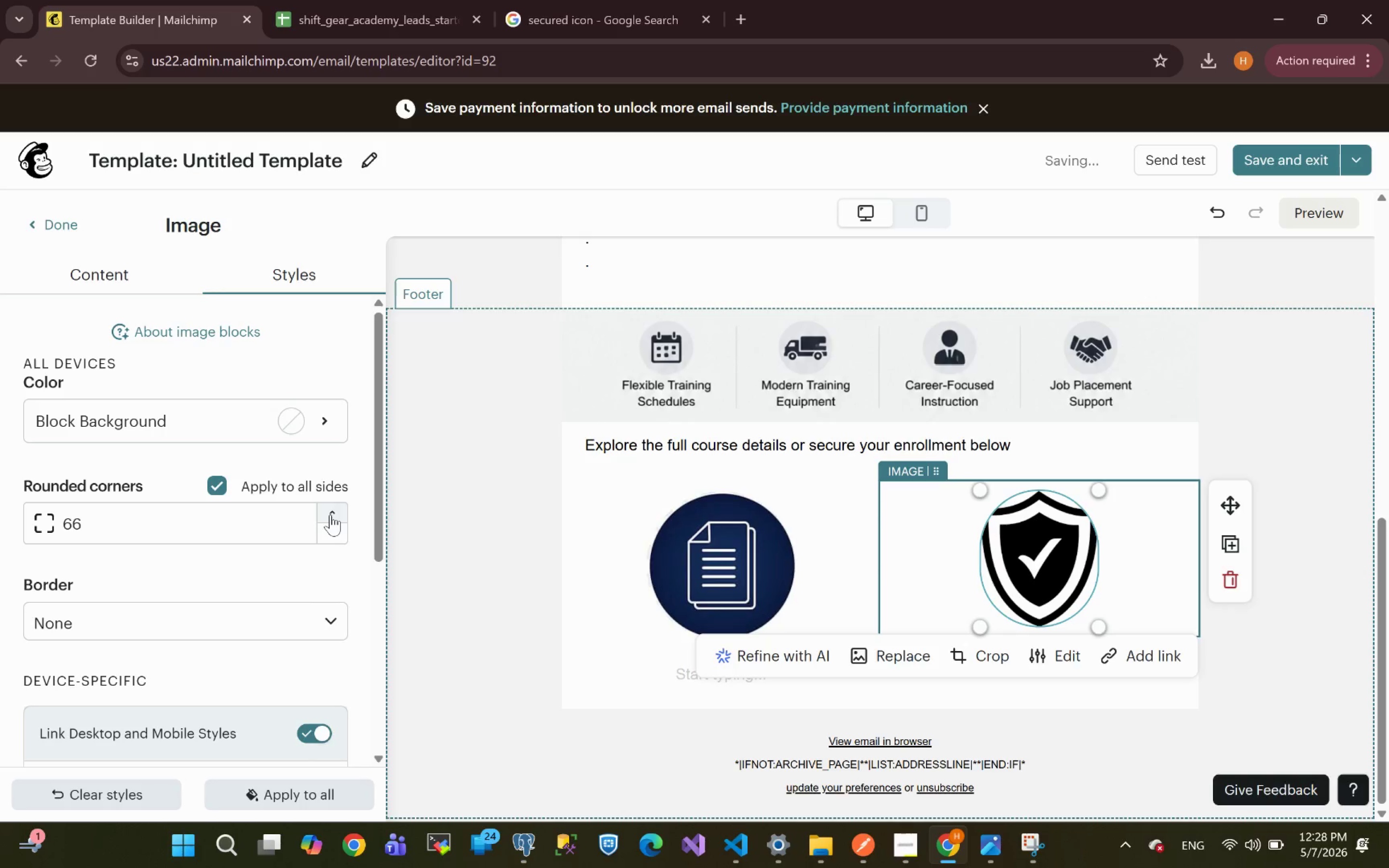 
triple_click([330, 515])
 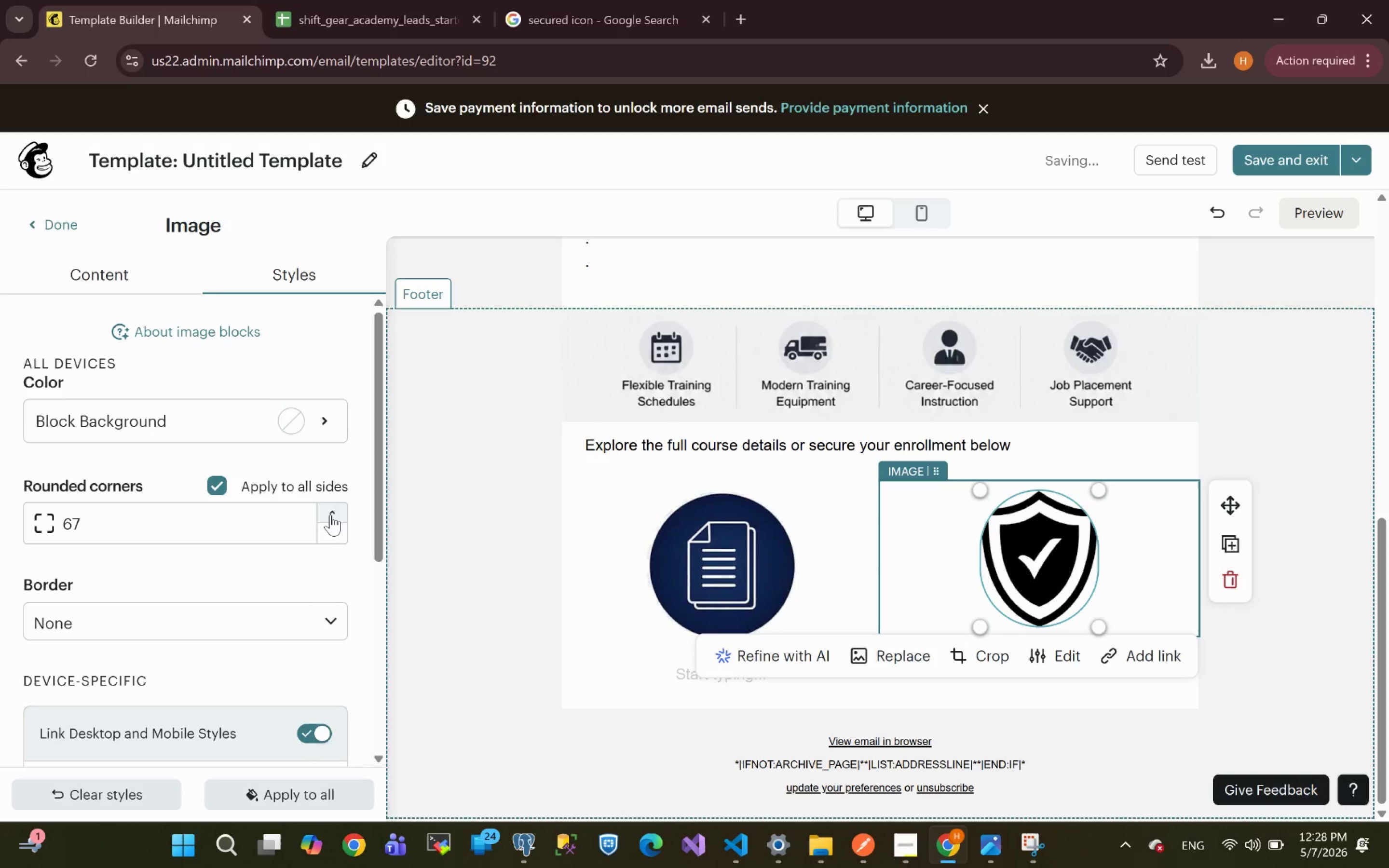 
triple_click([330, 515])
 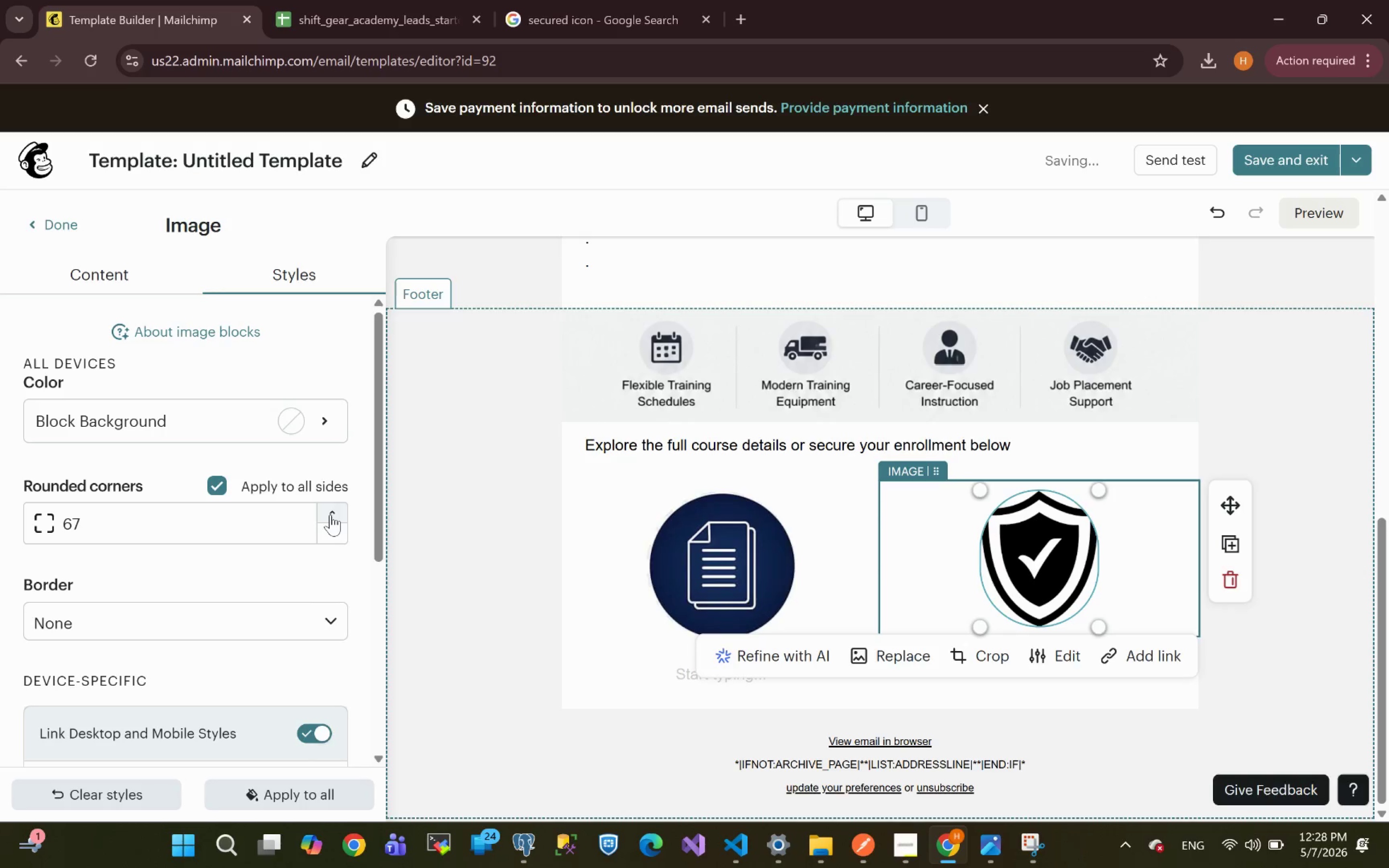 
triple_click([330, 515])
 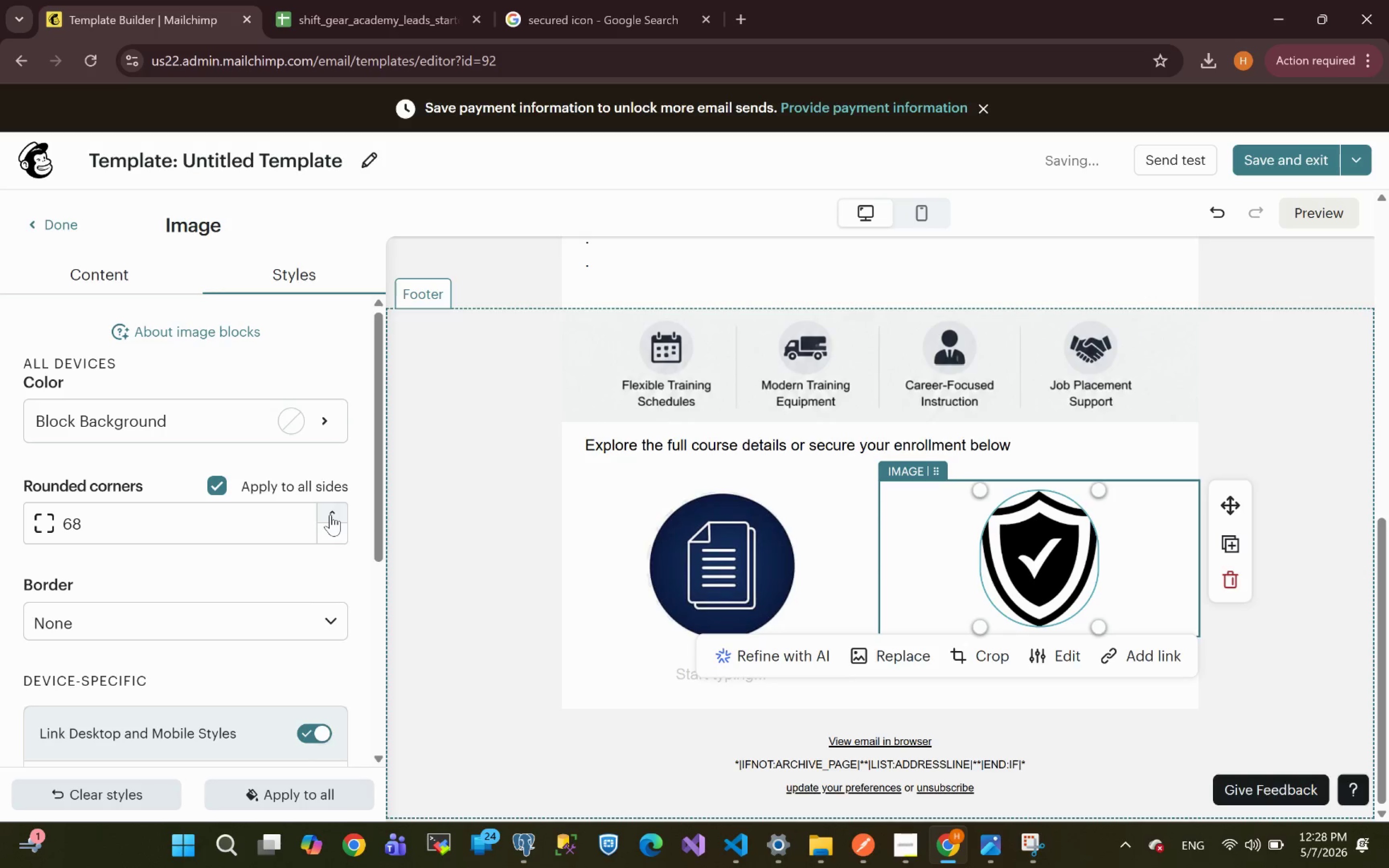 
triple_click([330, 515])
 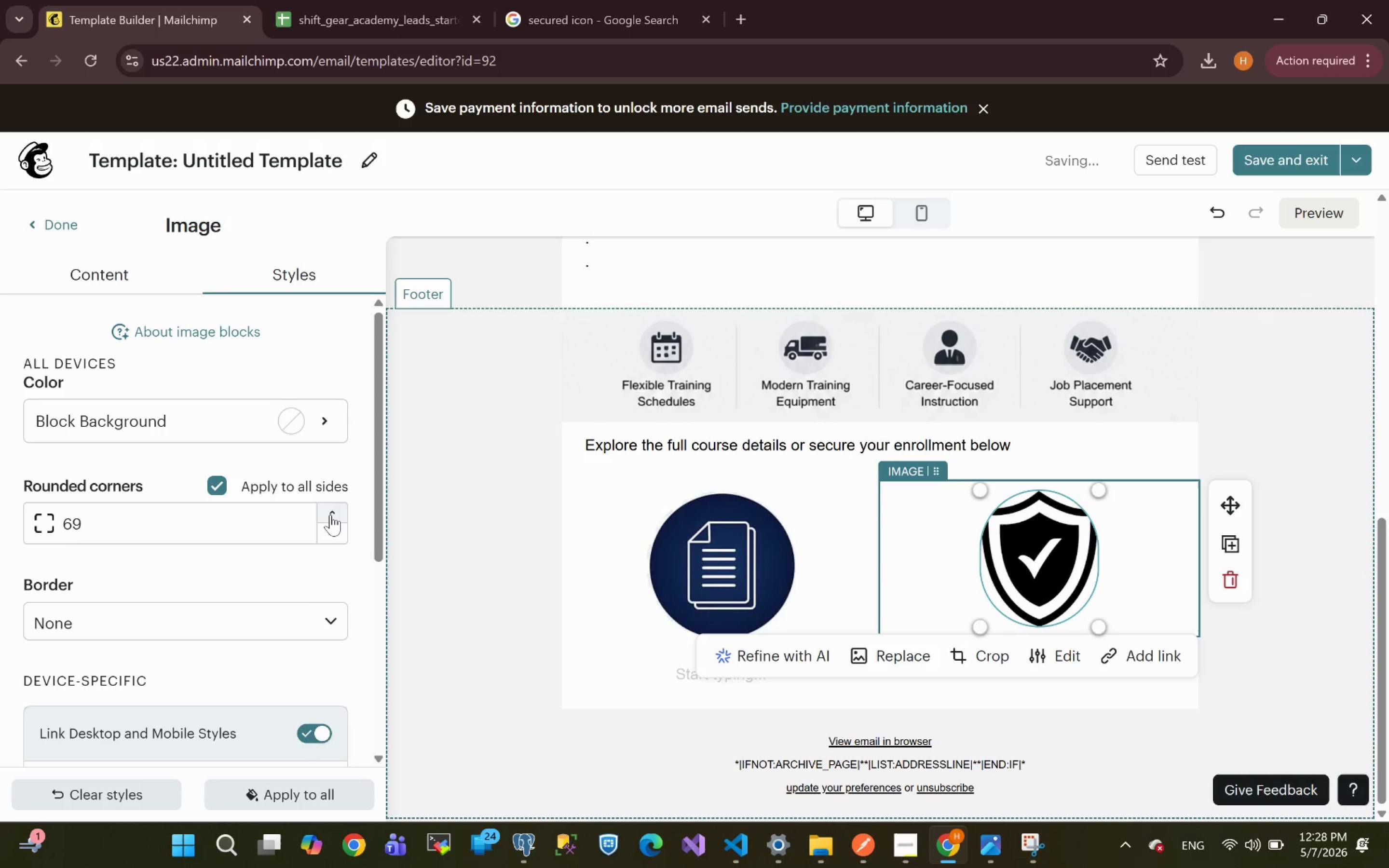 
triple_click([330, 515])
 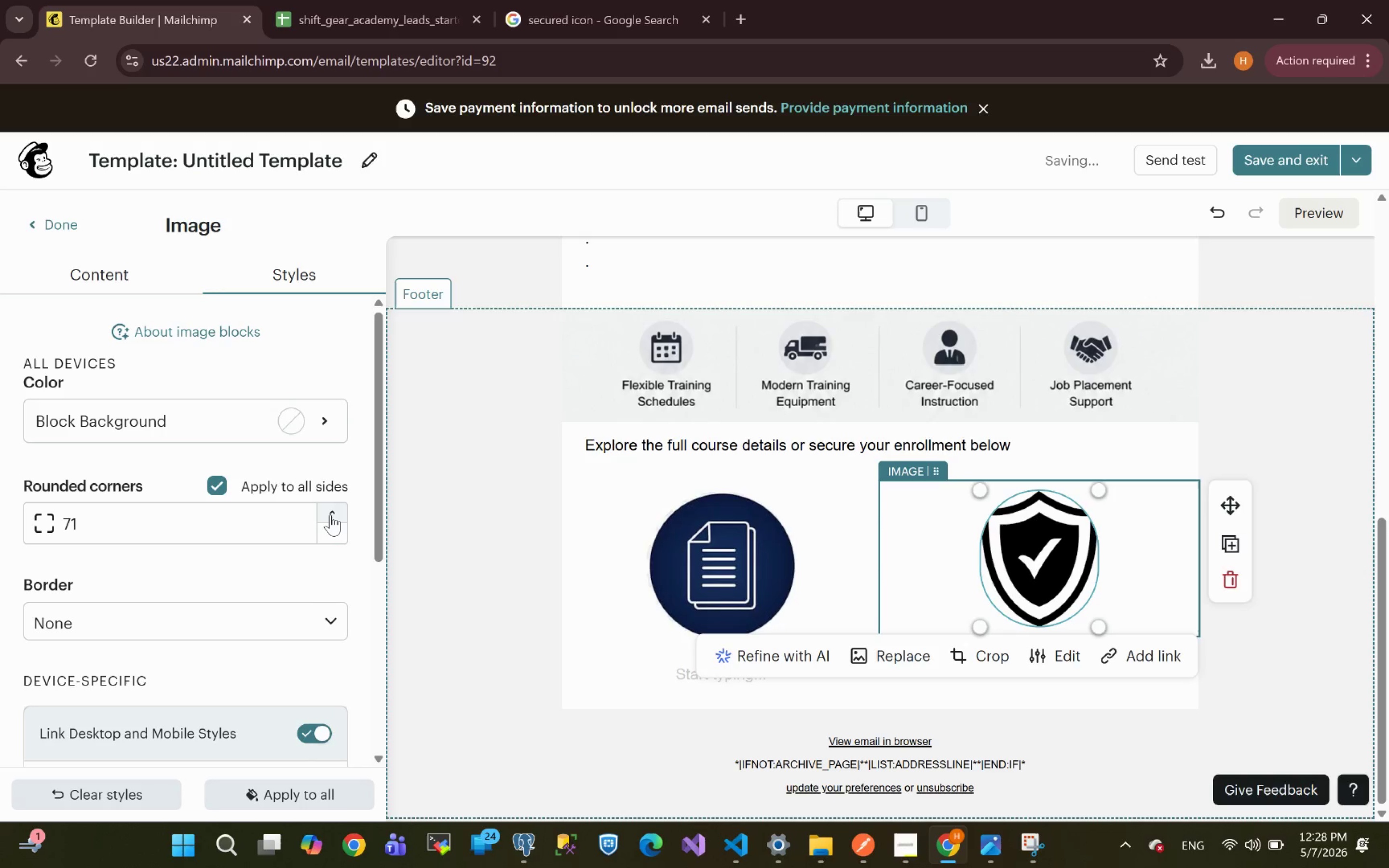 
triple_click([330, 515])
 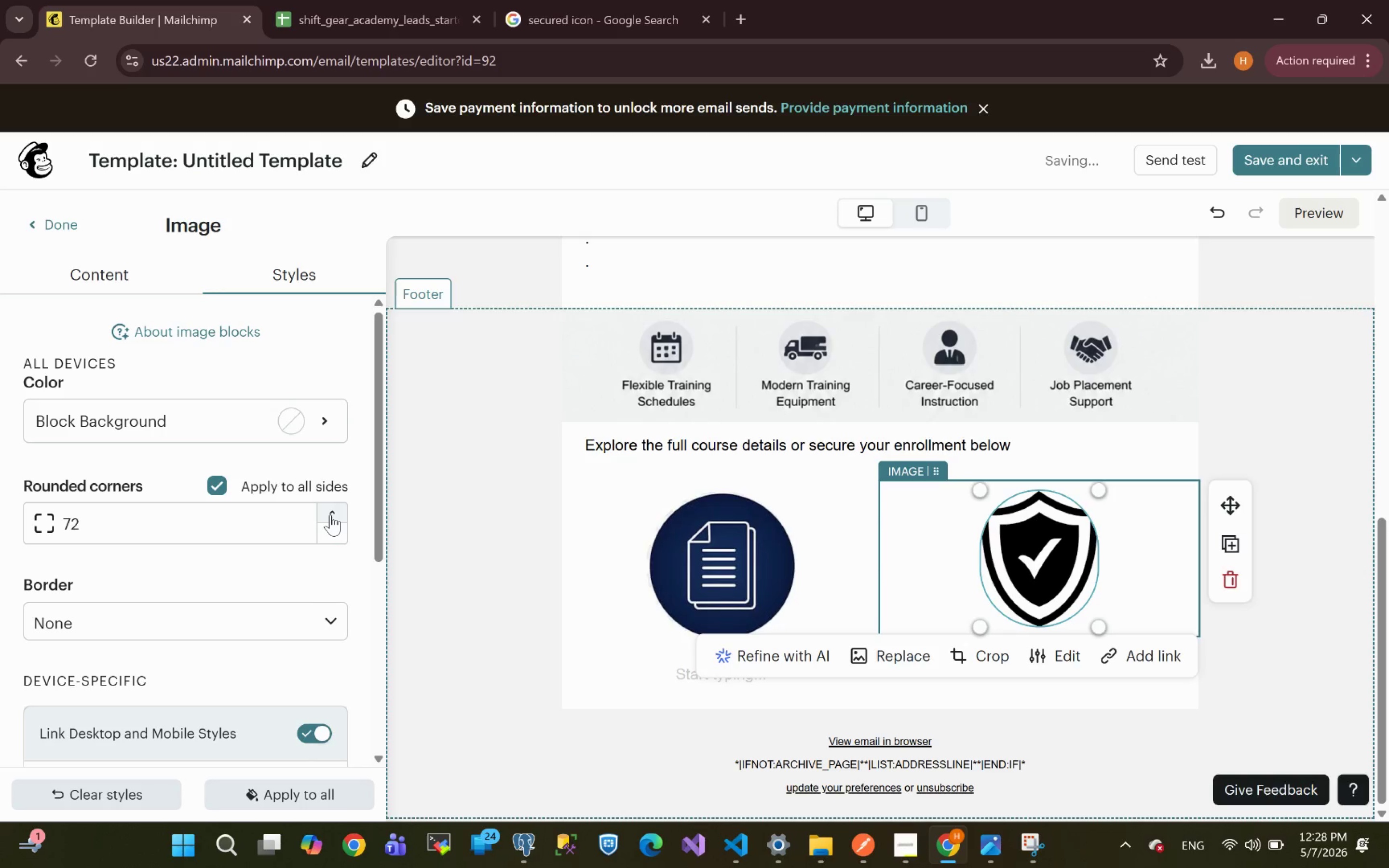 
triple_click([330, 515])
 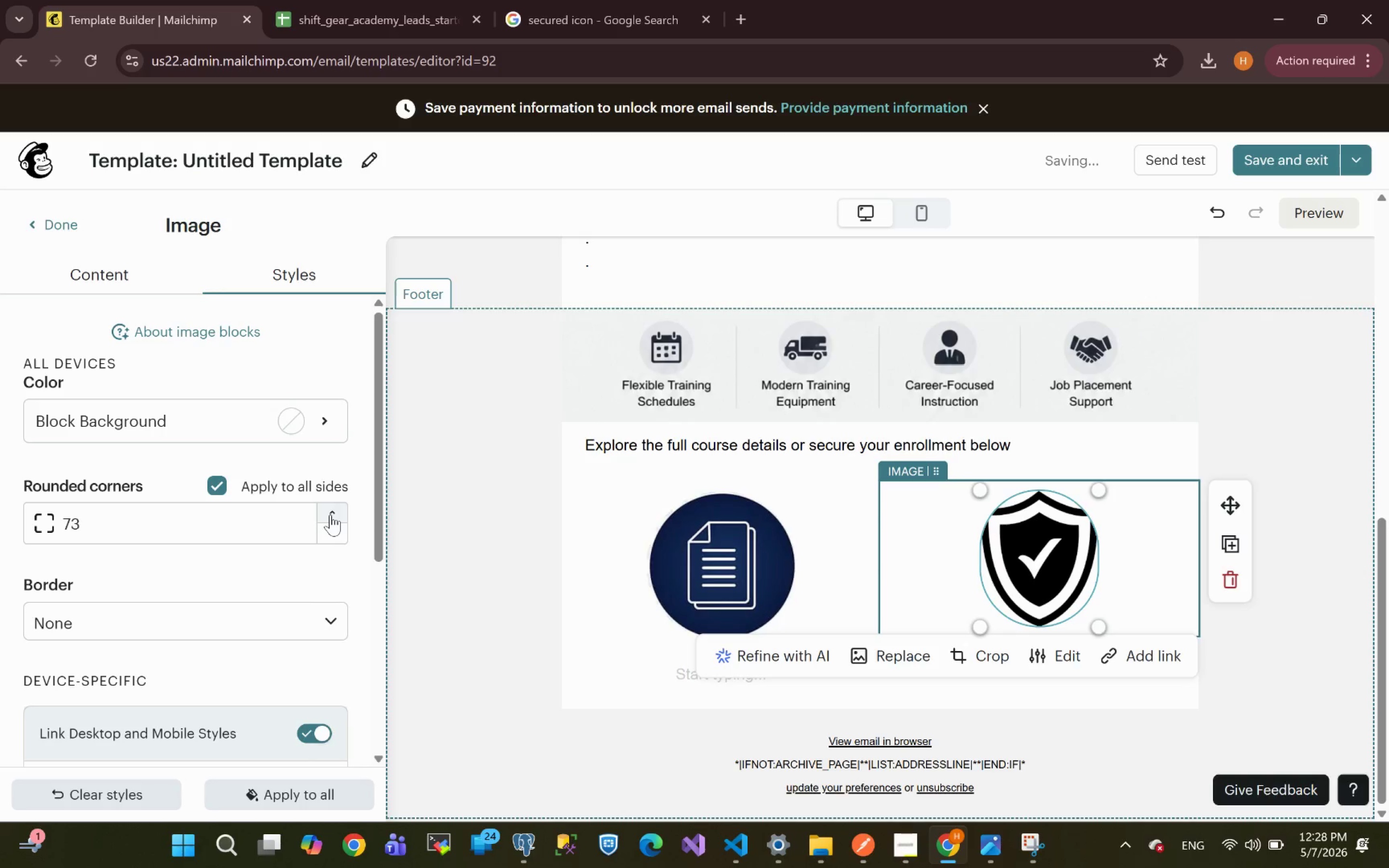 
triple_click([330, 515])
 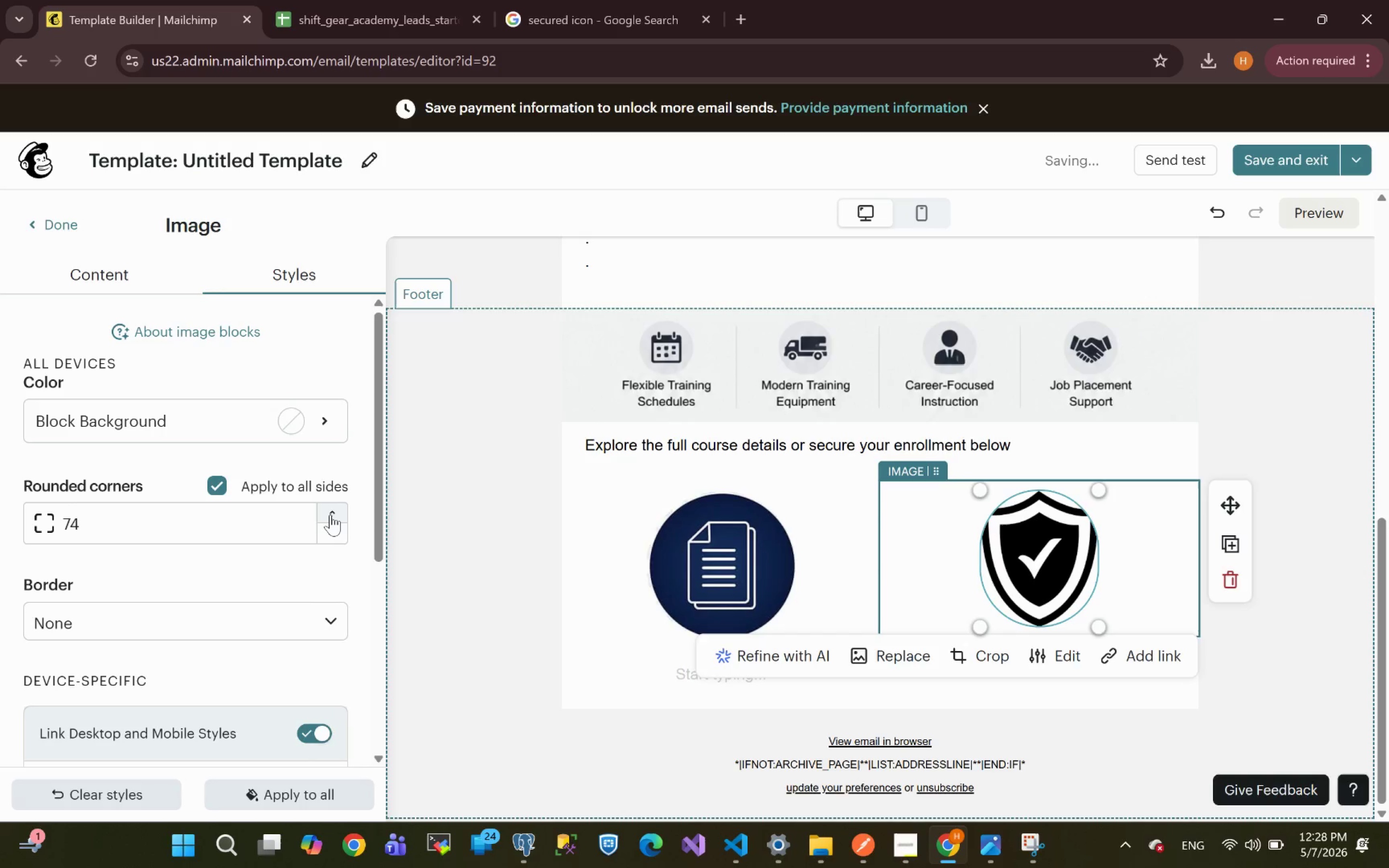 
triple_click([330, 515])
 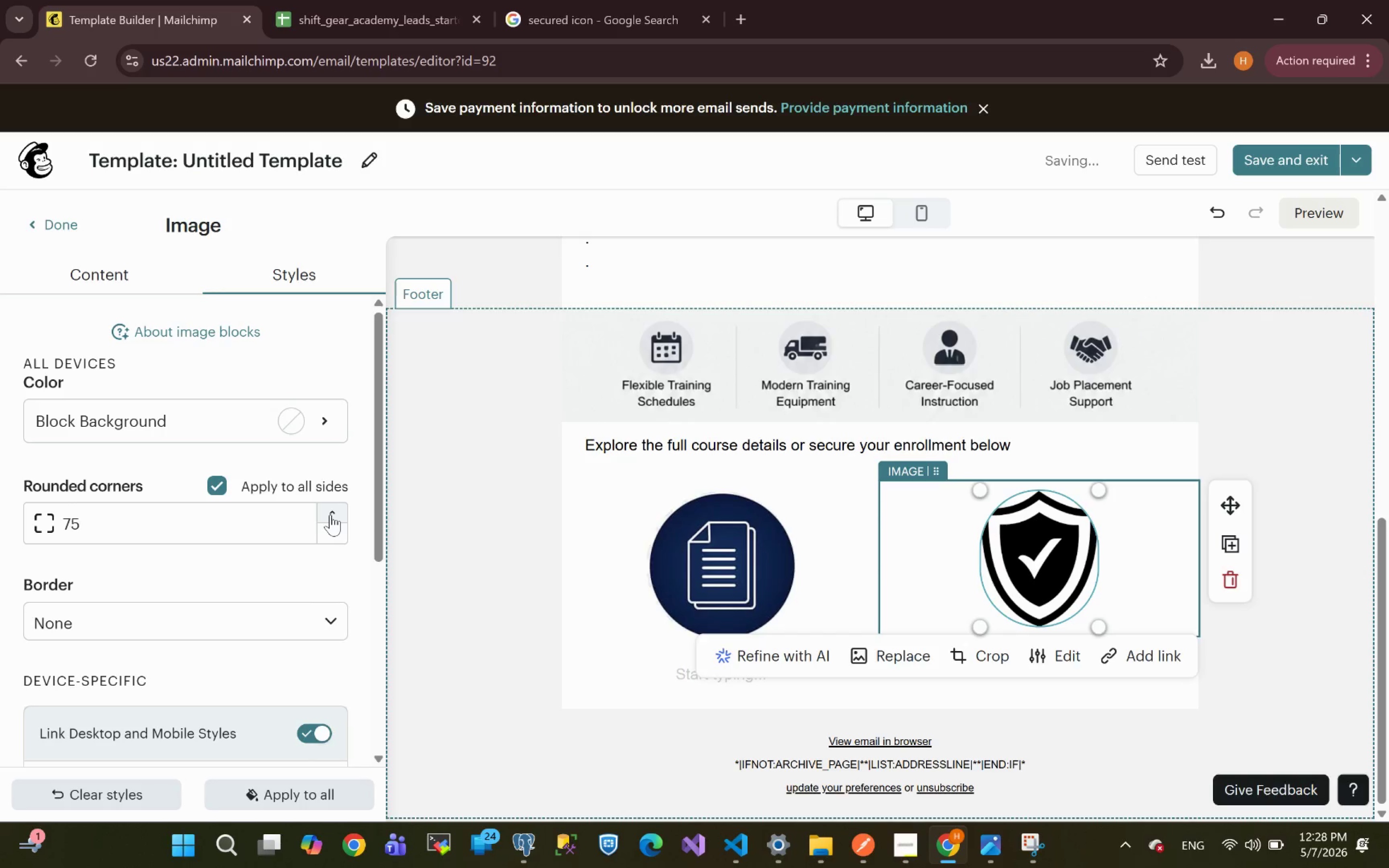 
triple_click([330, 515])
 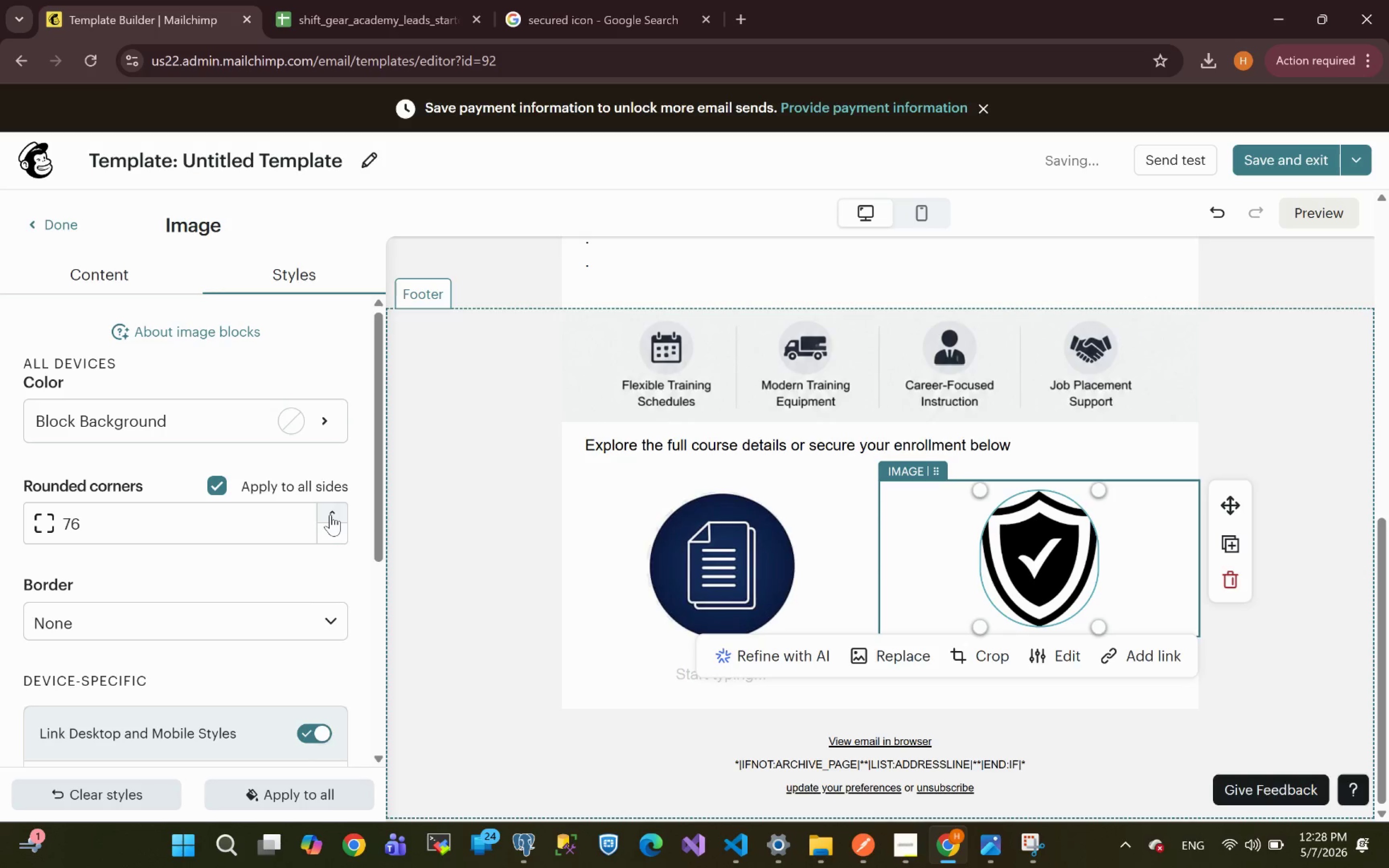 
triple_click([330, 515])
 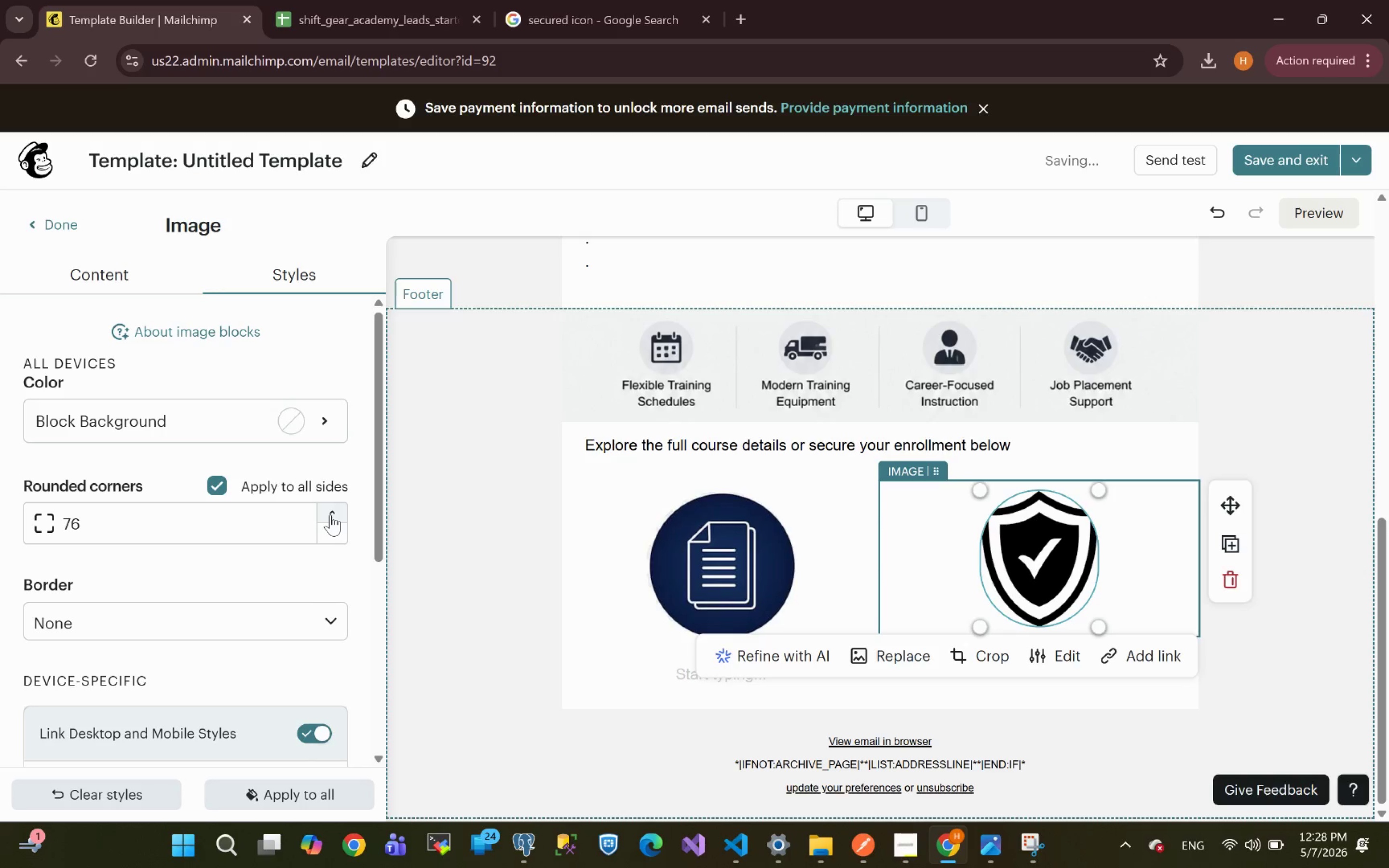 
triple_click([330, 515])
 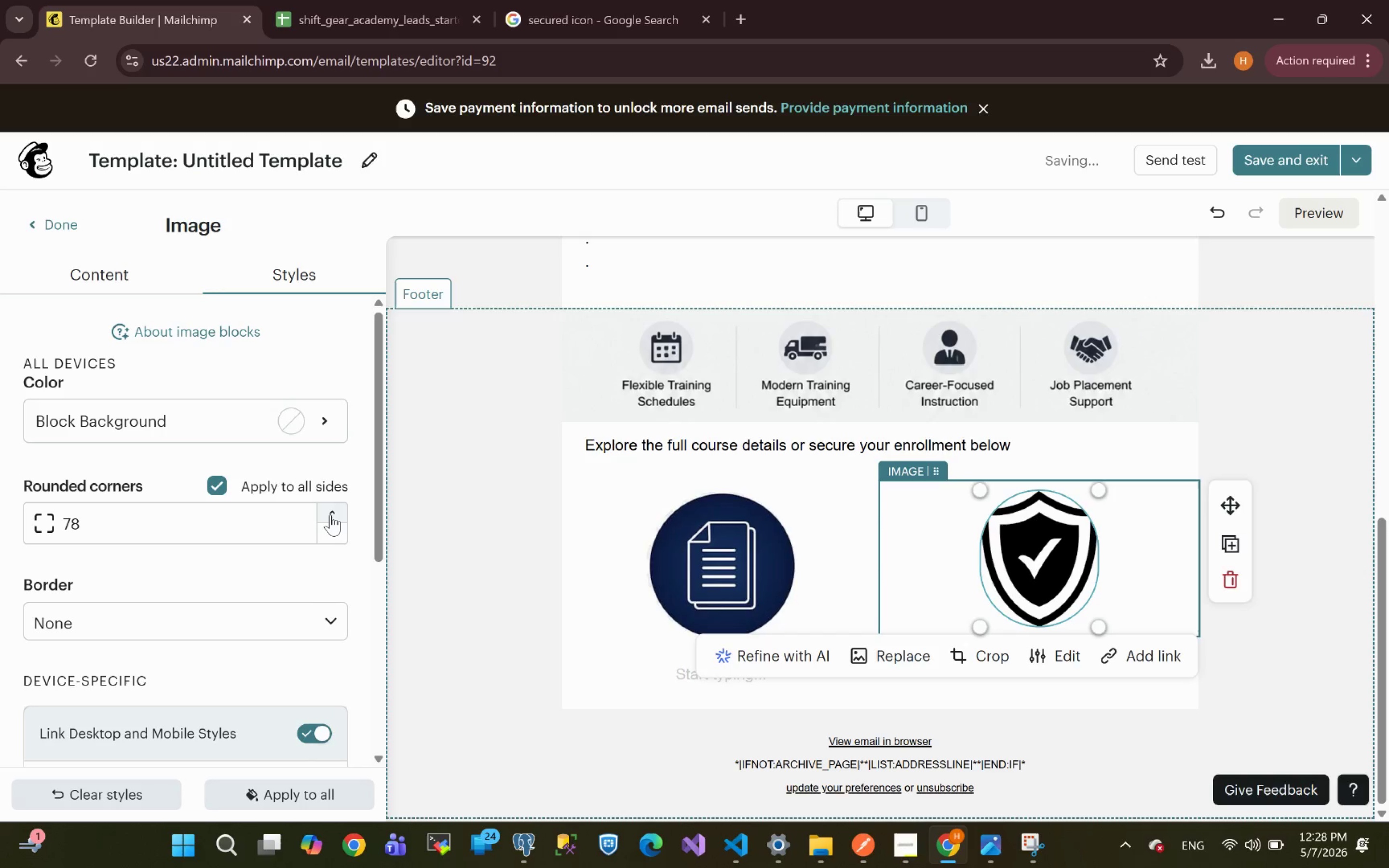 
triple_click([330, 515])
 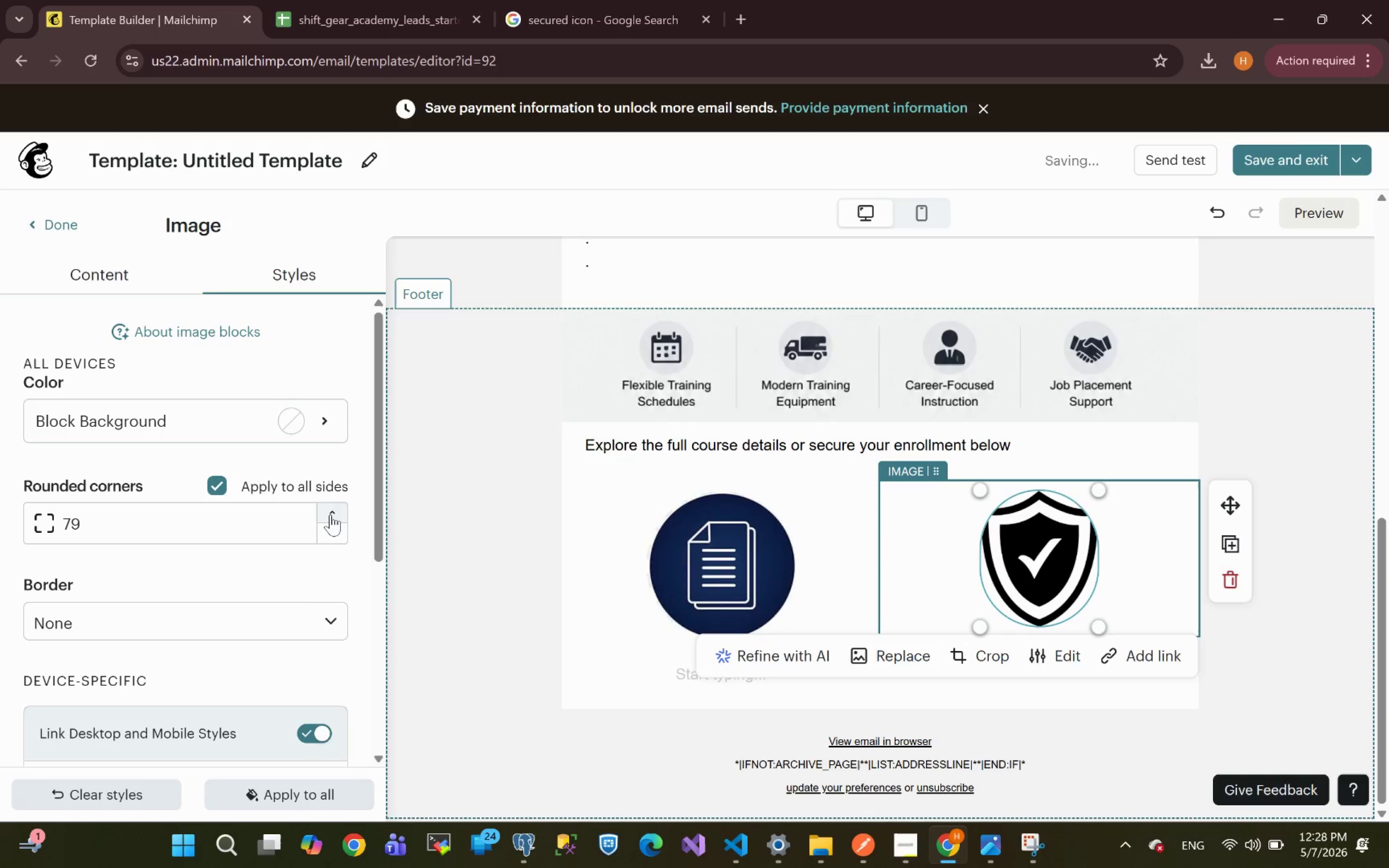 
triple_click([330, 515])
 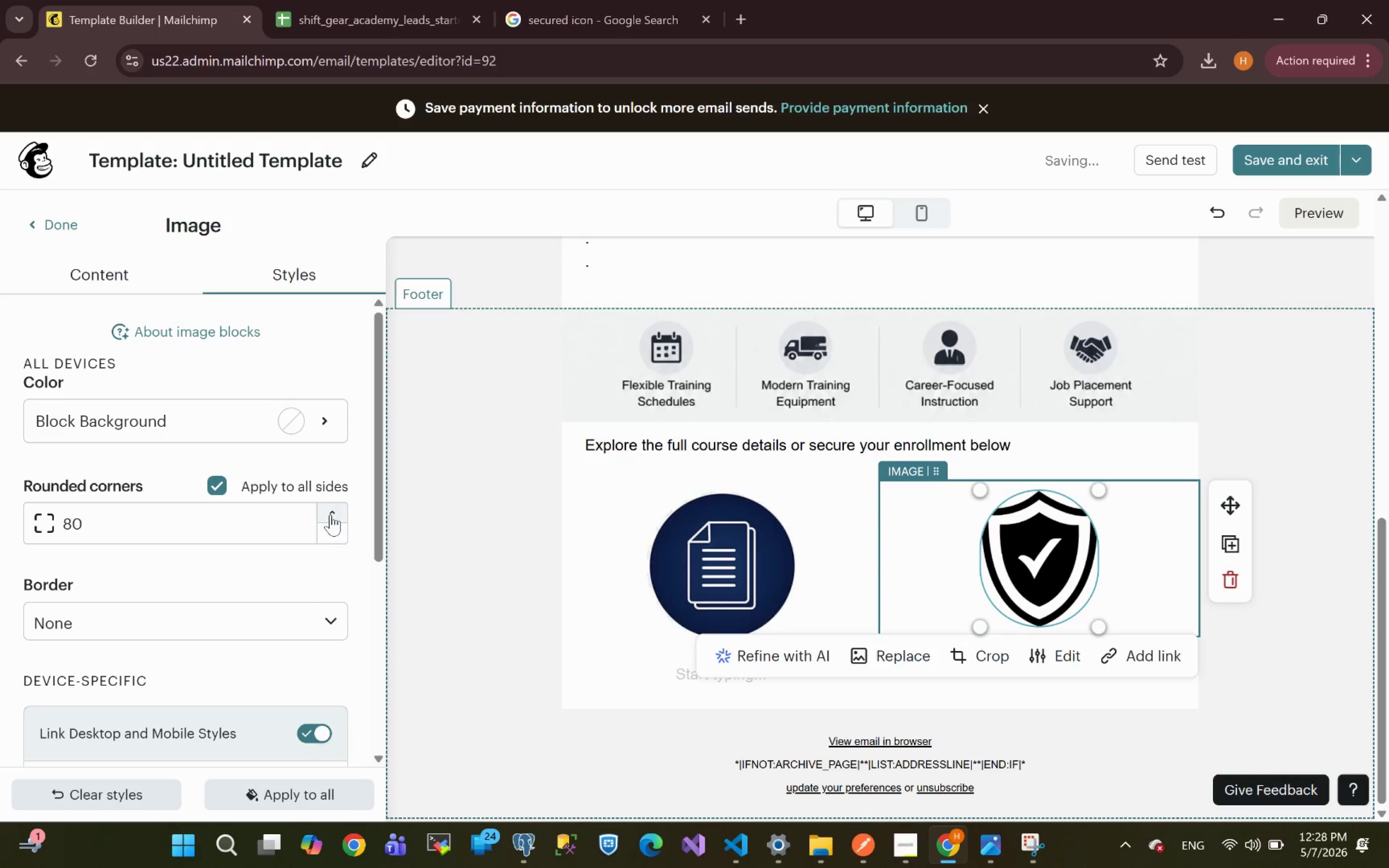 
triple_click([330, 515])
 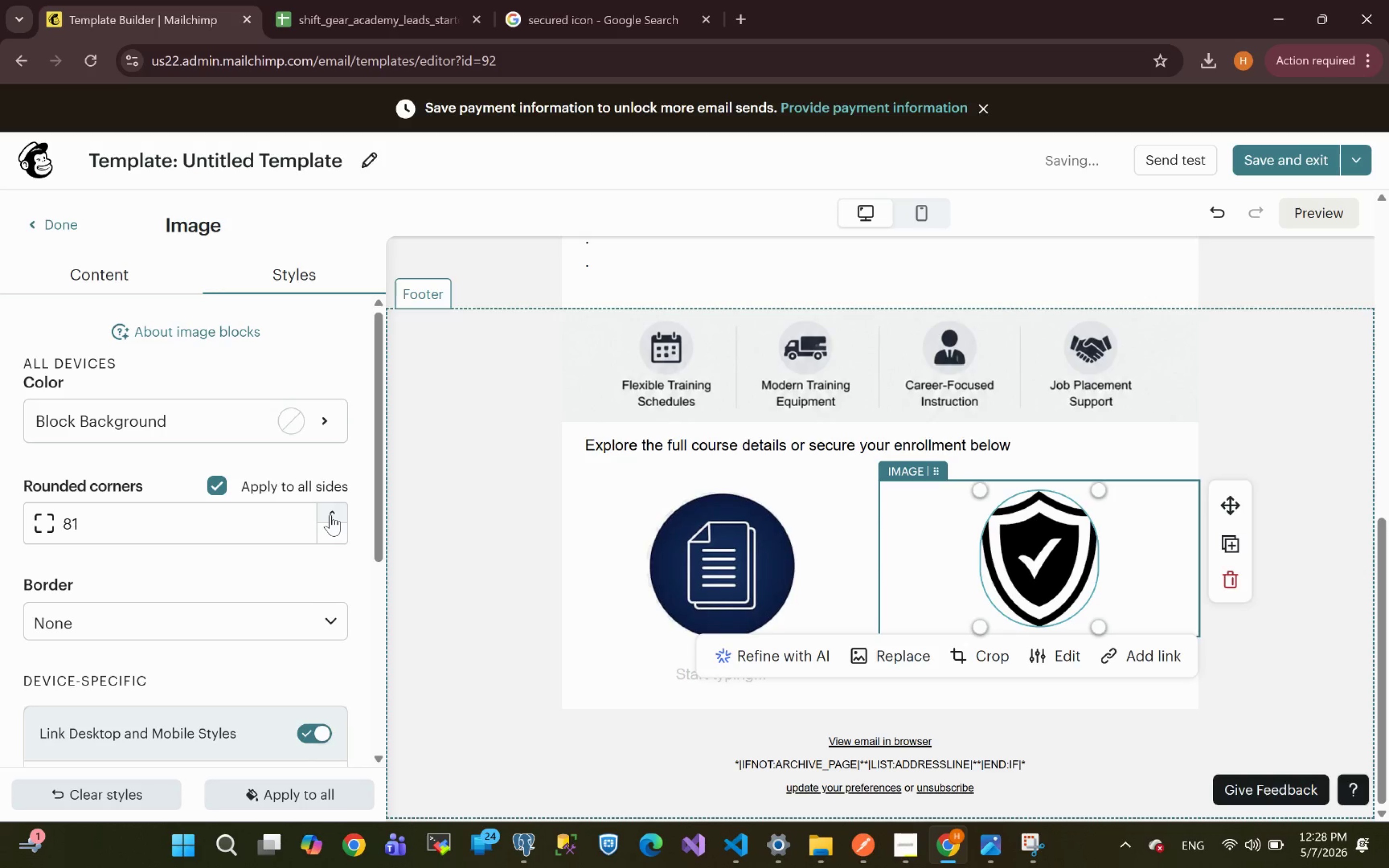 
triple_click([330, 515])
 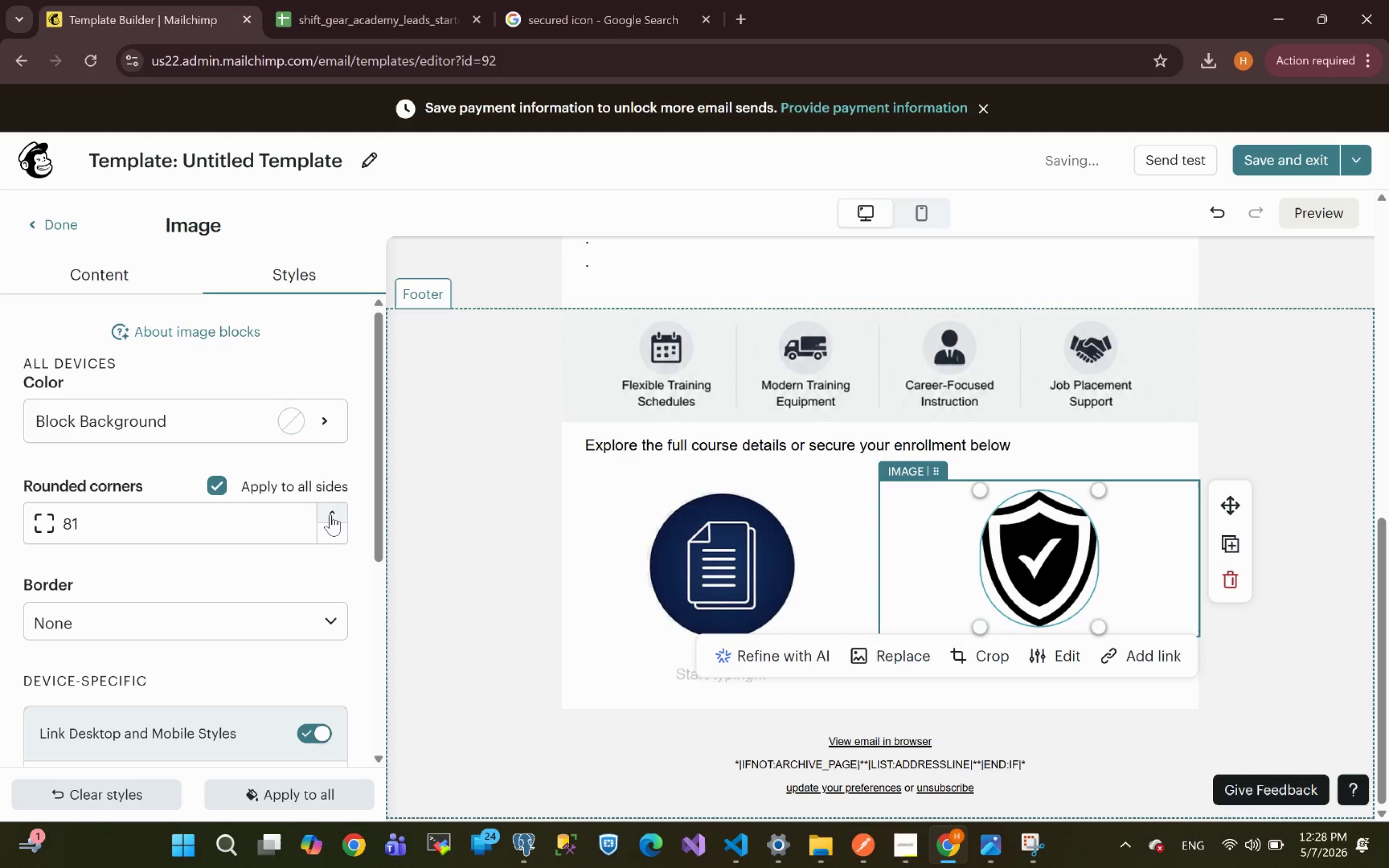 
triple_click([330, 515])
 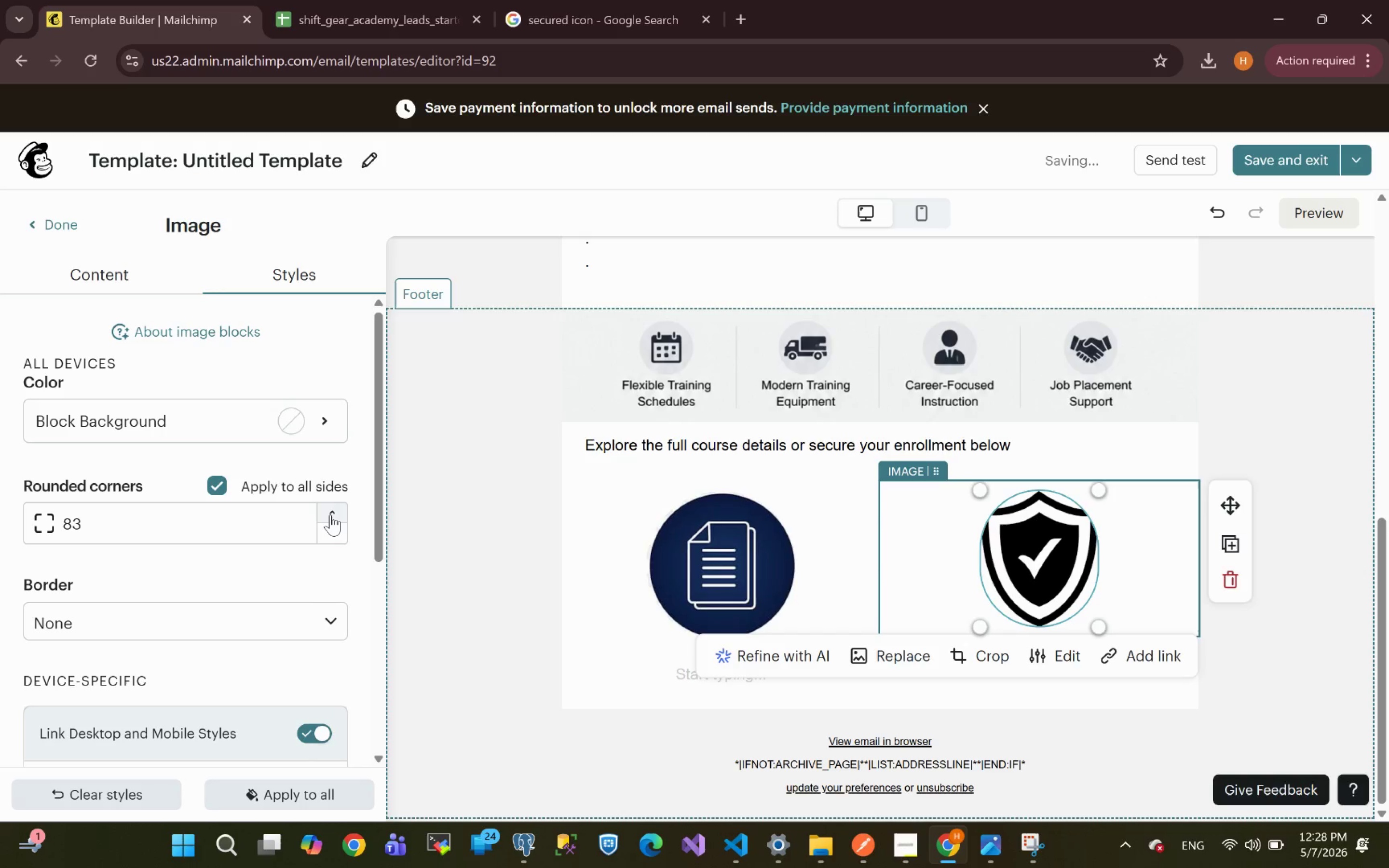 
triple_click([330, 515])
 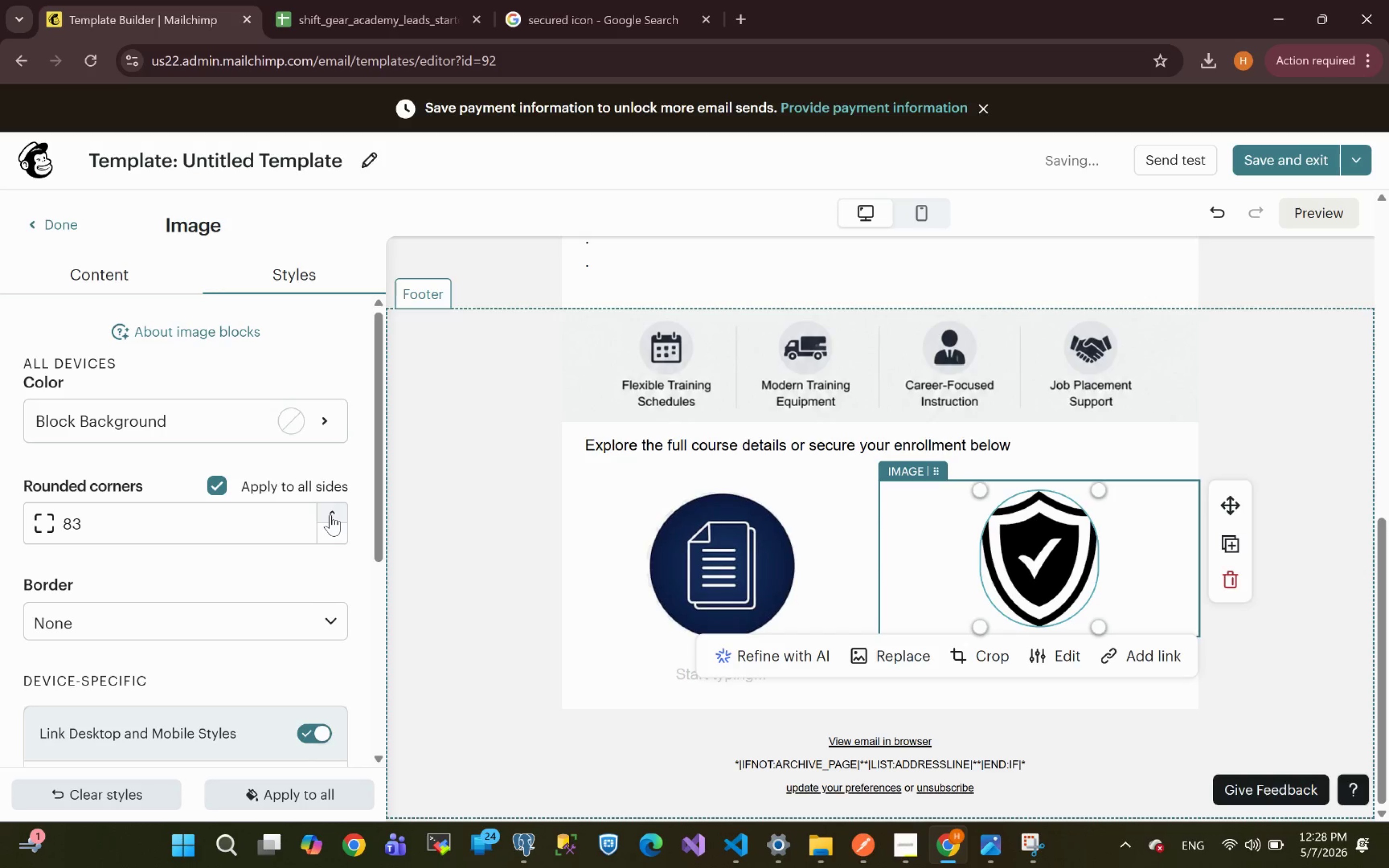 
triple_click([330, 515])
 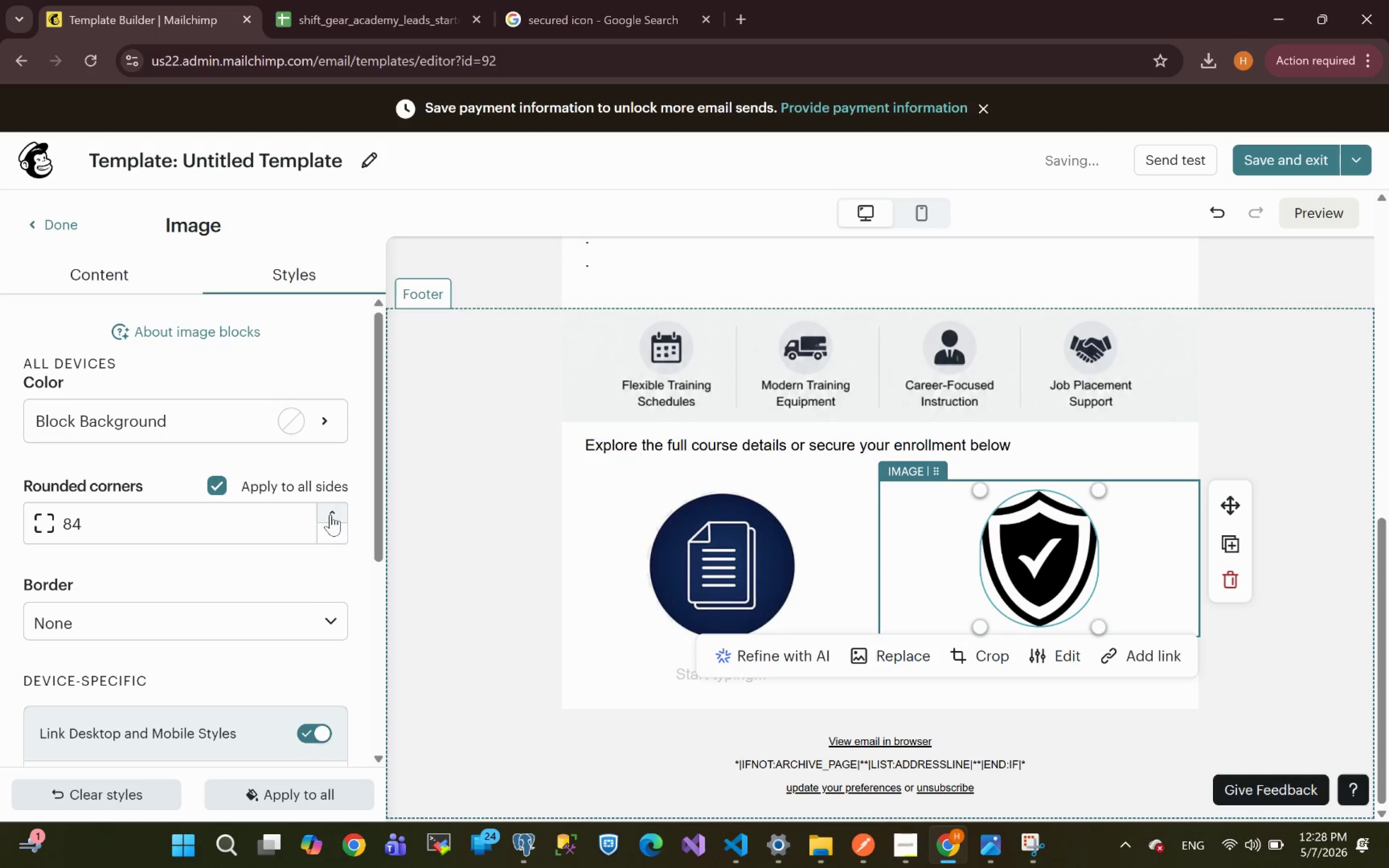 
triple_click([330, 515])
 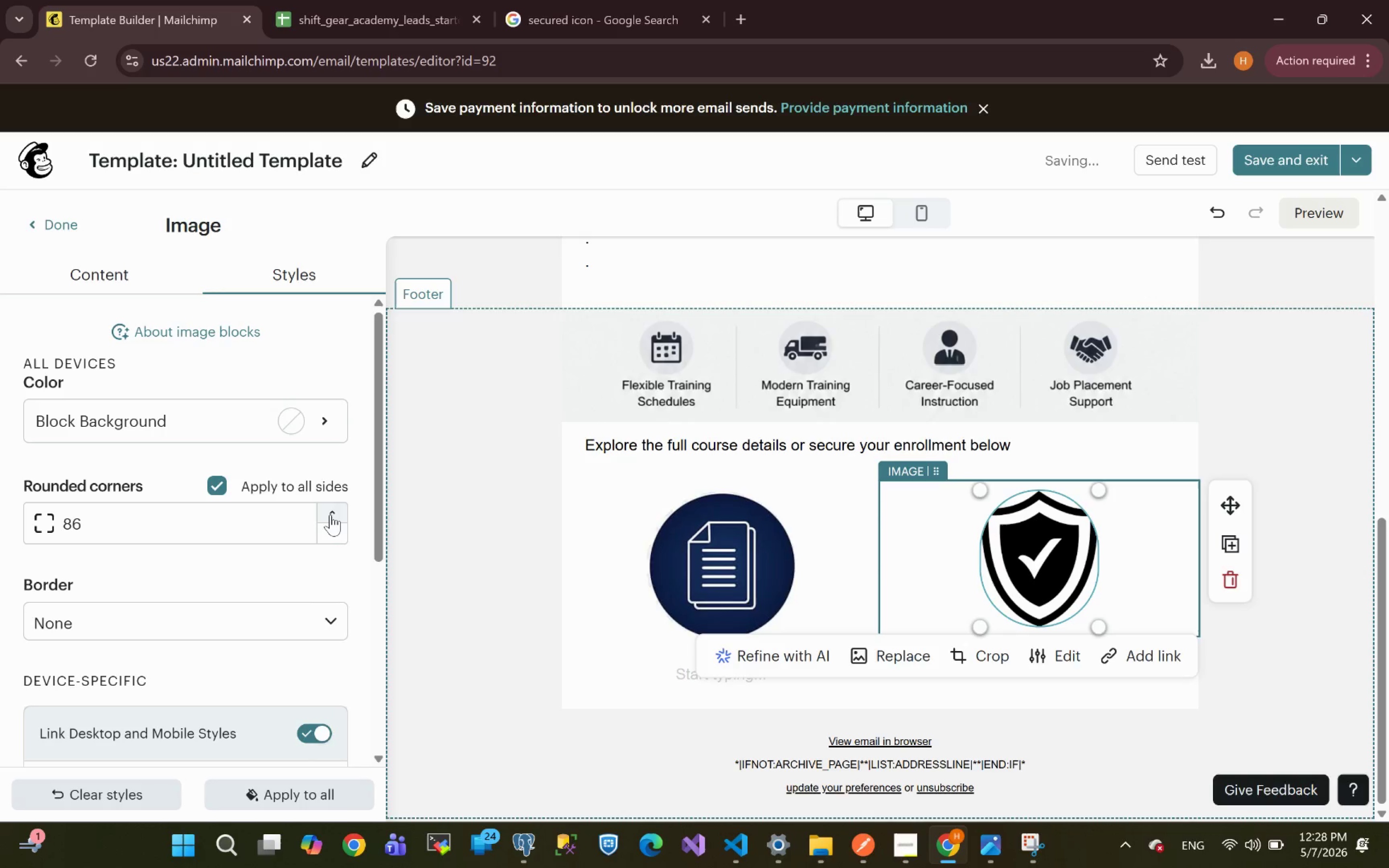 
triple_click([330, 515])
 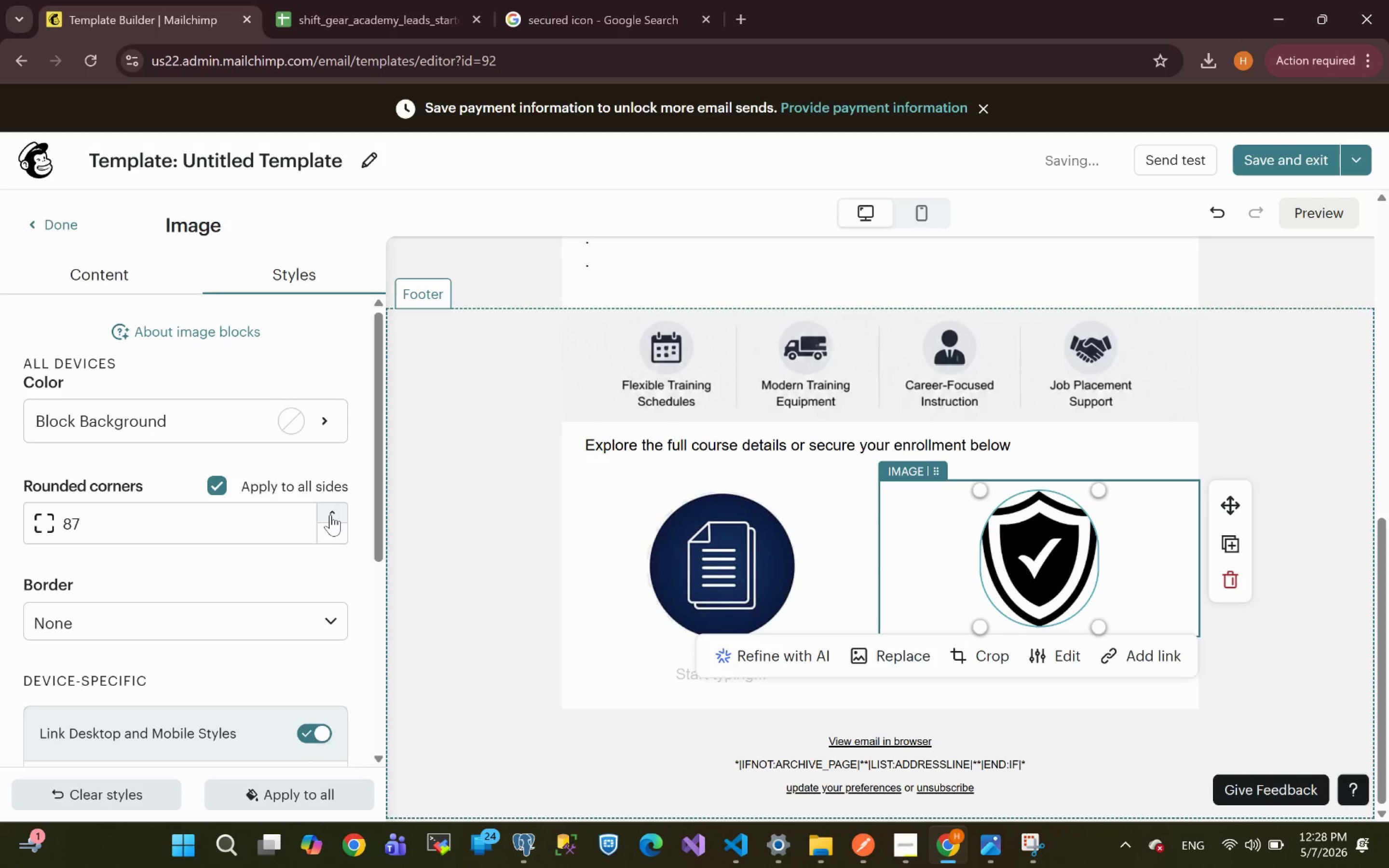 
triple_click([330, 515])
 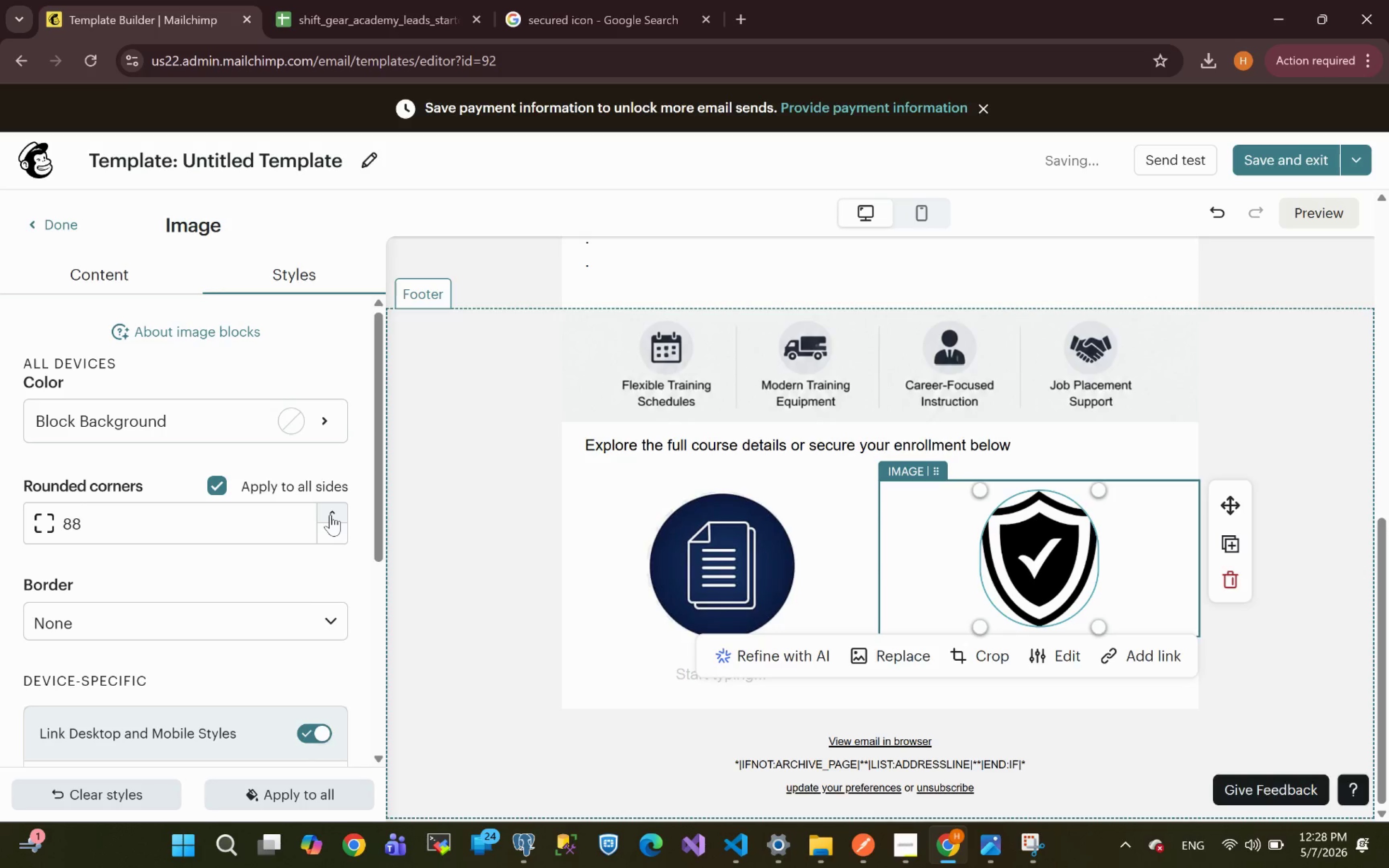 
triple_click([330, 515])
 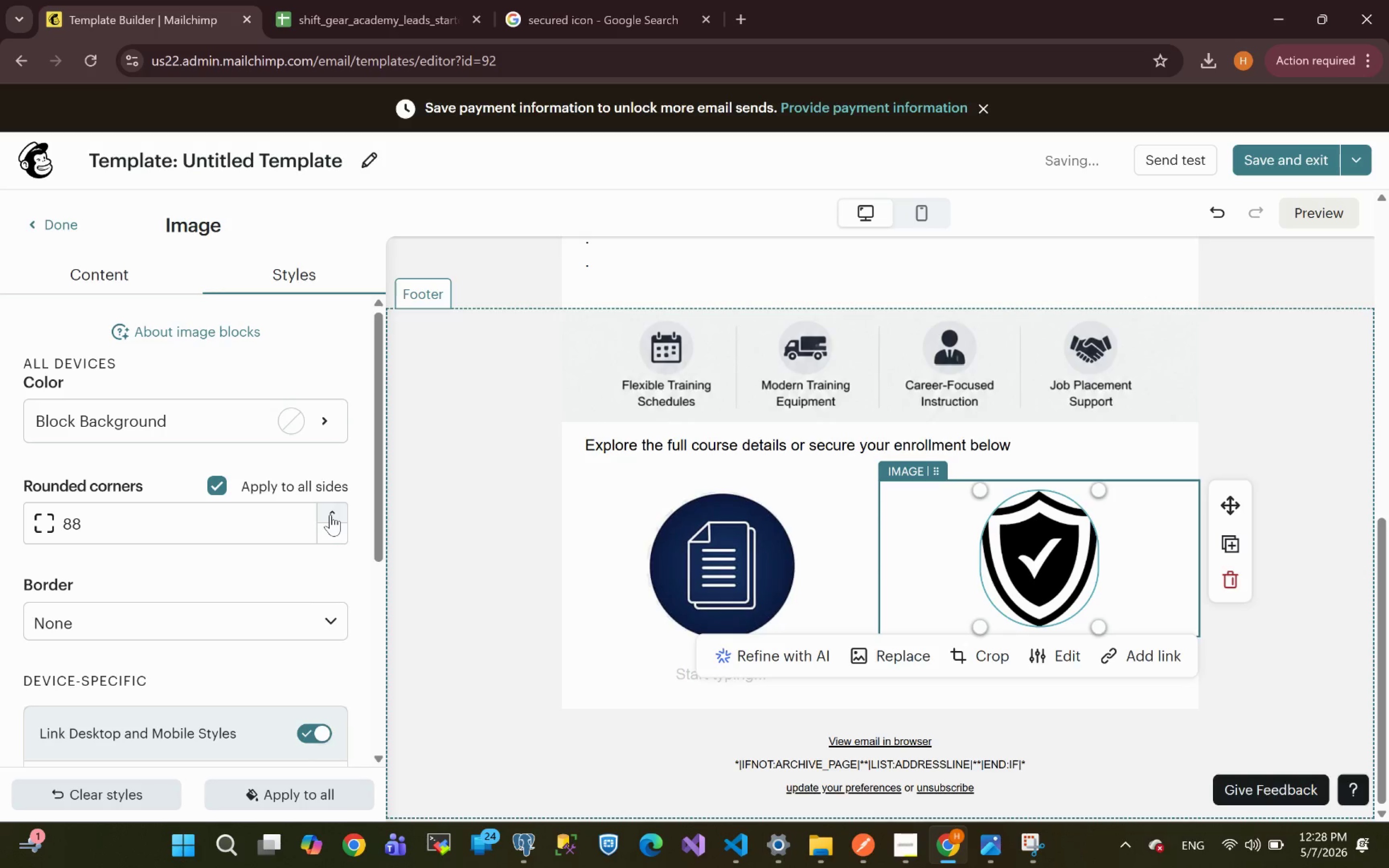 
triple_click([330, 515])
 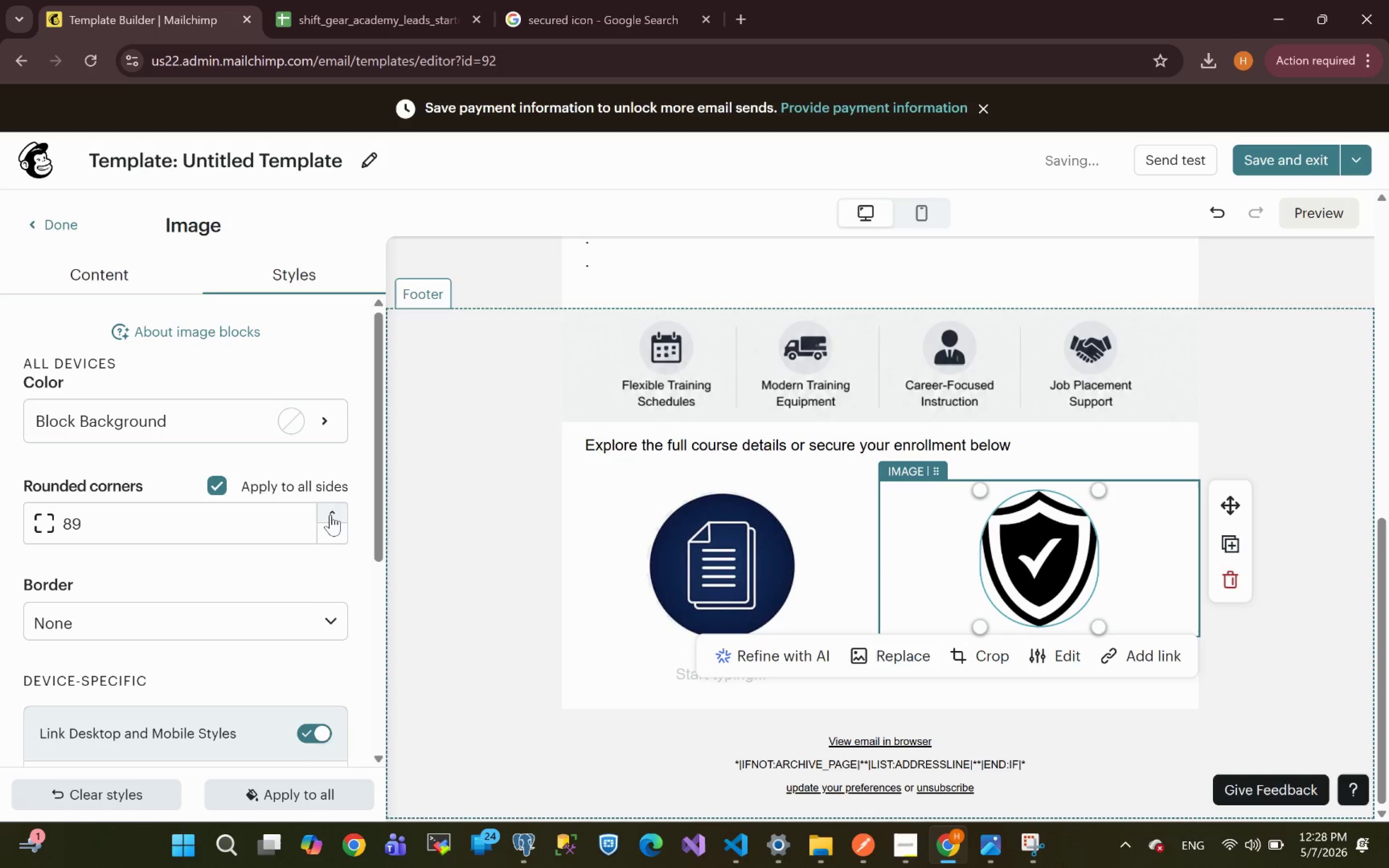 
triple_click([330, 515])
 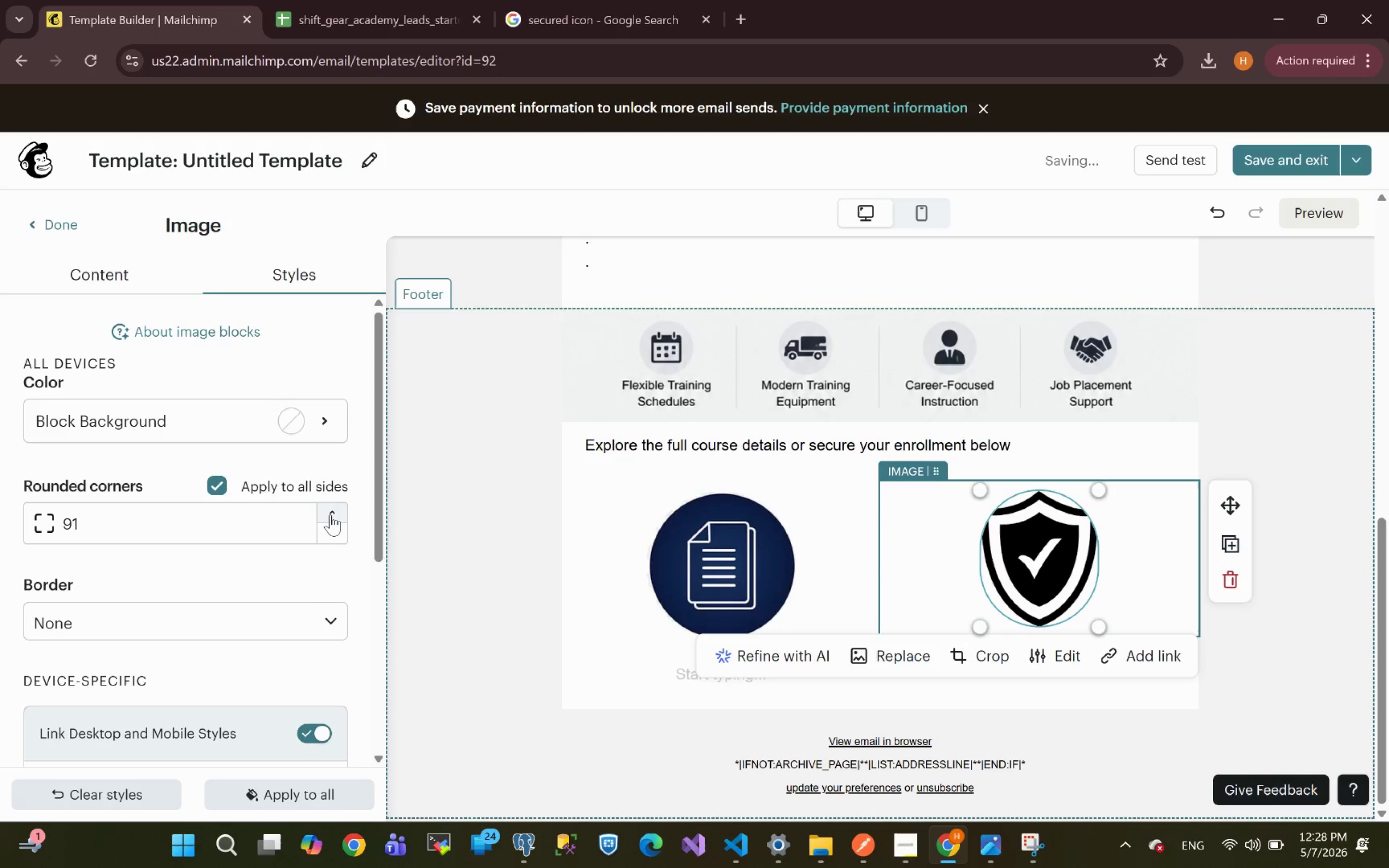 
triple_click([330, 515])
 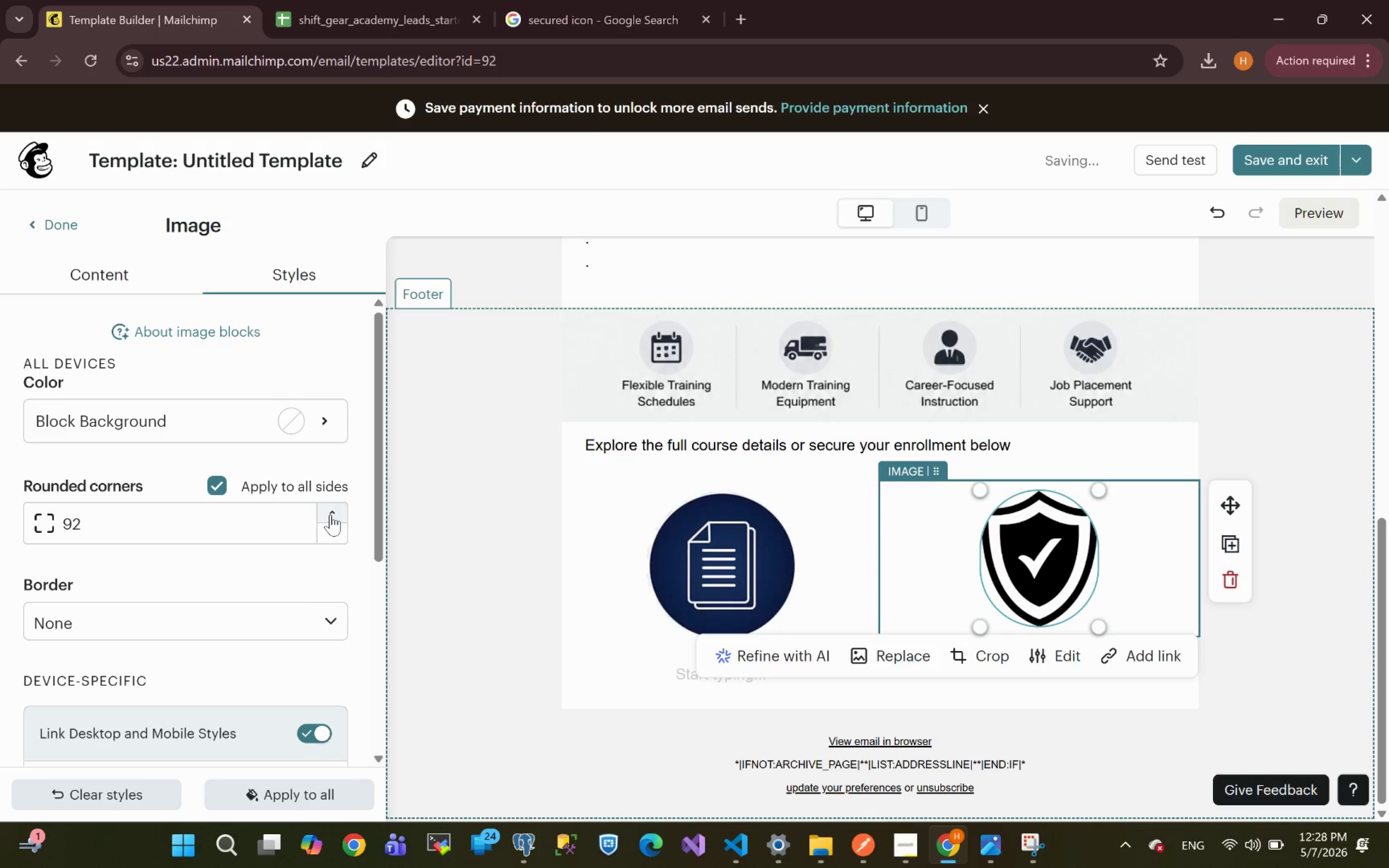 
triple_click([330, 515])
 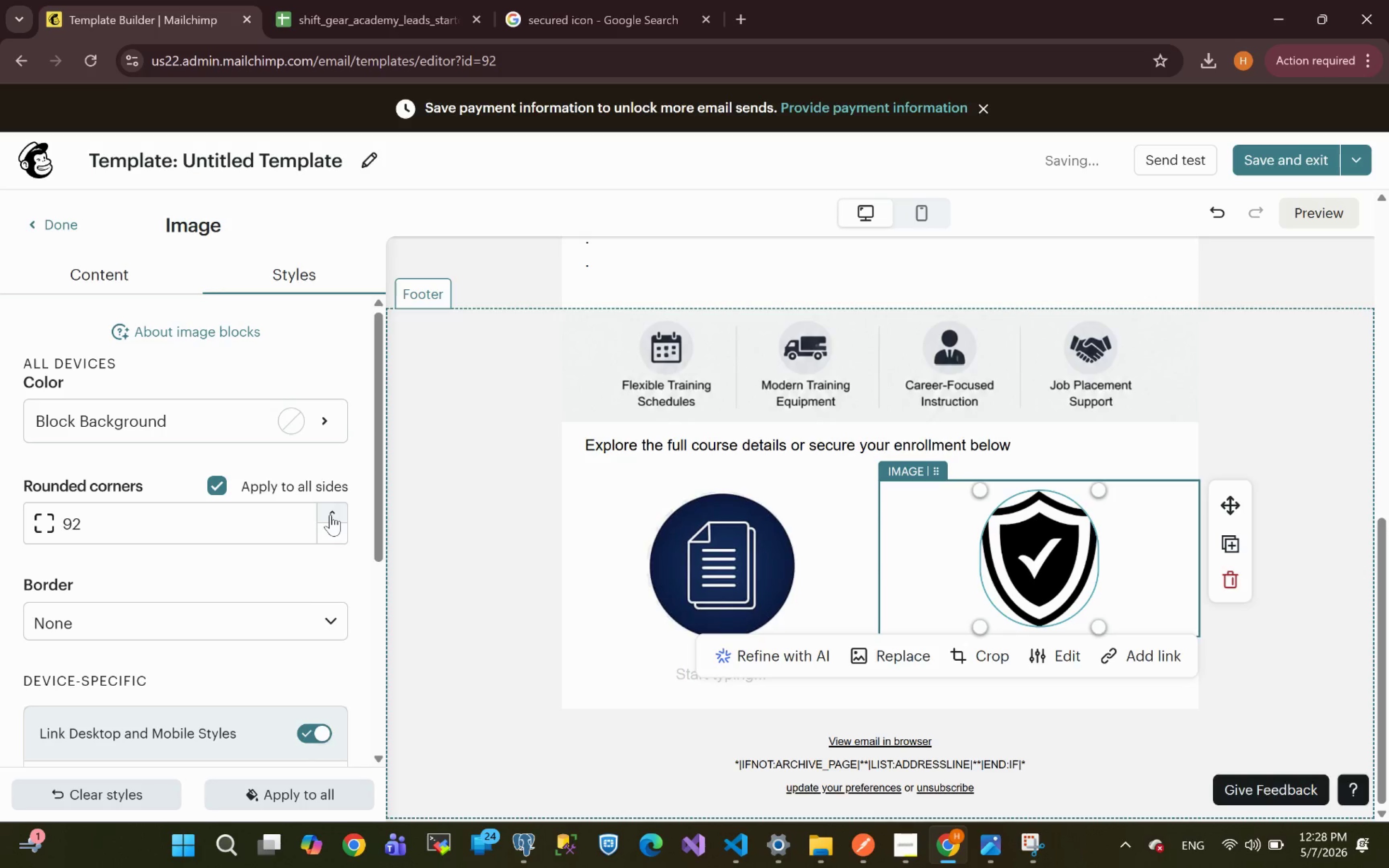 
triple_click([330, 515])
 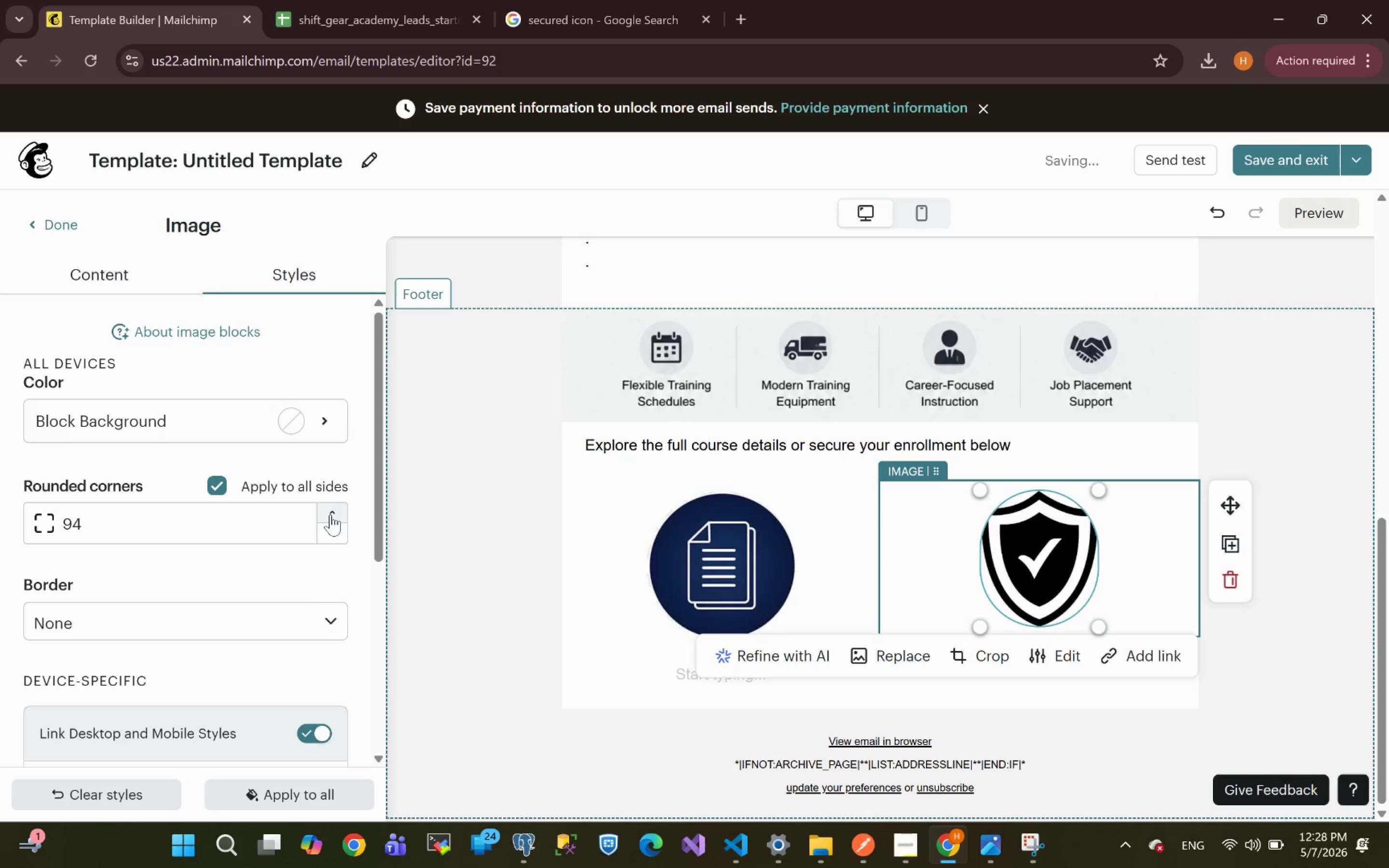 
triple_click([330, 515])
 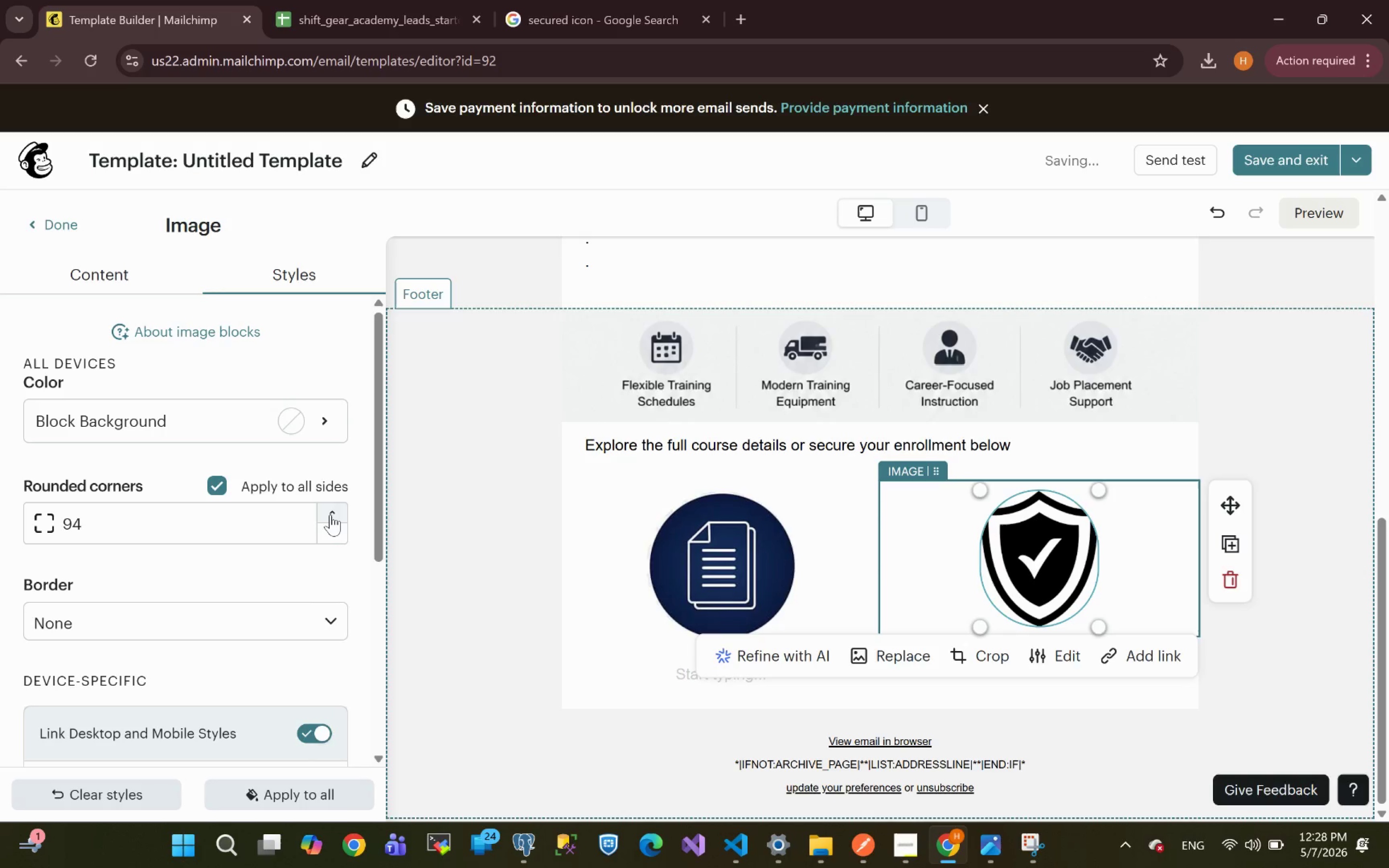 
triple_click([330, 515])
 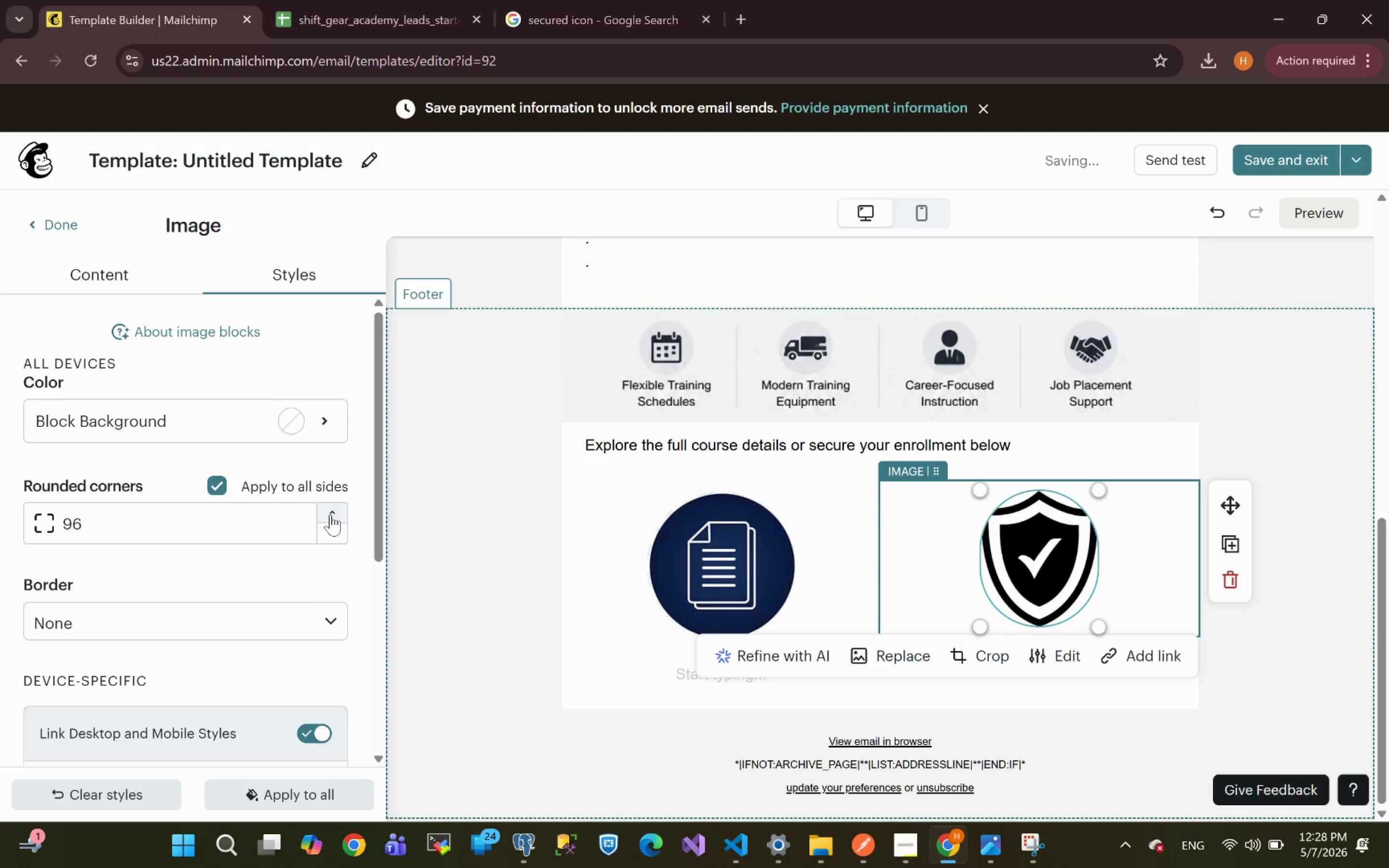 
triple_click([330, 515])
 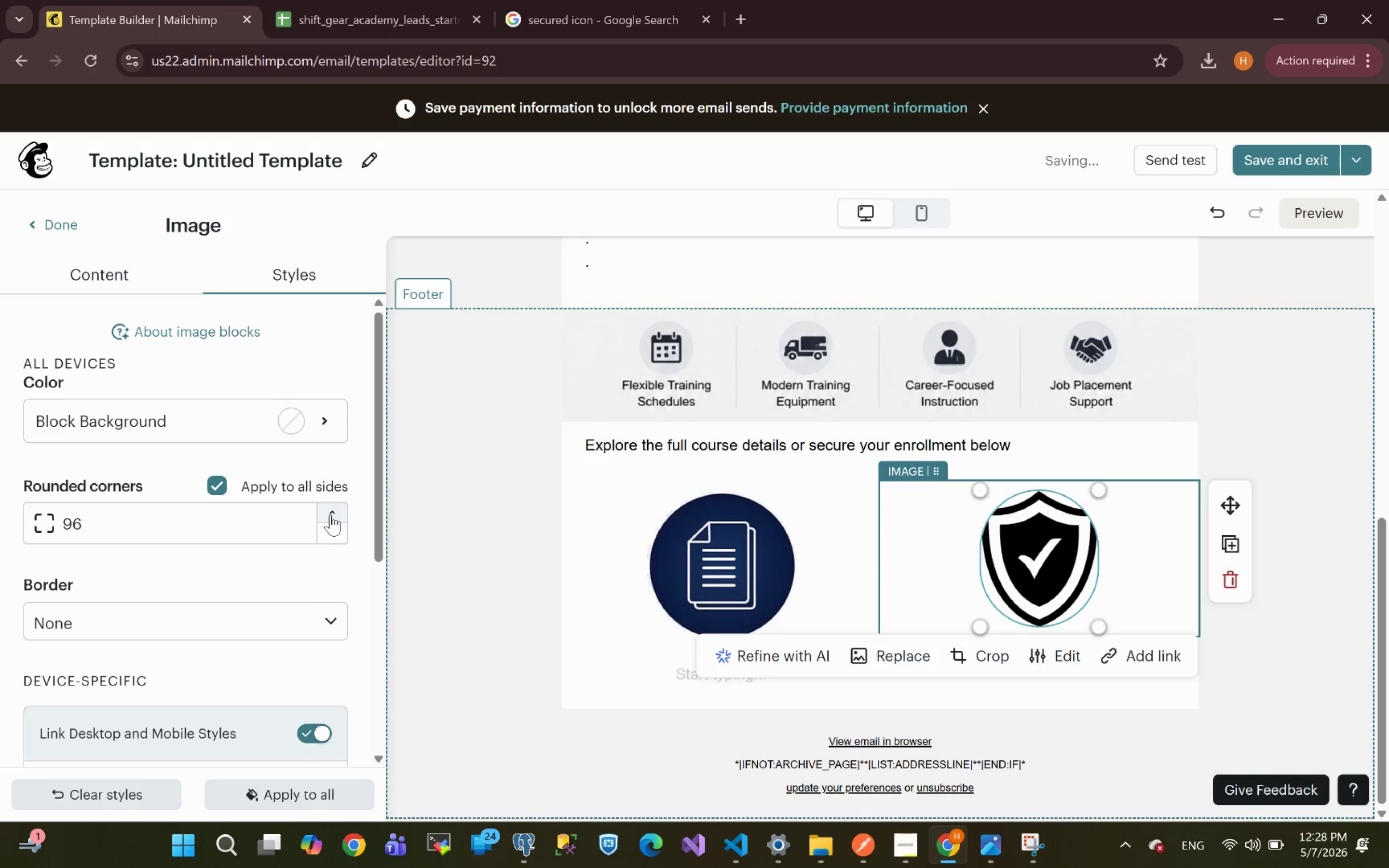 
triple_click([330, 515])
 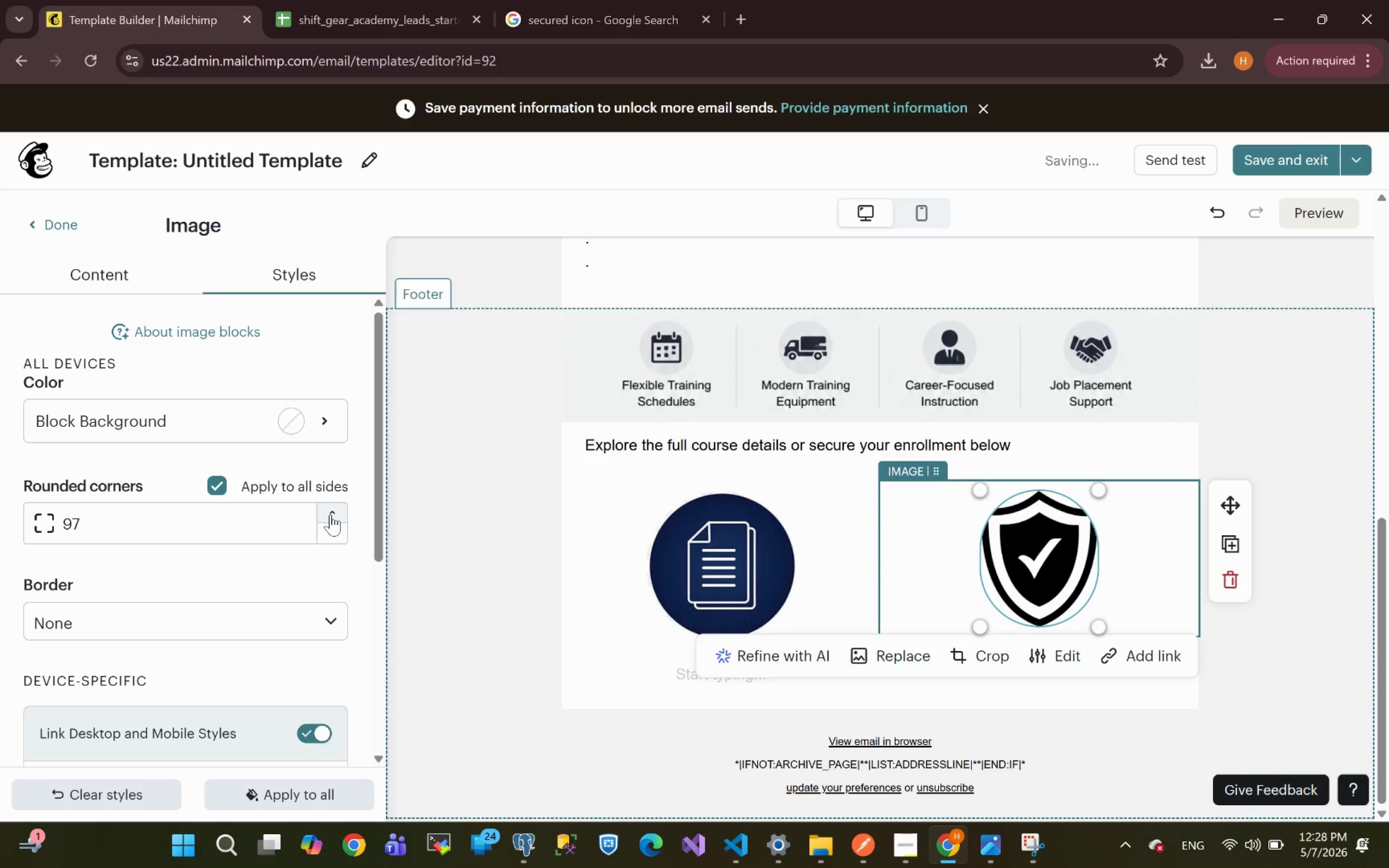 
triple_click([330, 515])
 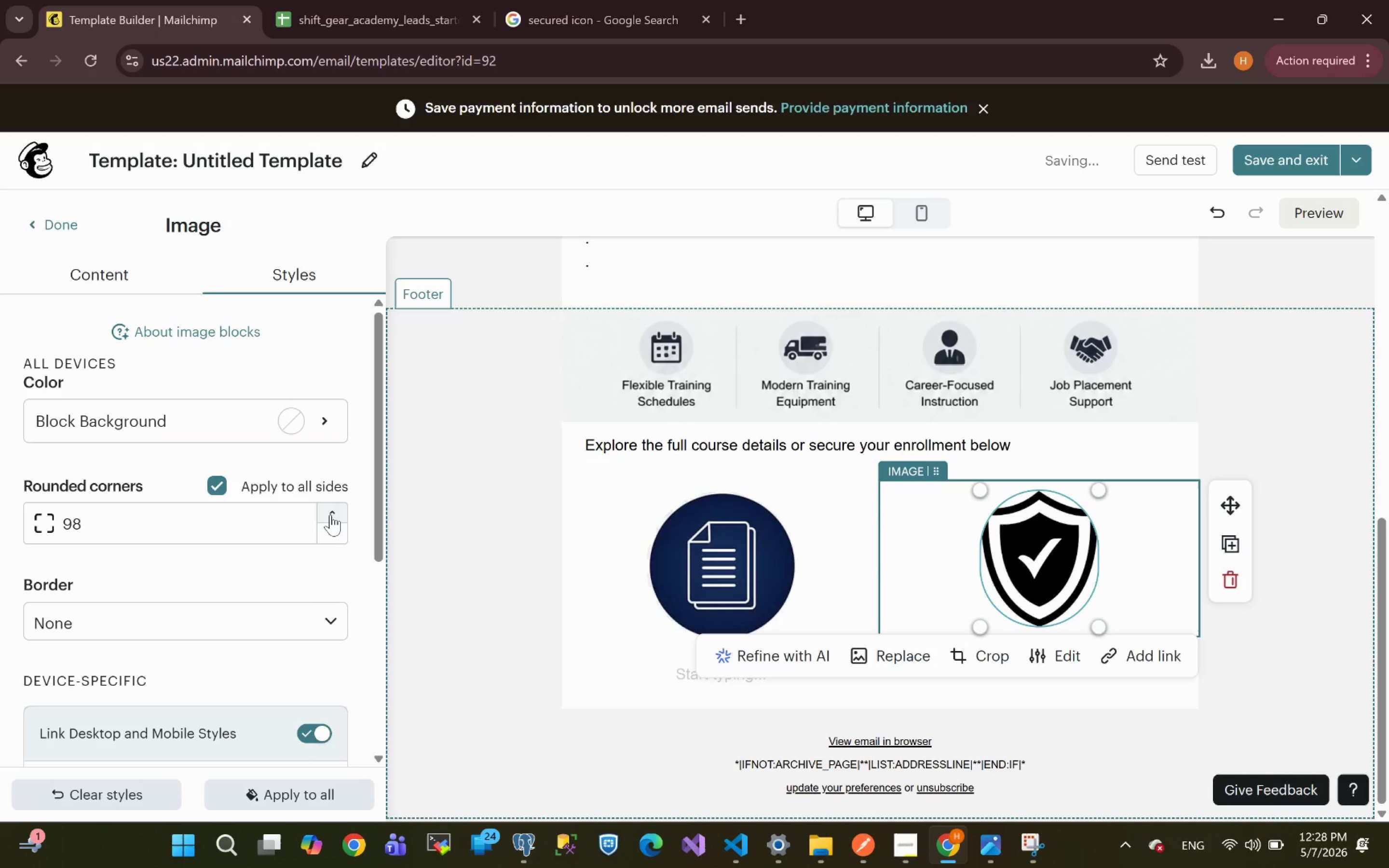 
triple_click([330, 515])
 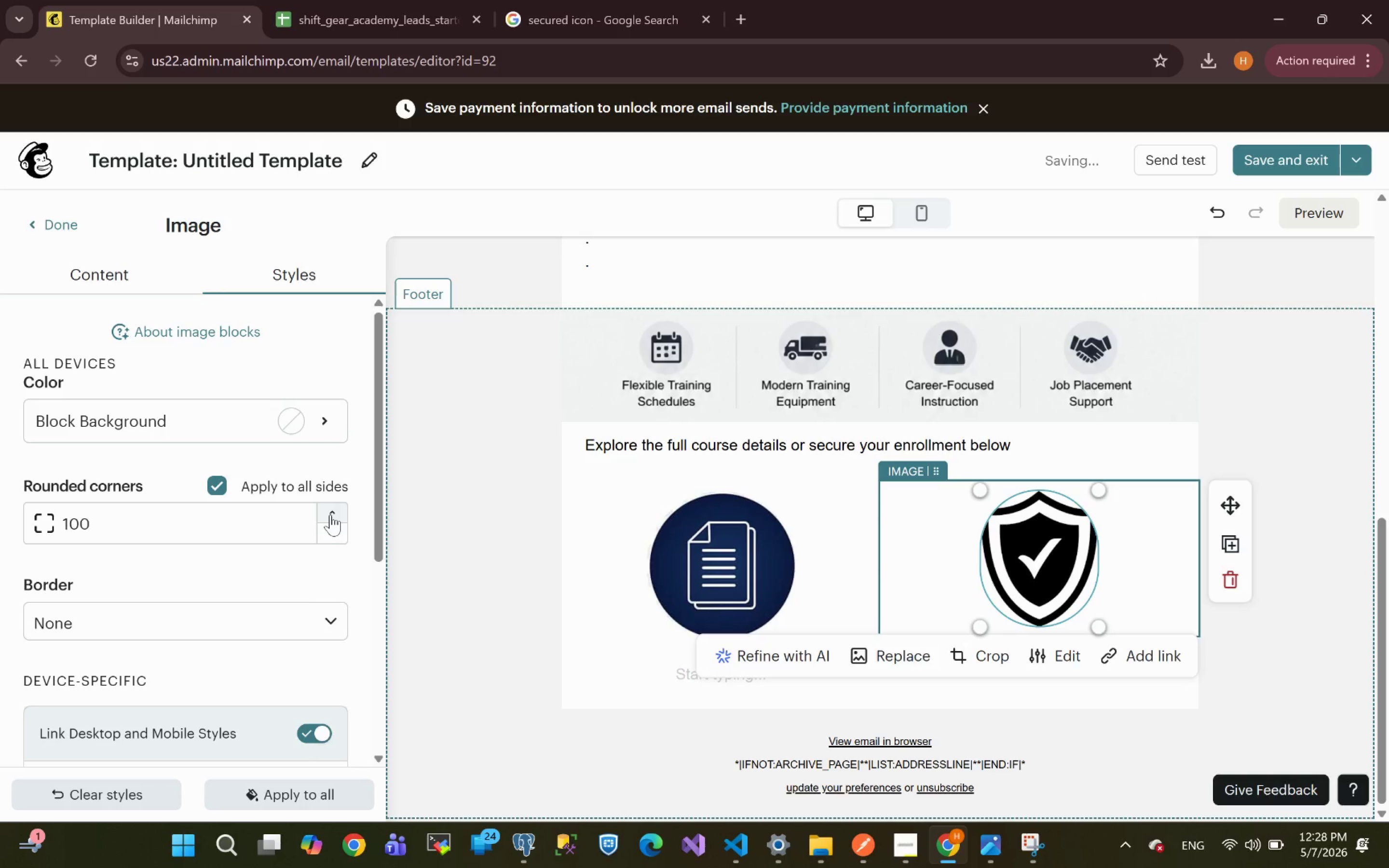 
triple_click([330, 515])
 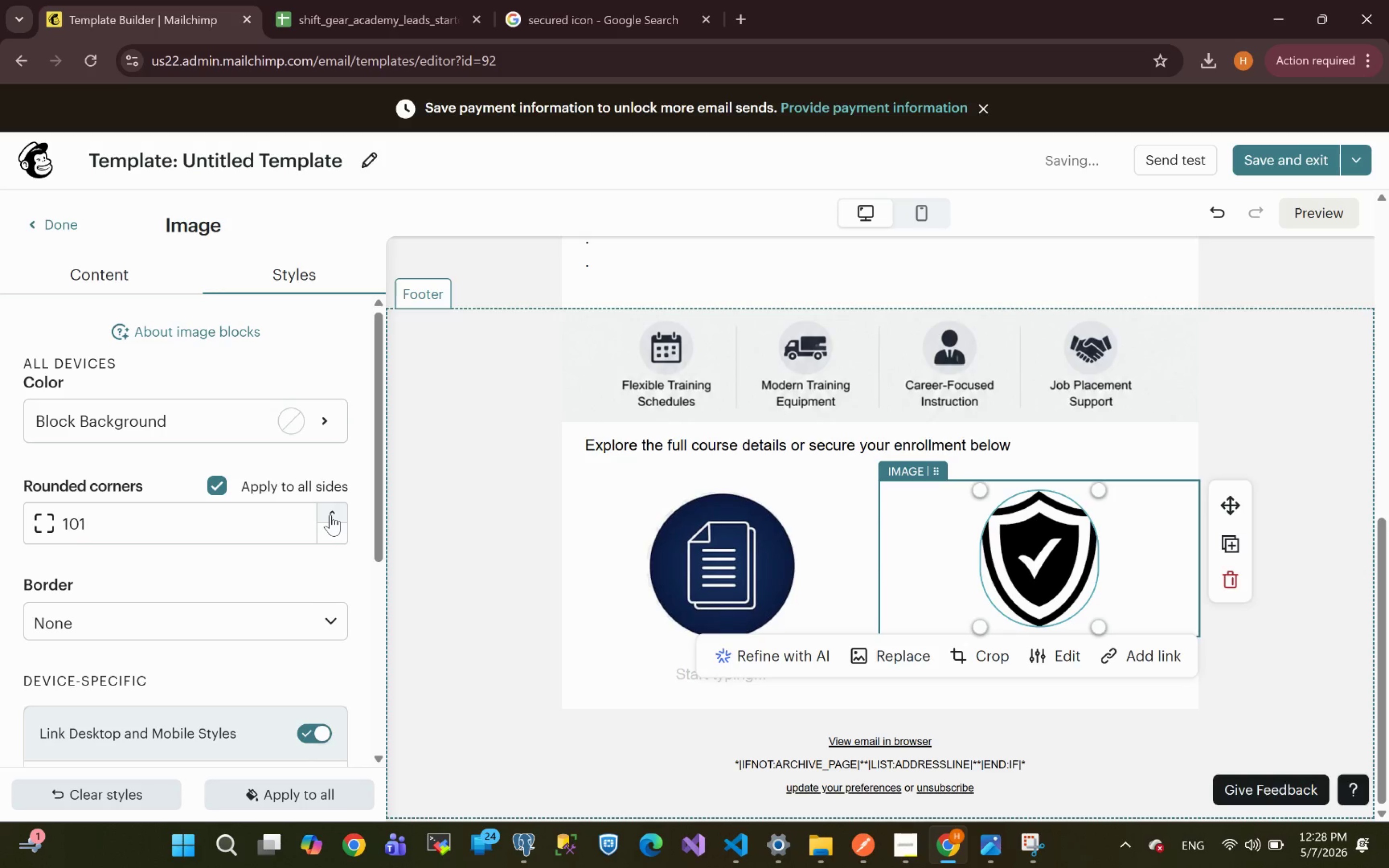 
triple_click([330, 515])
 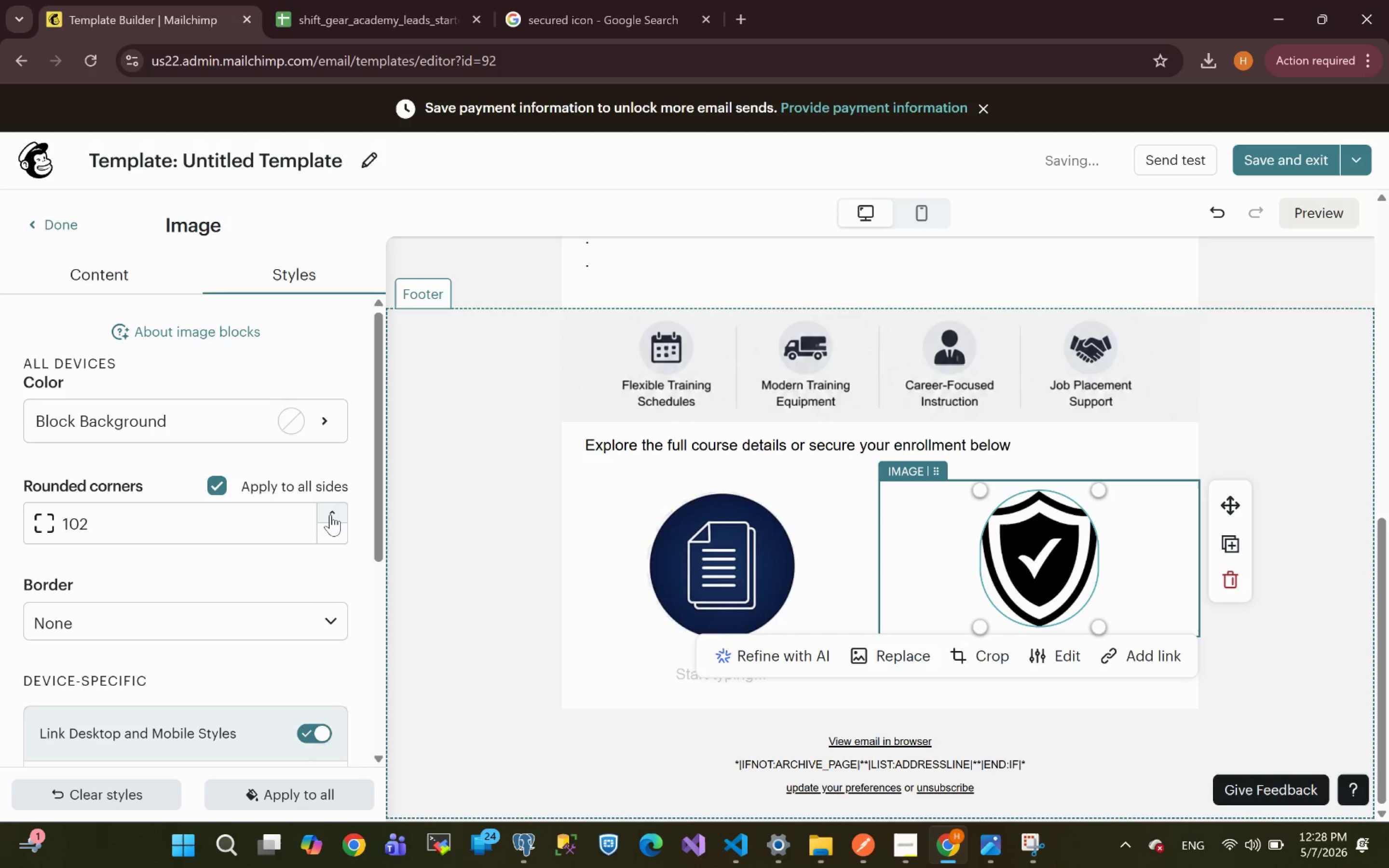 
triple_click([330, 515])
 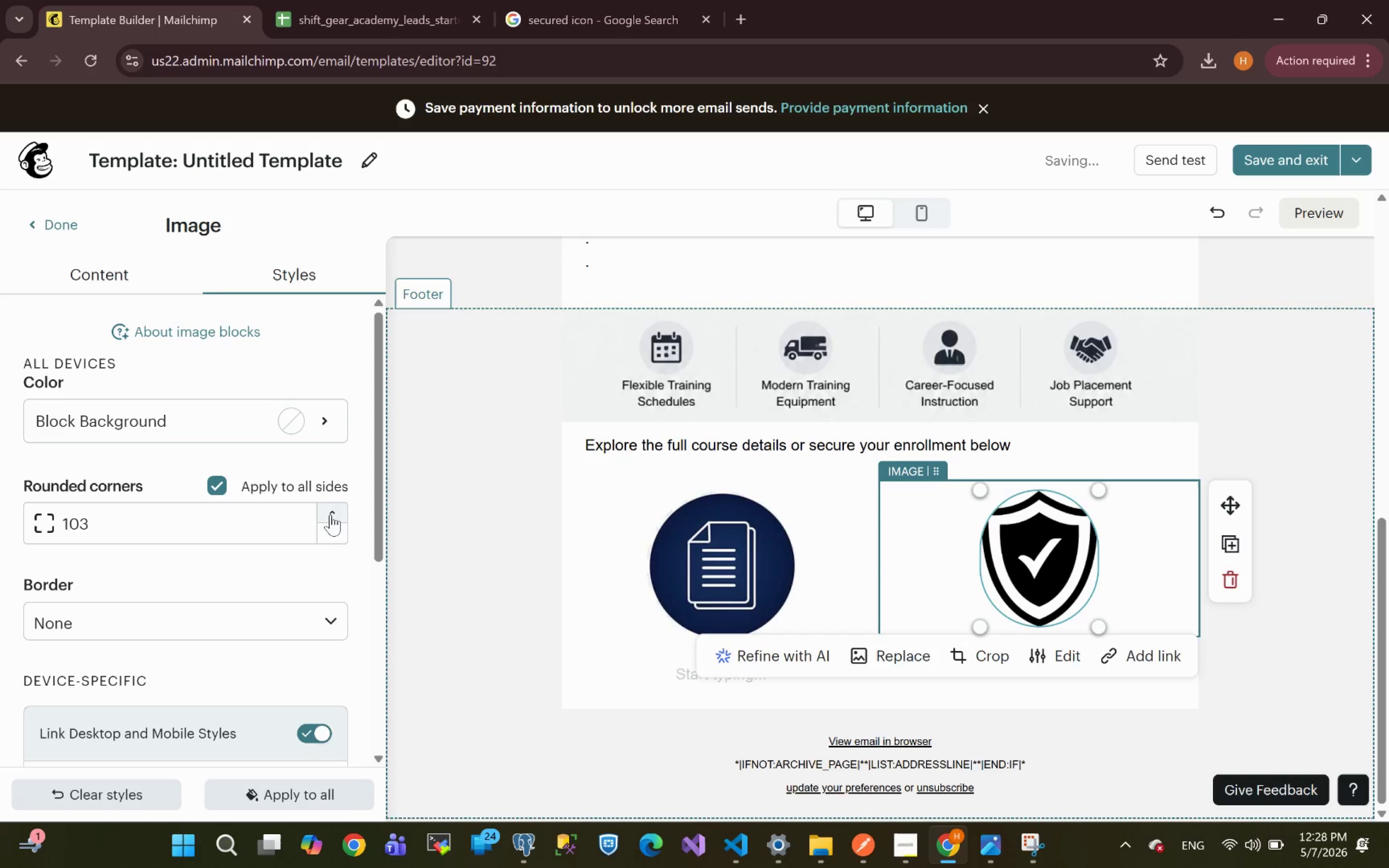 
triple_click([330, 515])
 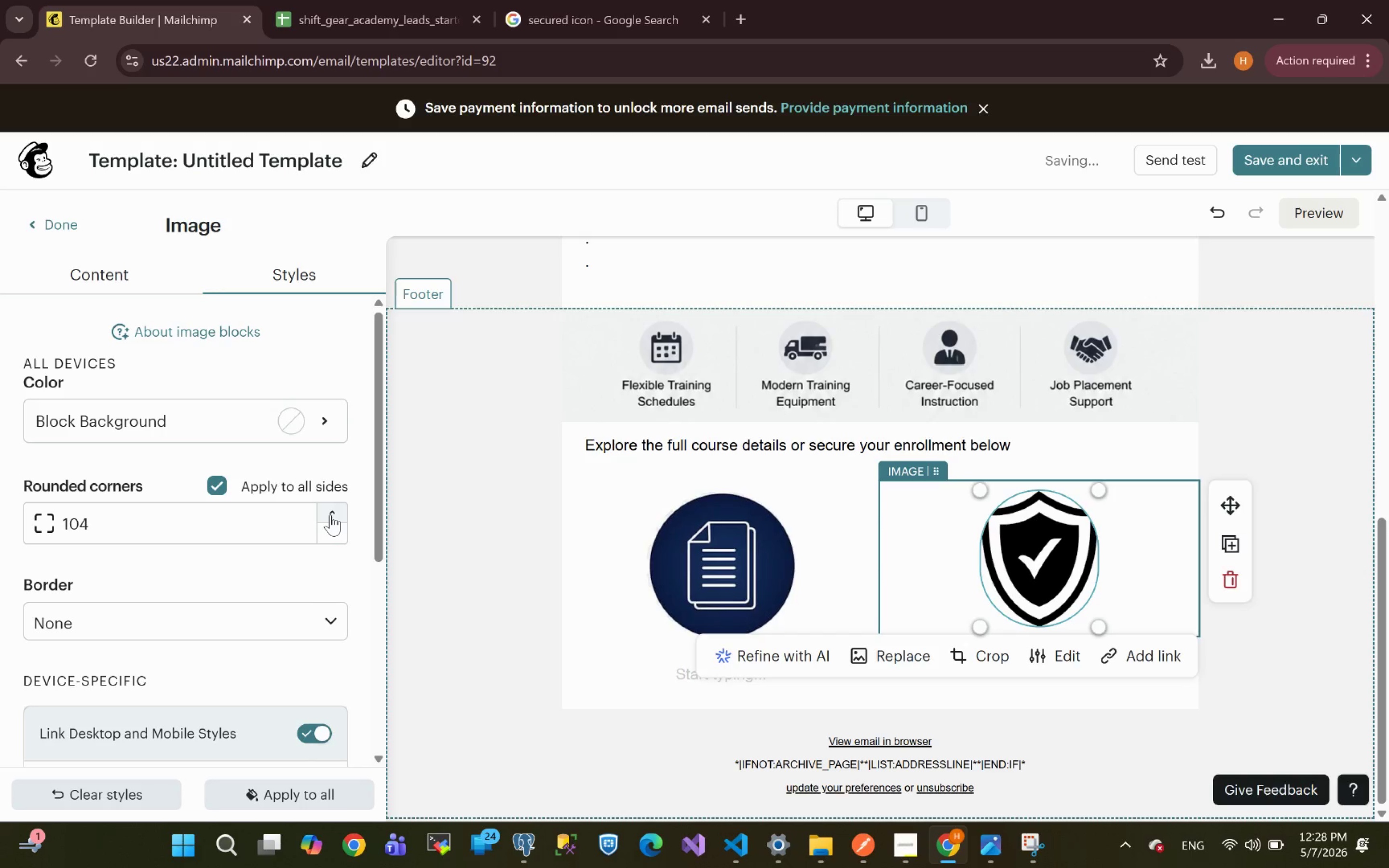 
triple_click([330, 515])
 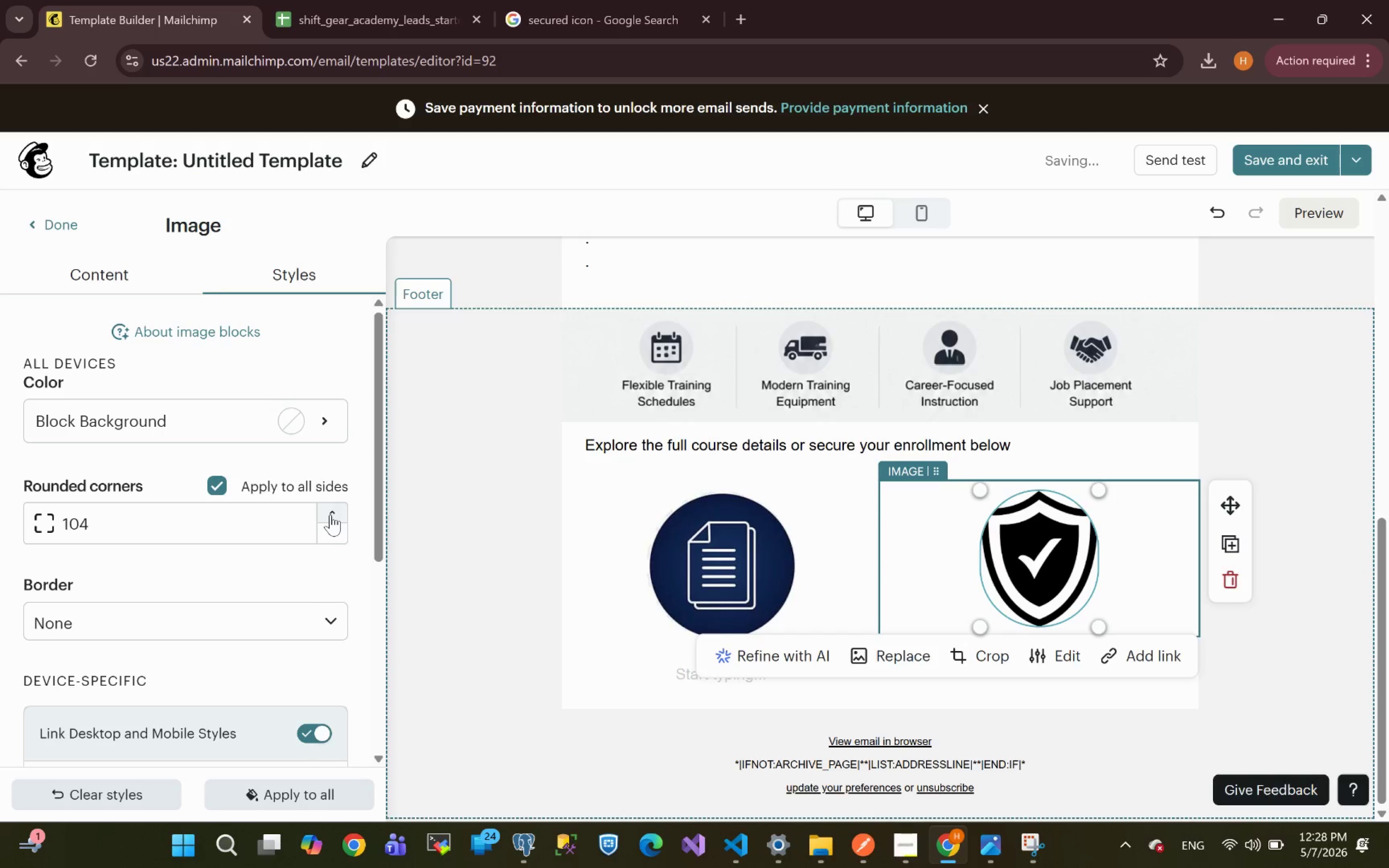 
triple_click([330, 515])
 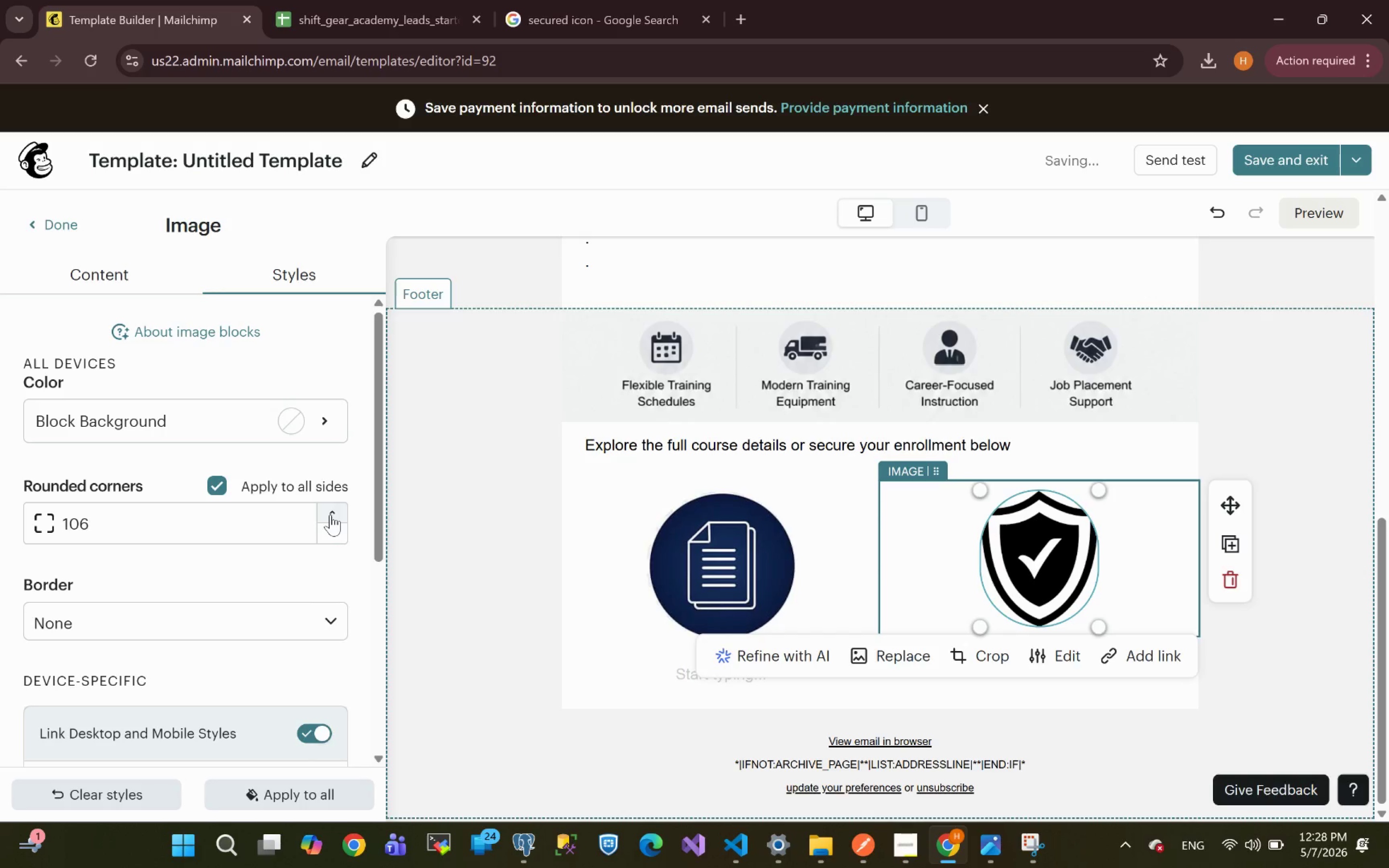 
triple_click([330, 515])
 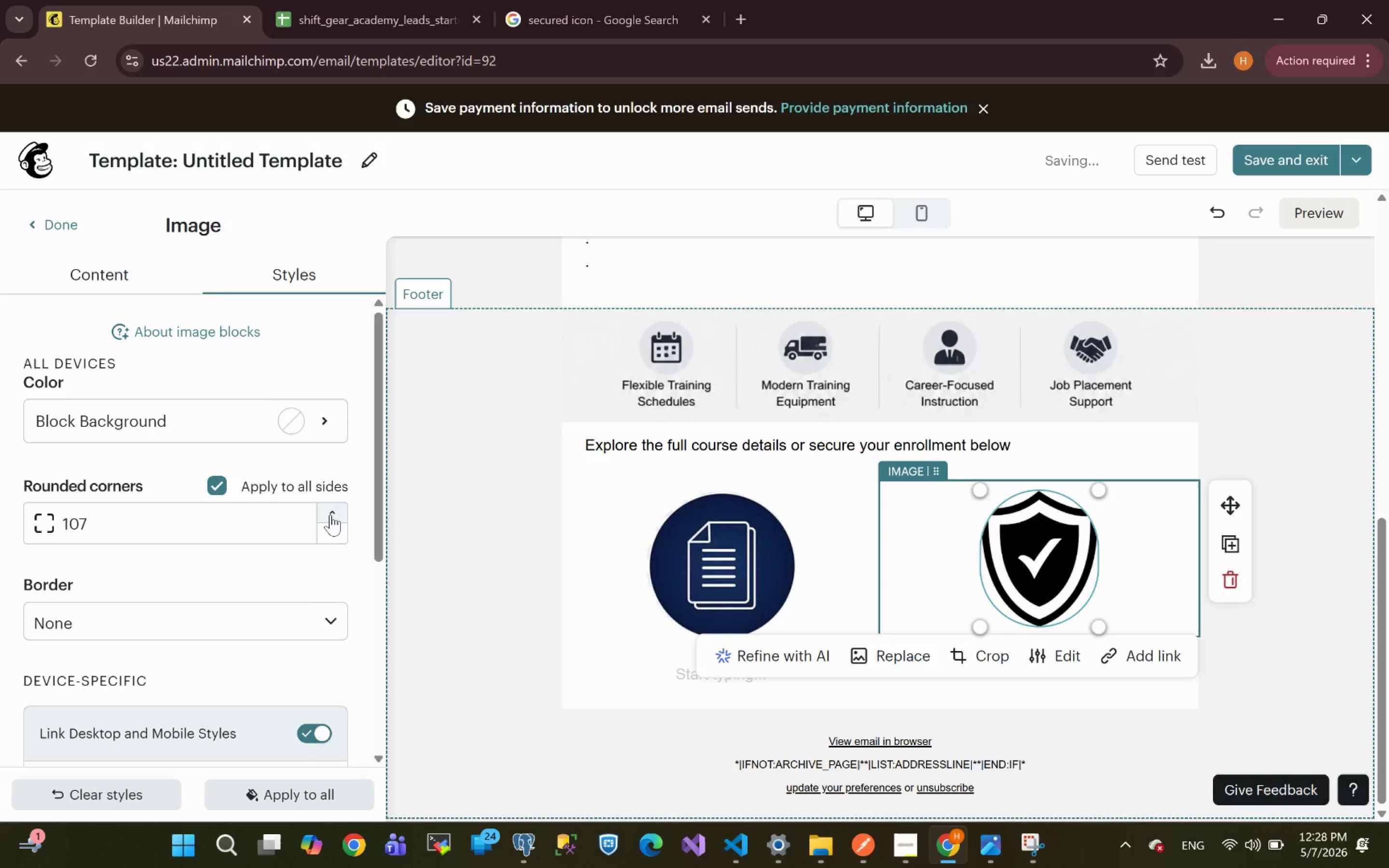 
triple_click([330, 515])
 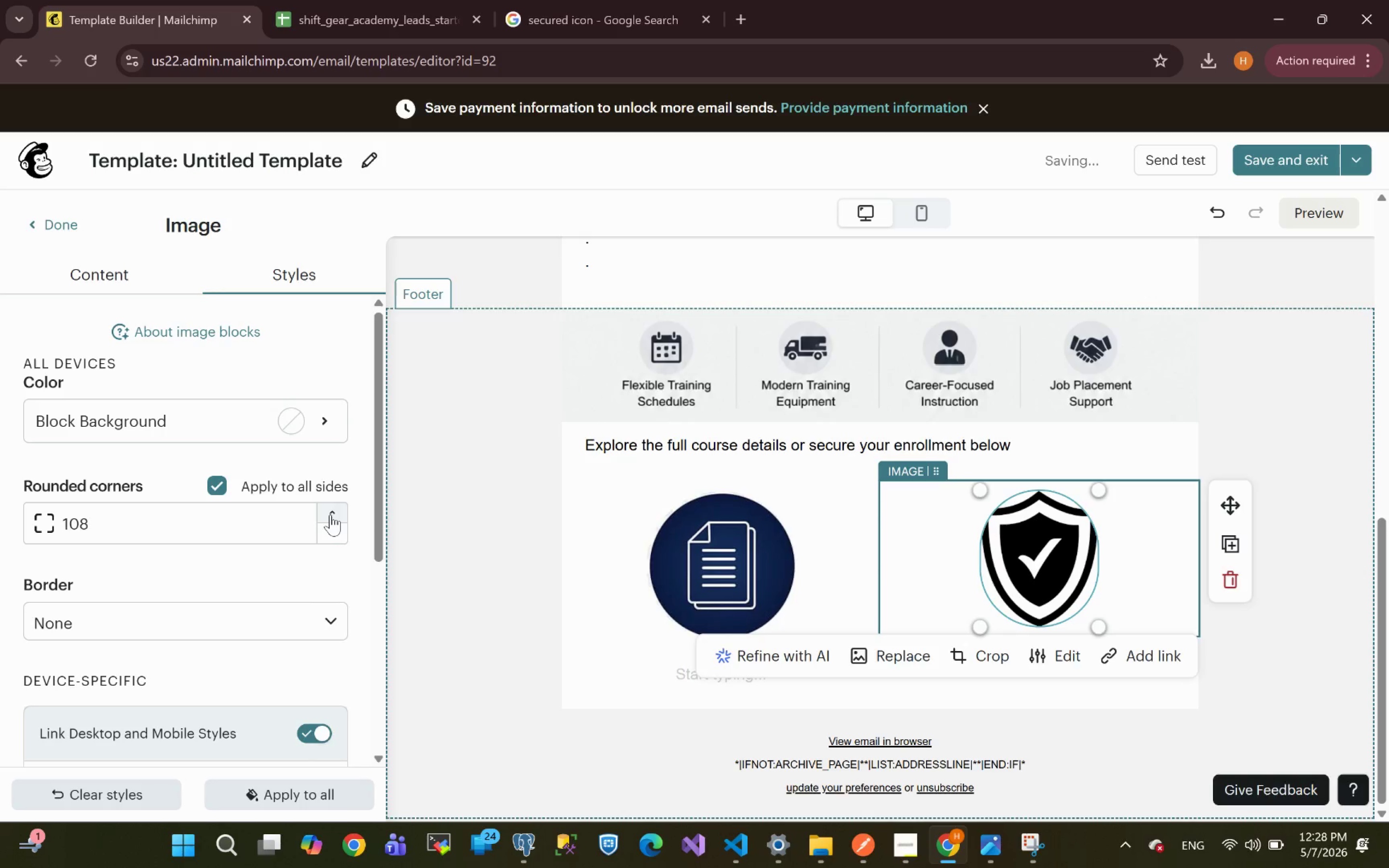 
triple_click([330, 515])
 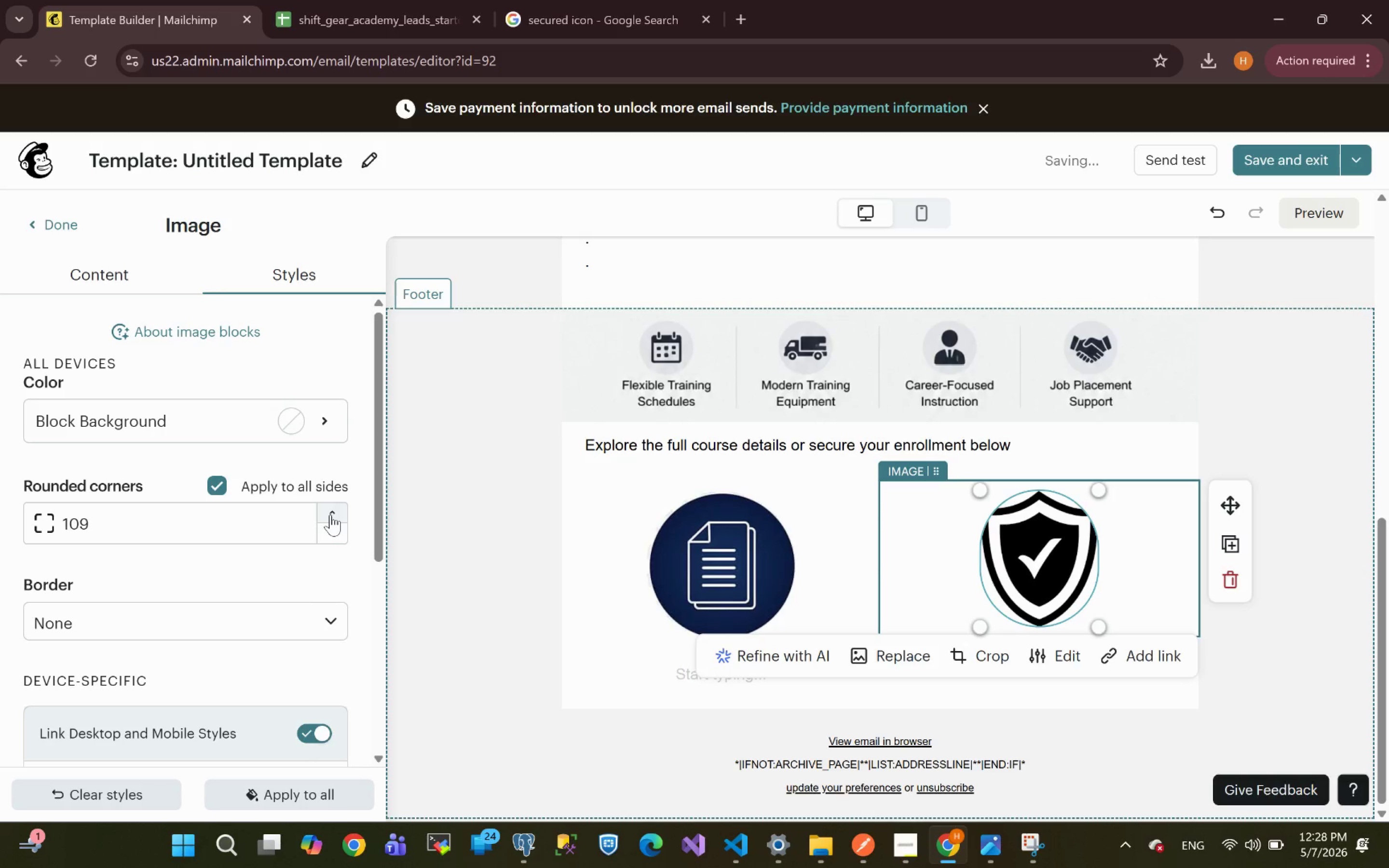 
triple_click([330, 515])
 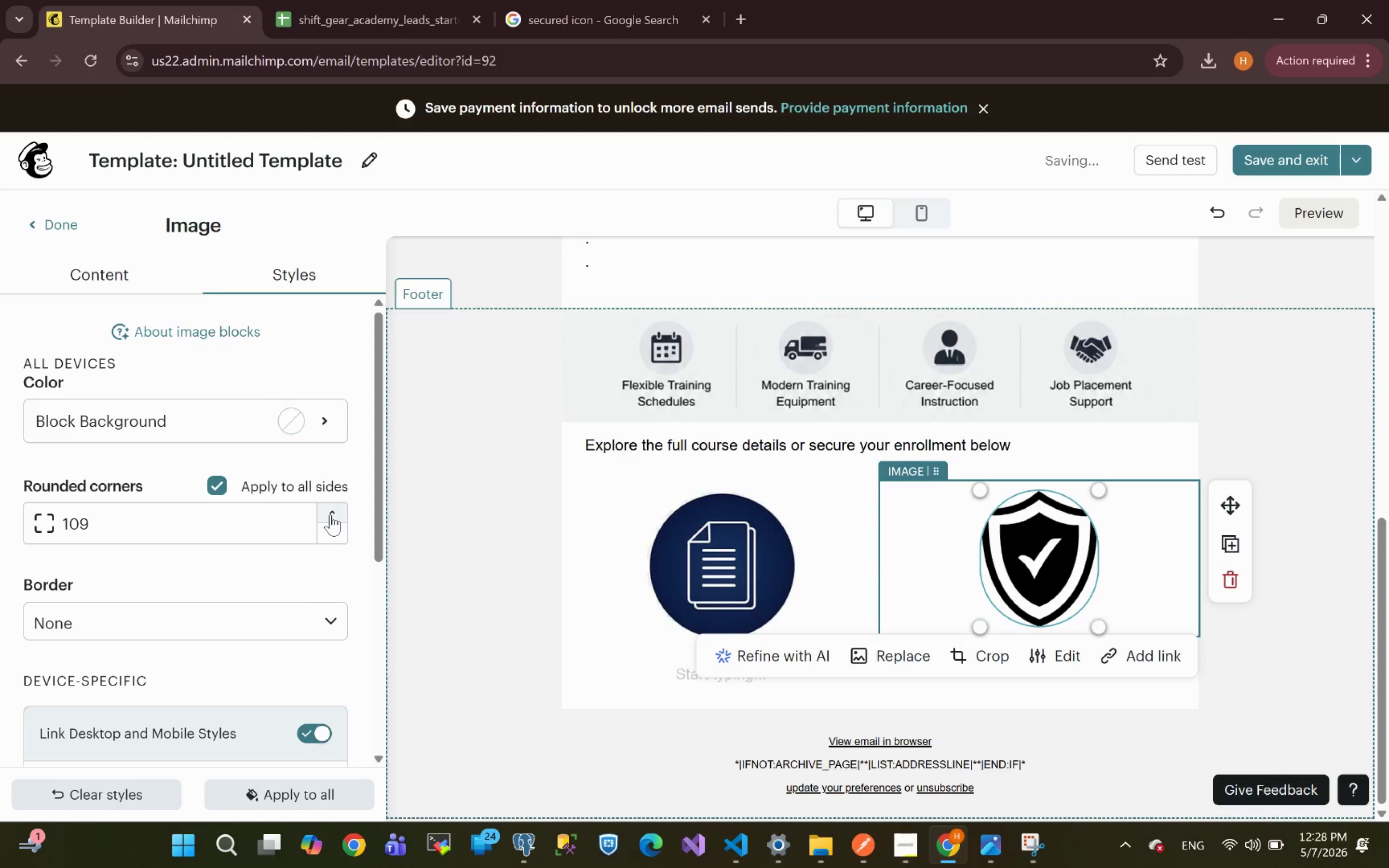 
triple_click([330, 515])
 